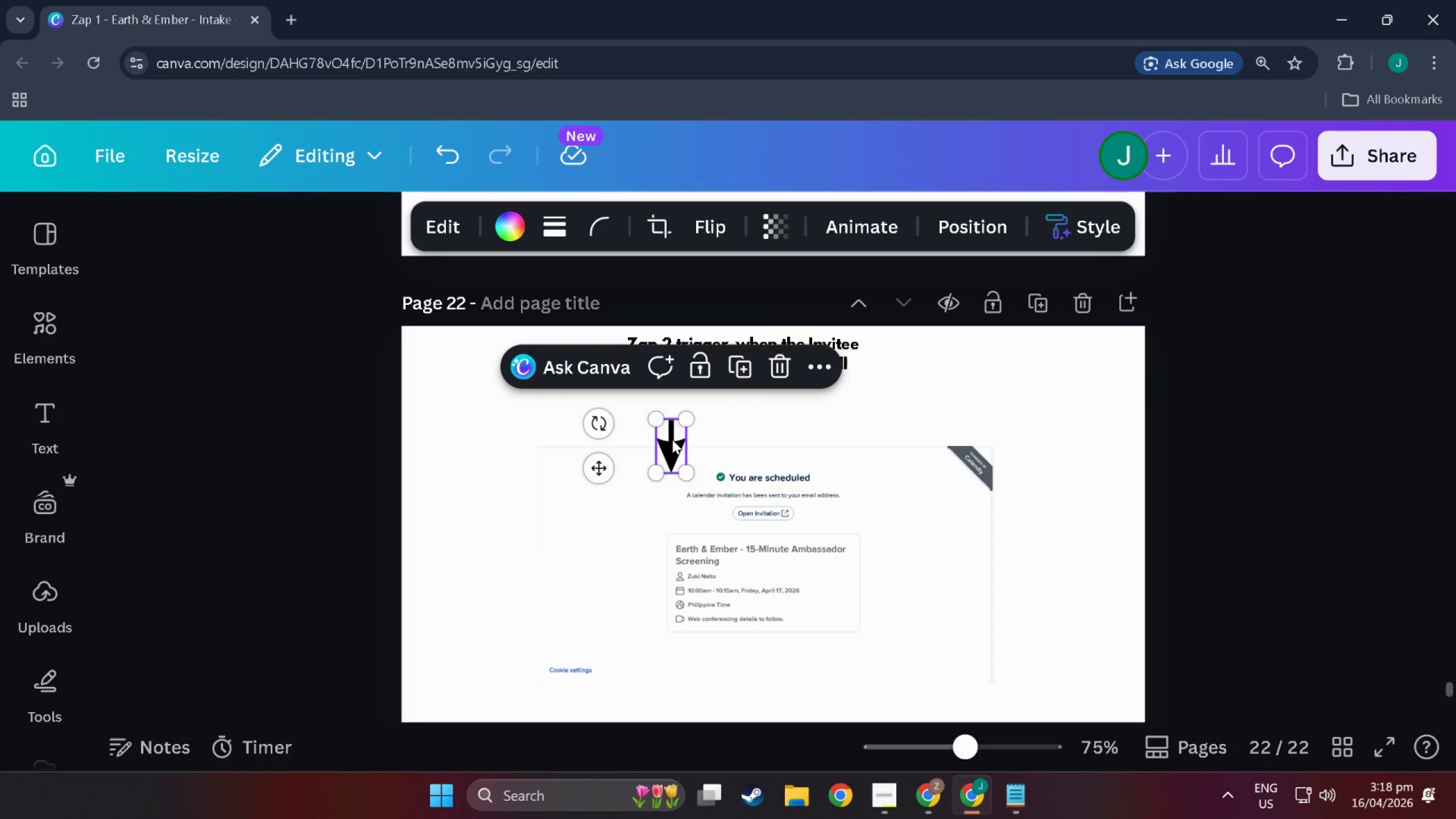 
left_click_drag(start_coordinate=[672, 440], to_coordinate=[741, 404])
 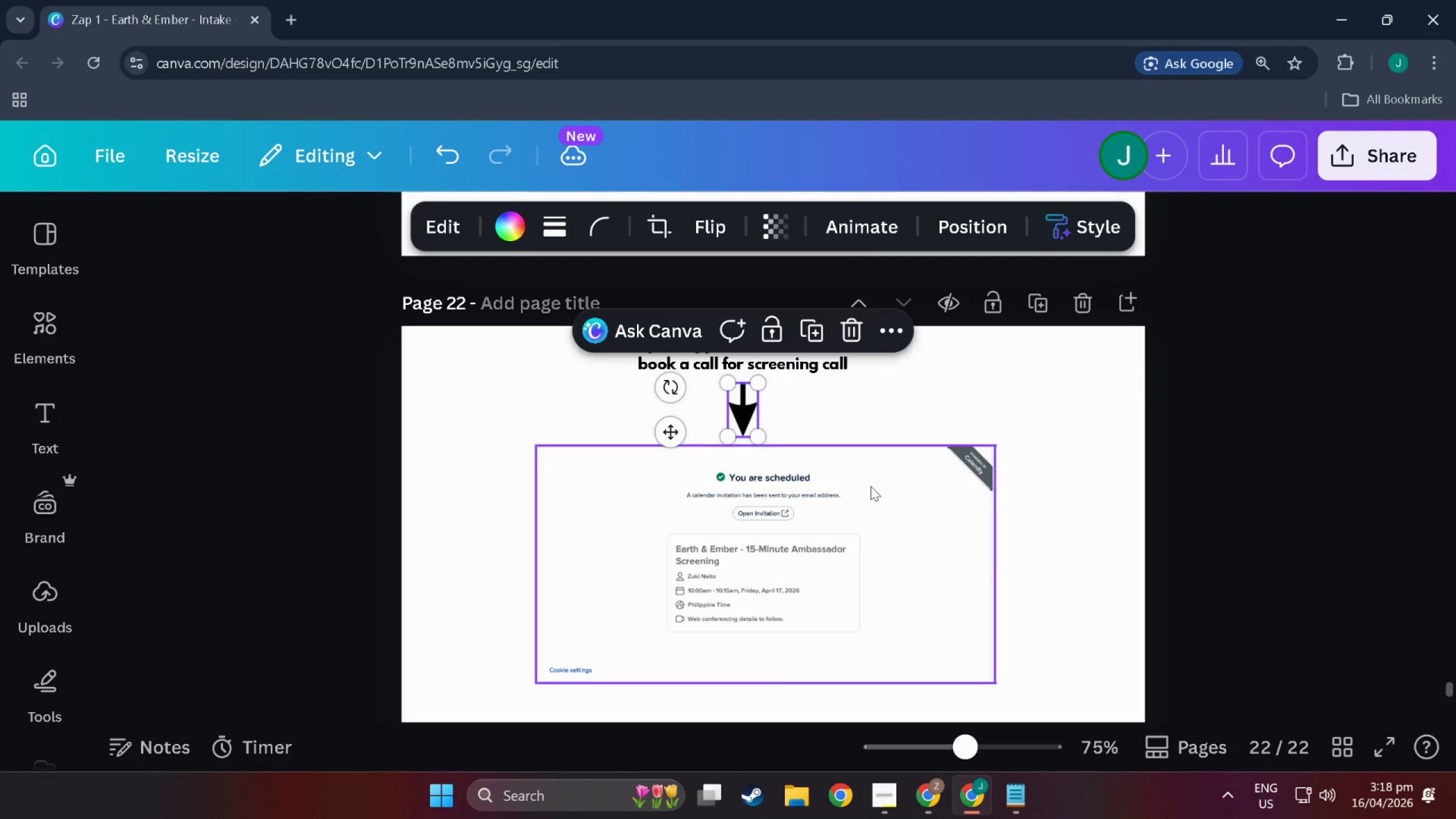 
left_click([871, 486])
 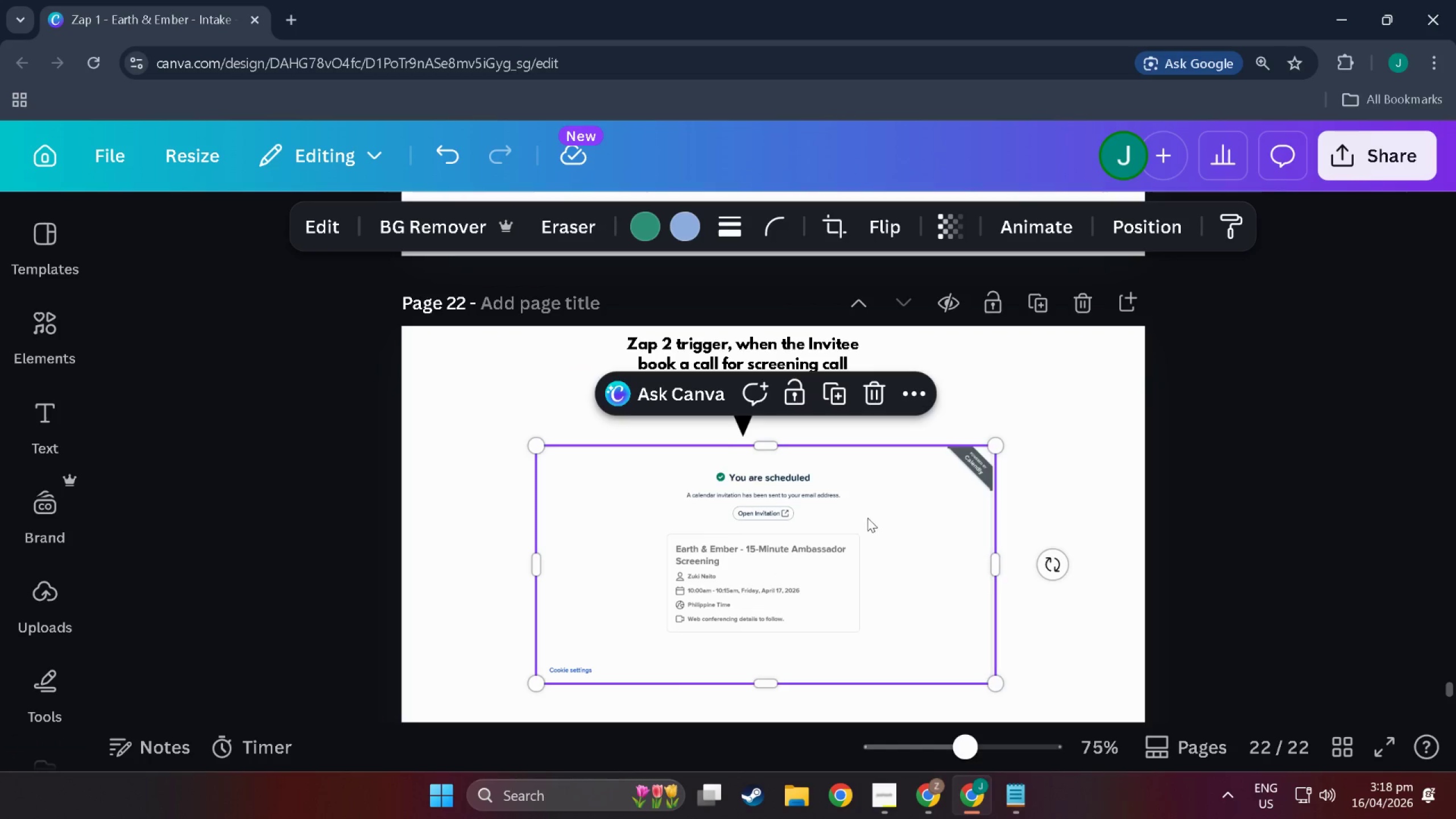 
left_click_drag(start_coordinate=[868, 518], to_coordinate=[847, 493])
 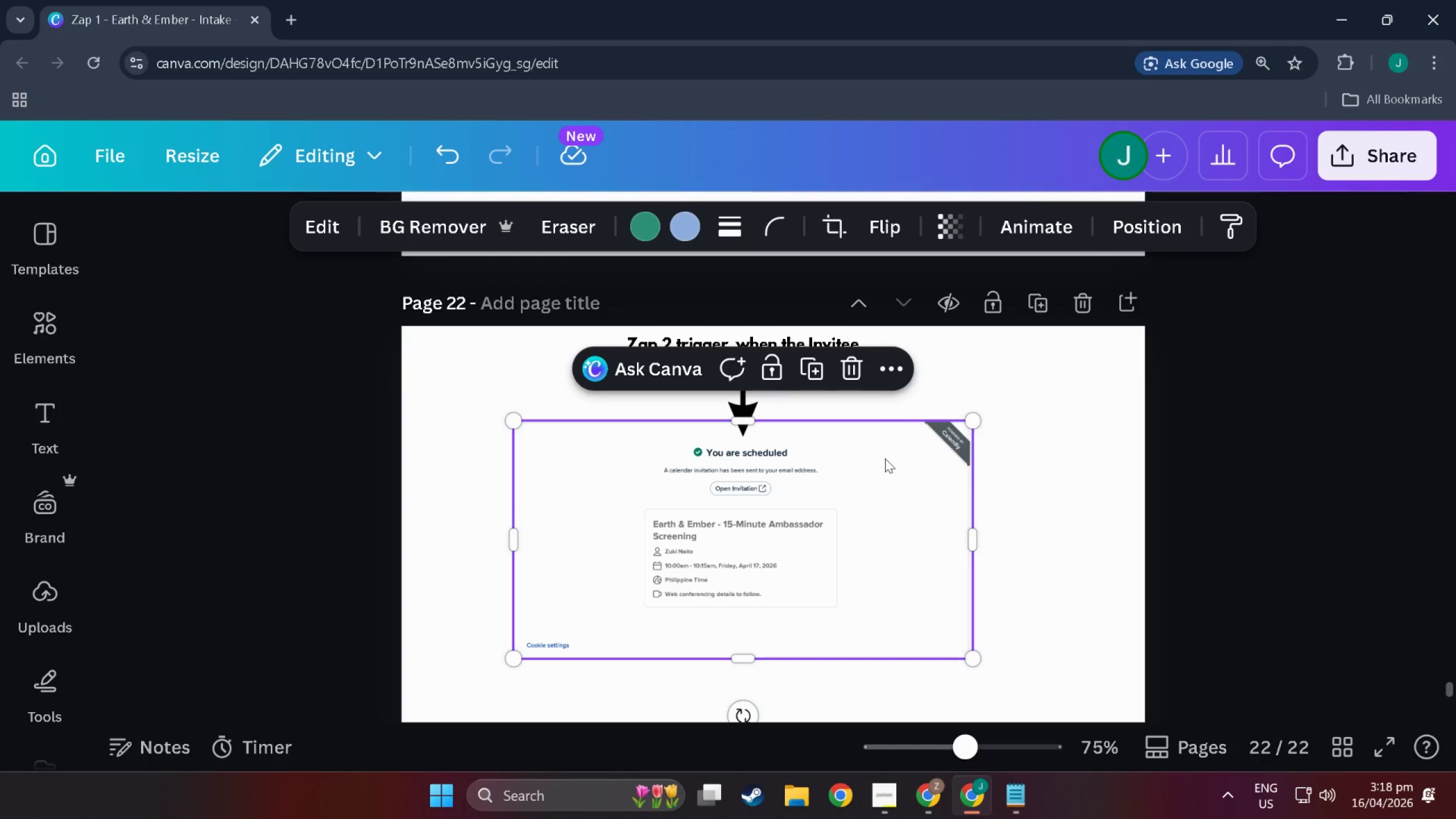 
wait(13.38)
 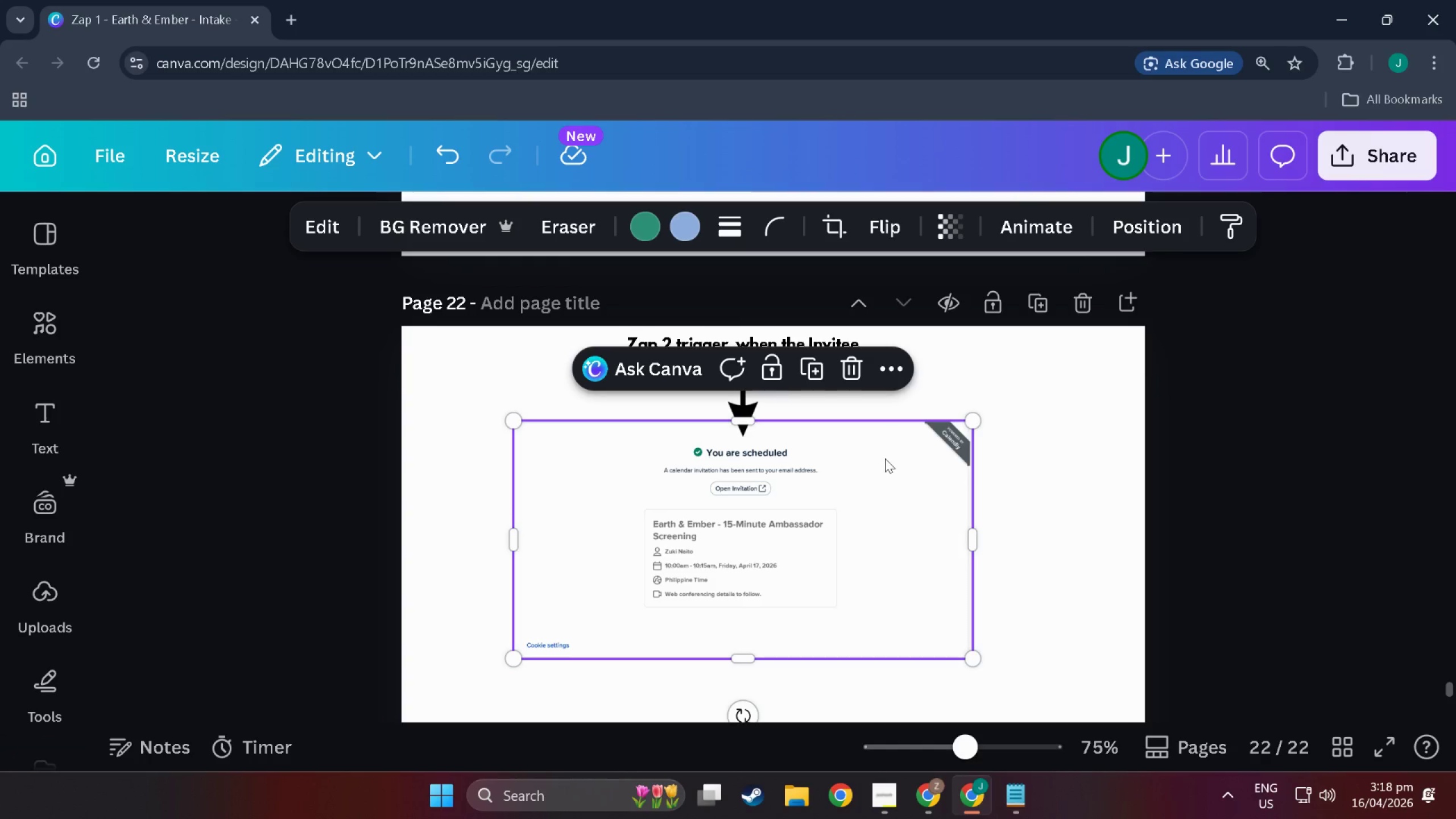 
left_click([742, 574])
 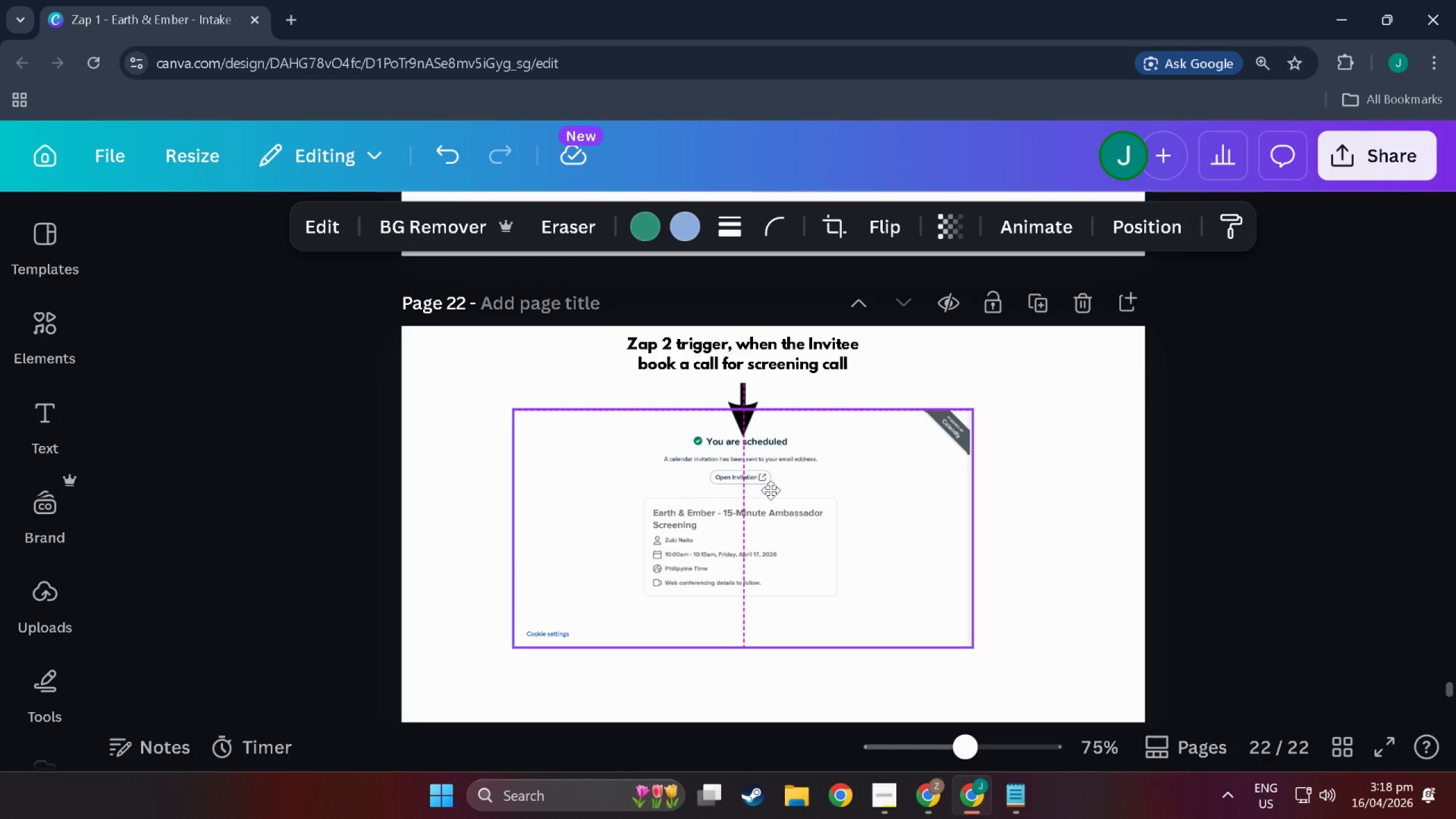 
wait(7.42)
 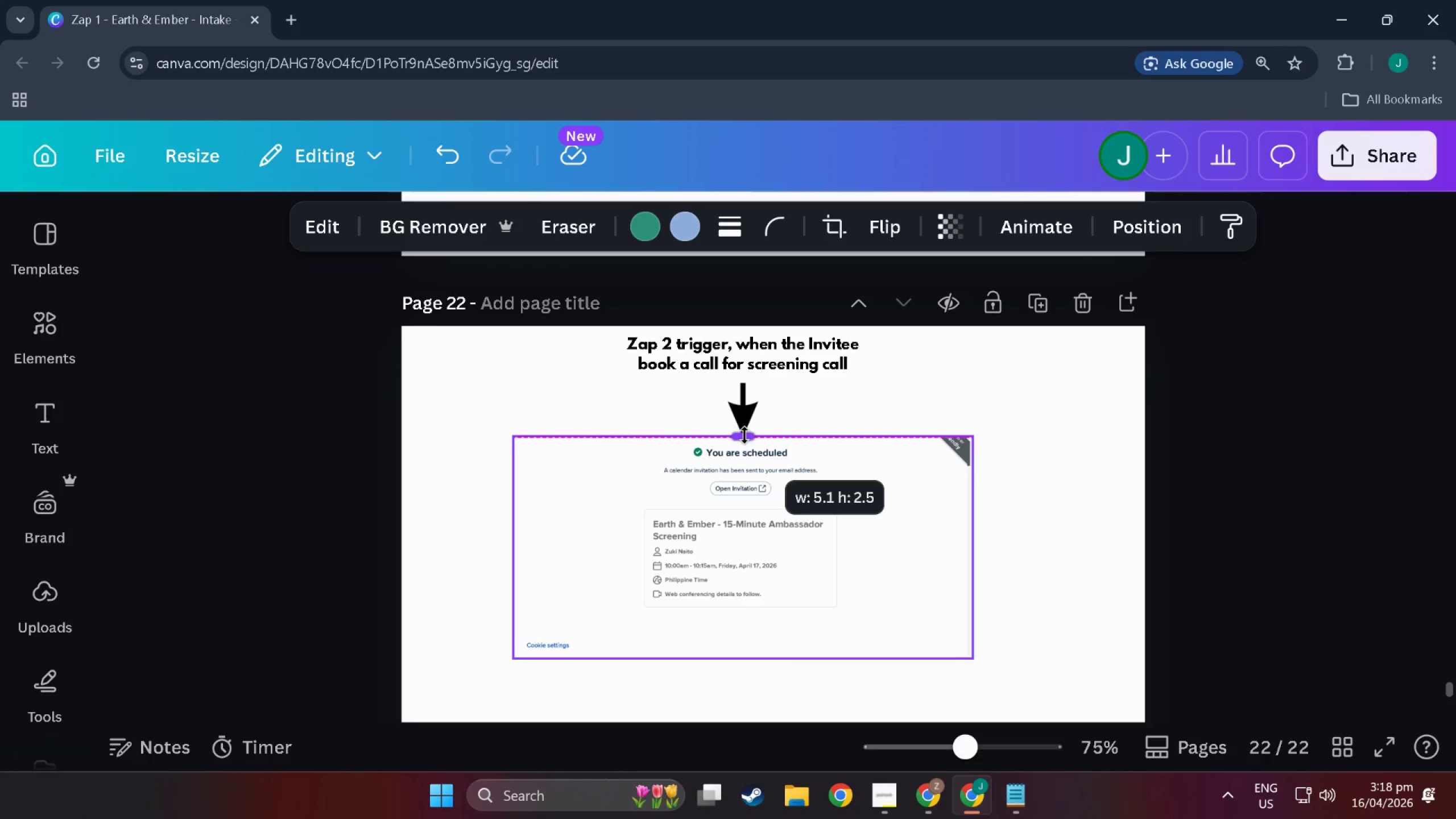 
left_click([1065, 472])
 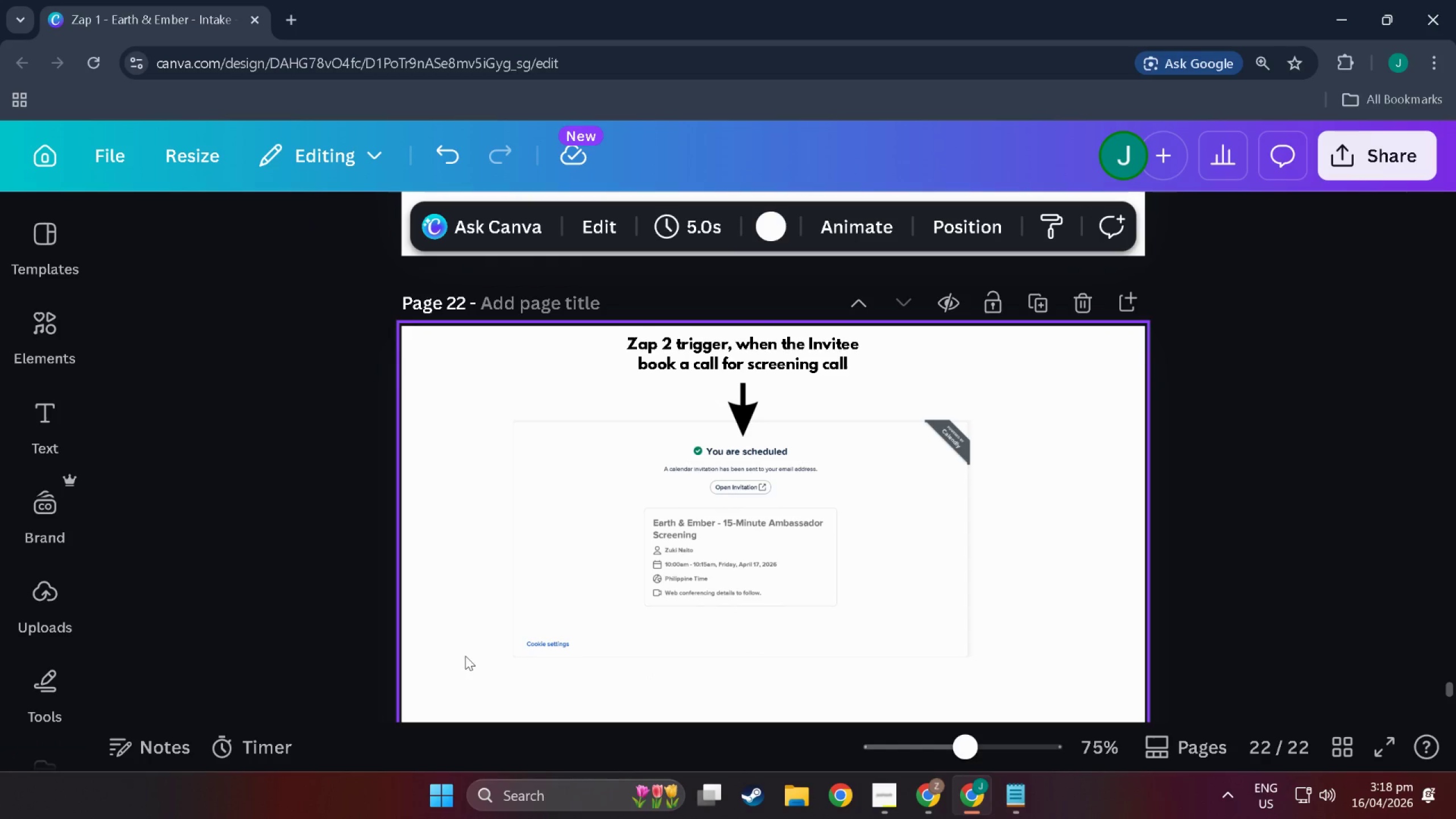 
scroll: coordinate [776, 473], scroll_direction: up, amount: 24.0
 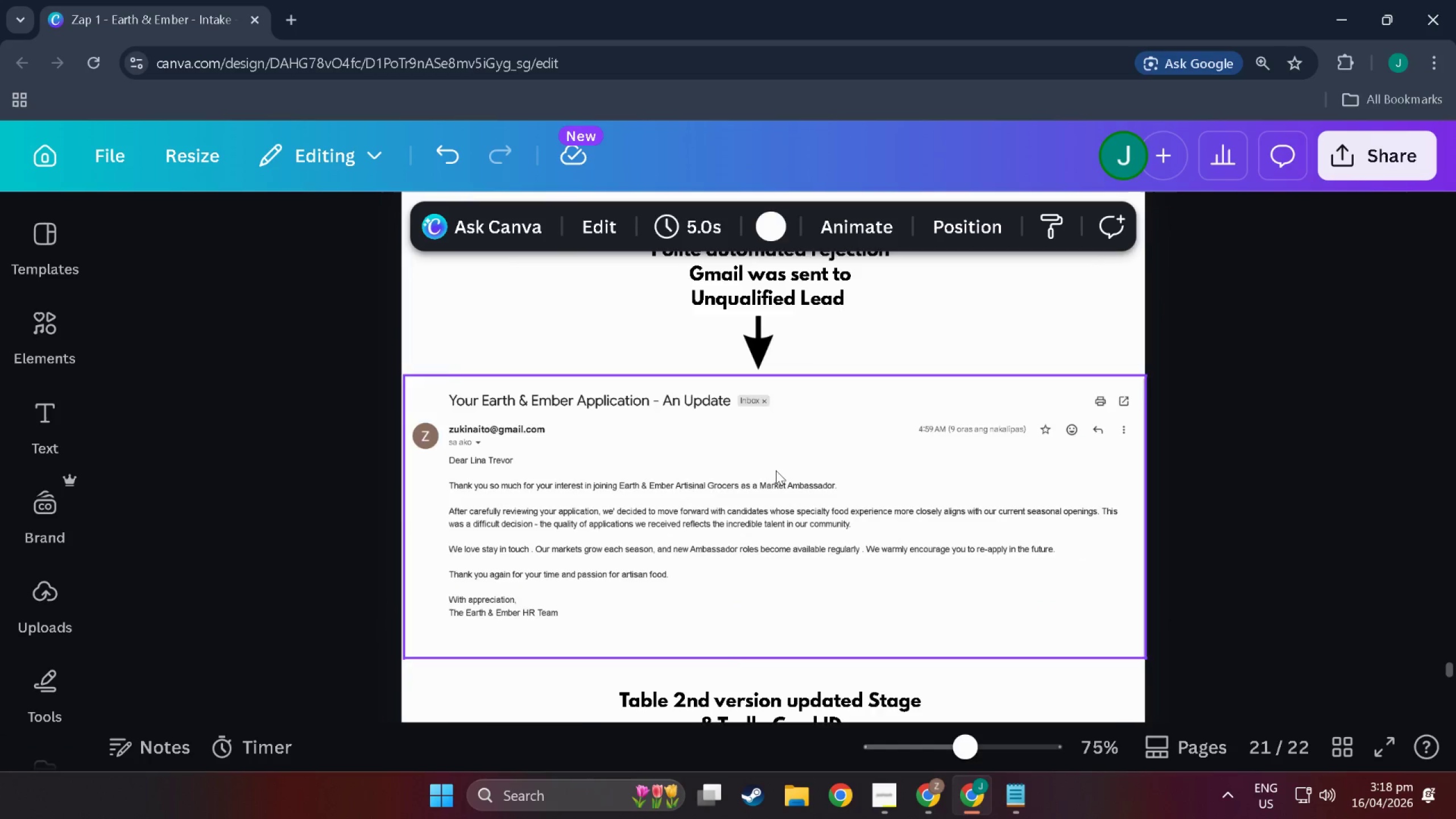 
scroll: coordinate [783, 450], scroll_direction: down, amount: 16.0
 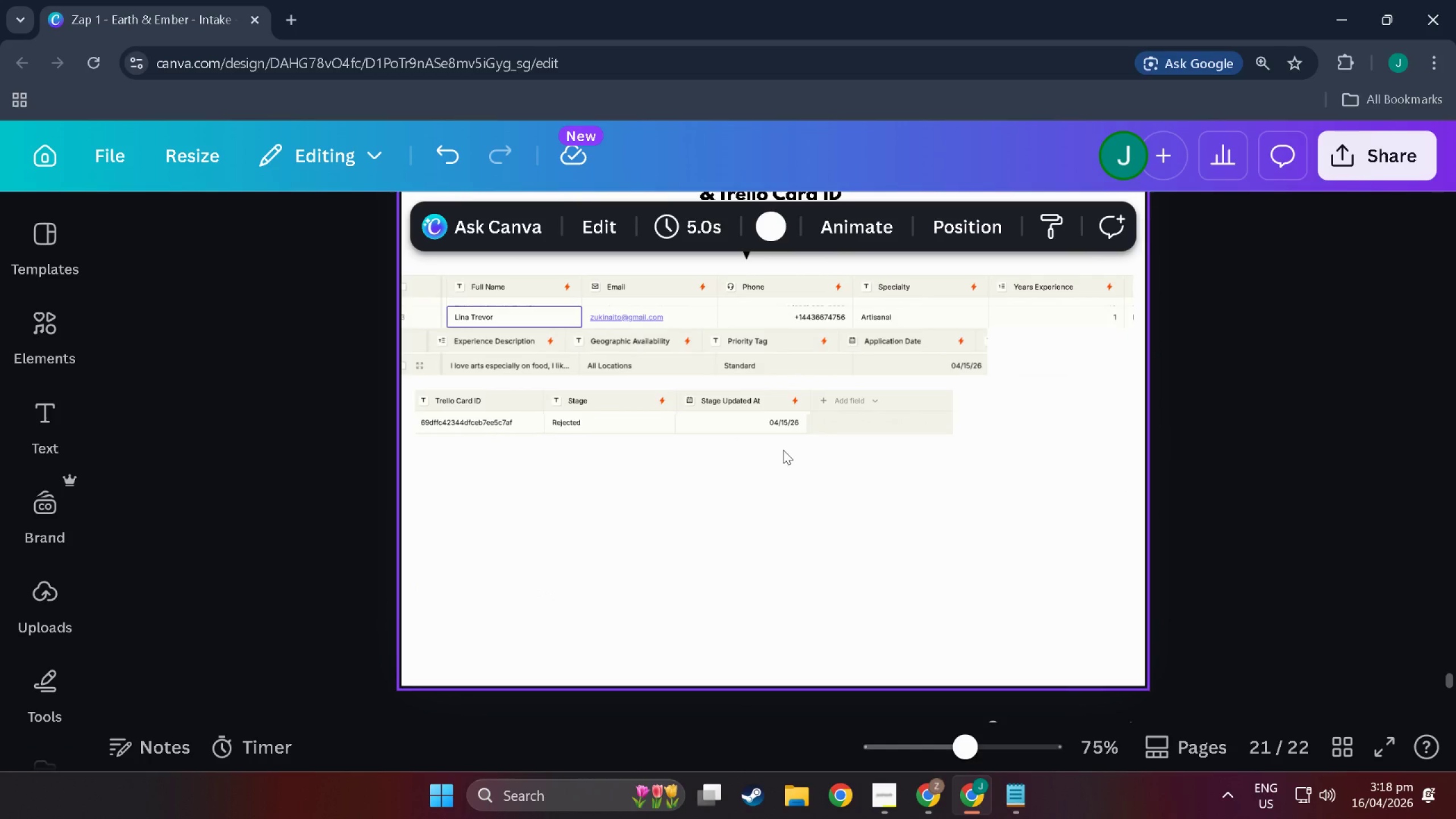 
scroll: coordinate [783, 450], scroll_direction: down, amount: 3.0
 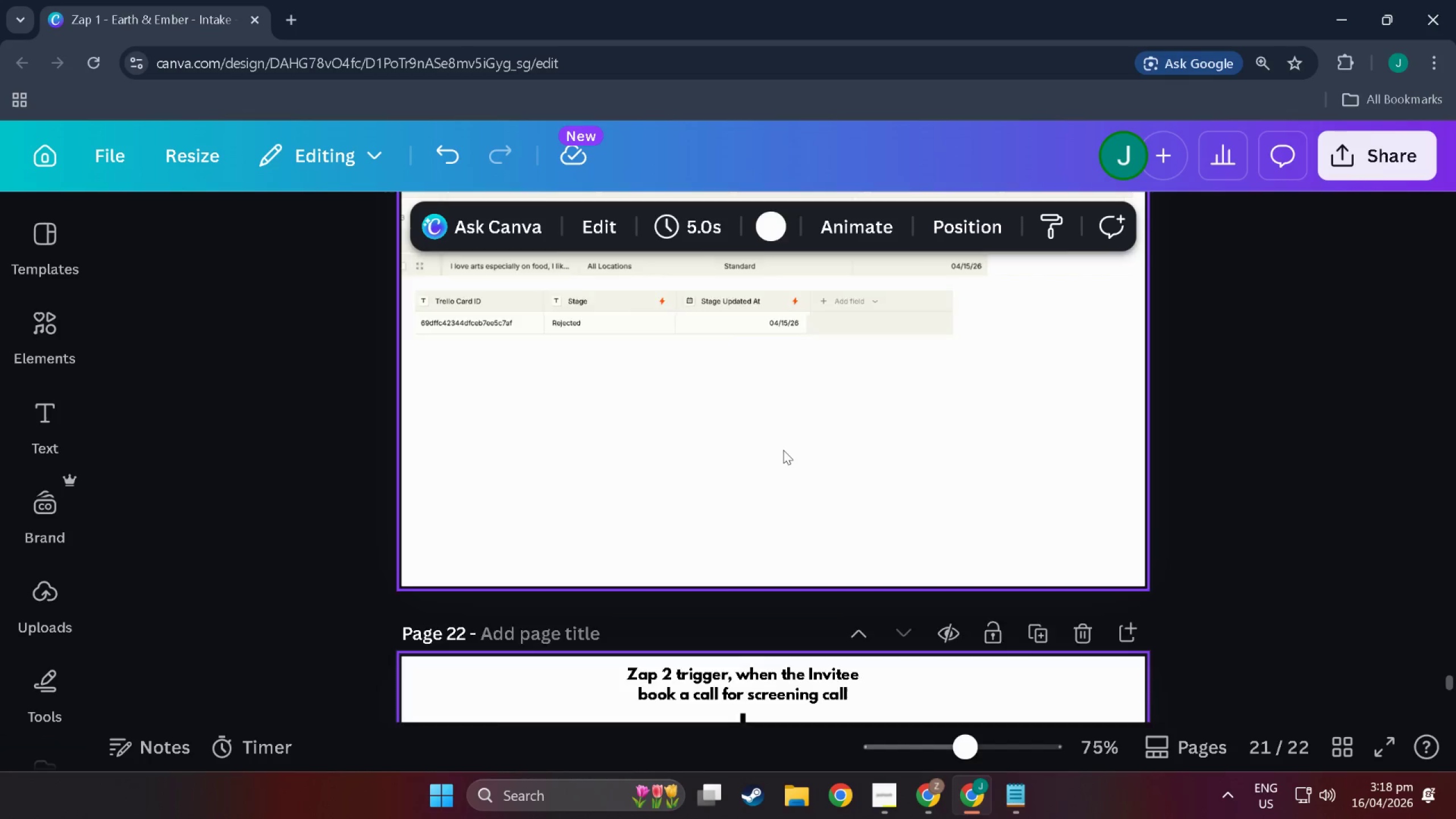 
scroll: coordinate [783, 450], scroll_direction: up, amount: 8.0
 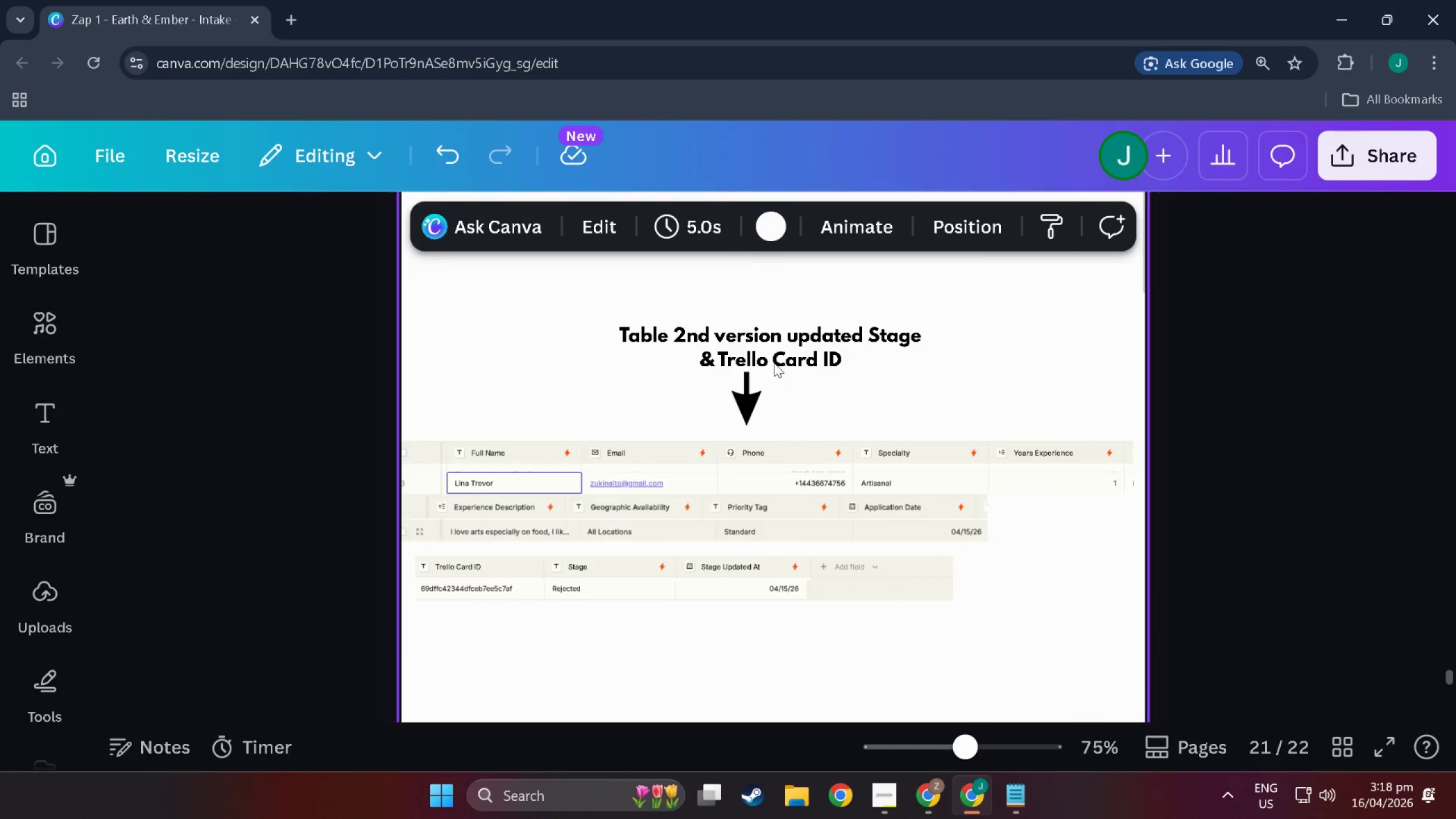 
scroll: coordinate [627, 371], scroll_direction: down, amount: 19.0
 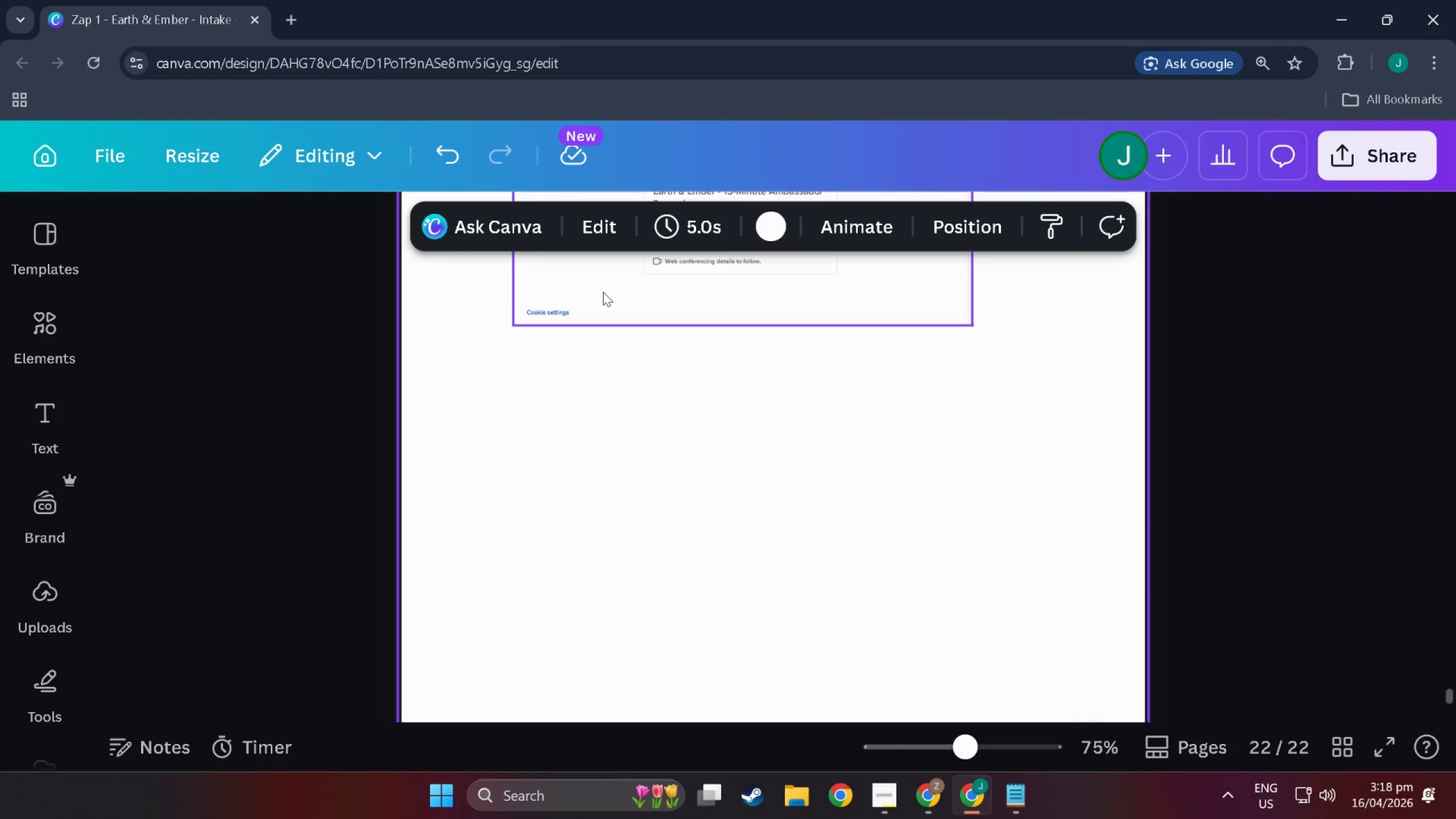 
scroll: coordinate [614, 426], scroll_direction: up, amount: 13.0
 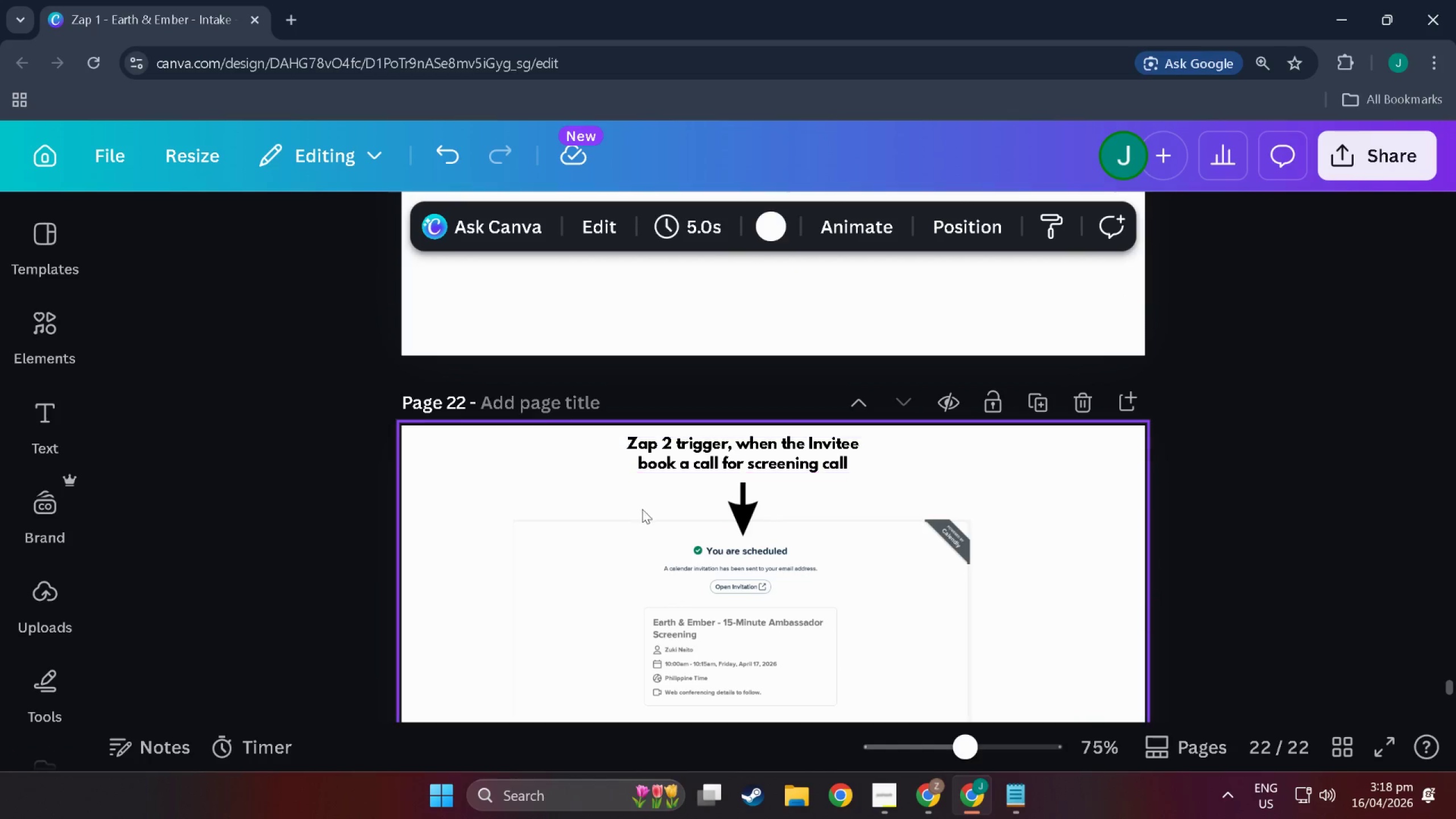 
scroll: coordinate [631, 515], scroll_direction: down, amount: 7.0
 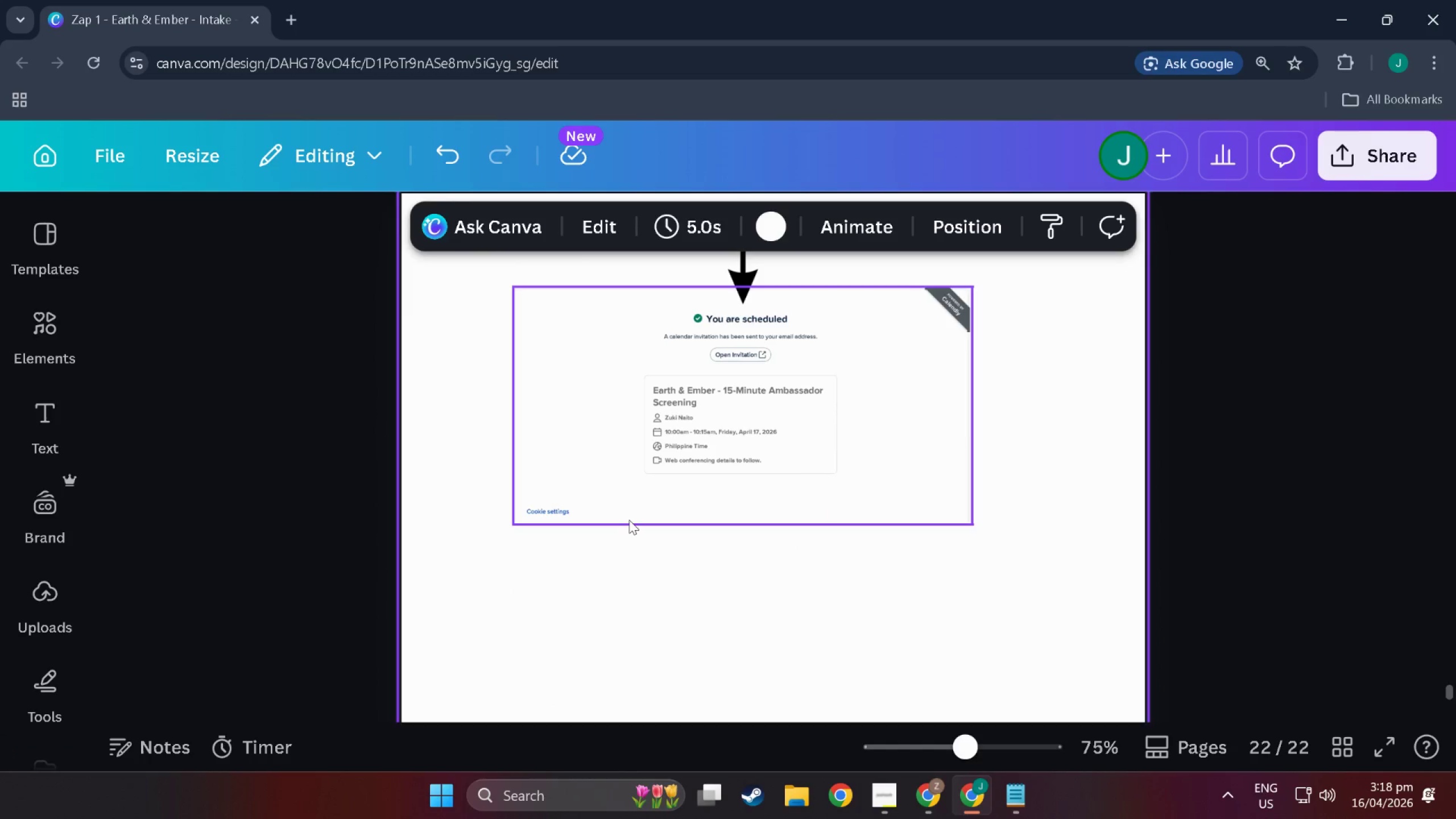 
scroll: coordinate [605, 574], scroll_direction: up, amount: 6.0
 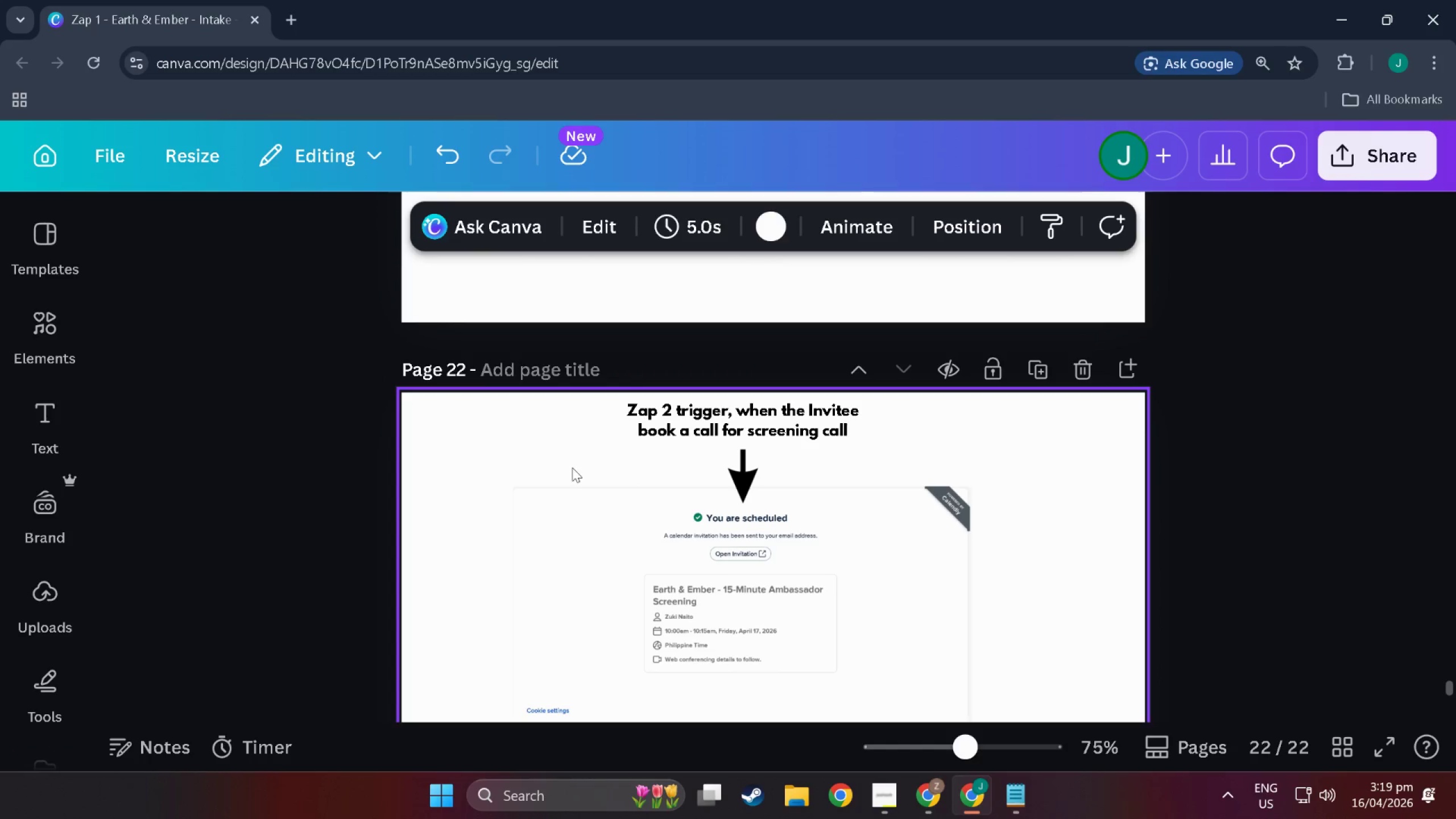 
scroll: coordinate [572, 468], scroll_direction: down, amount: 5.0
 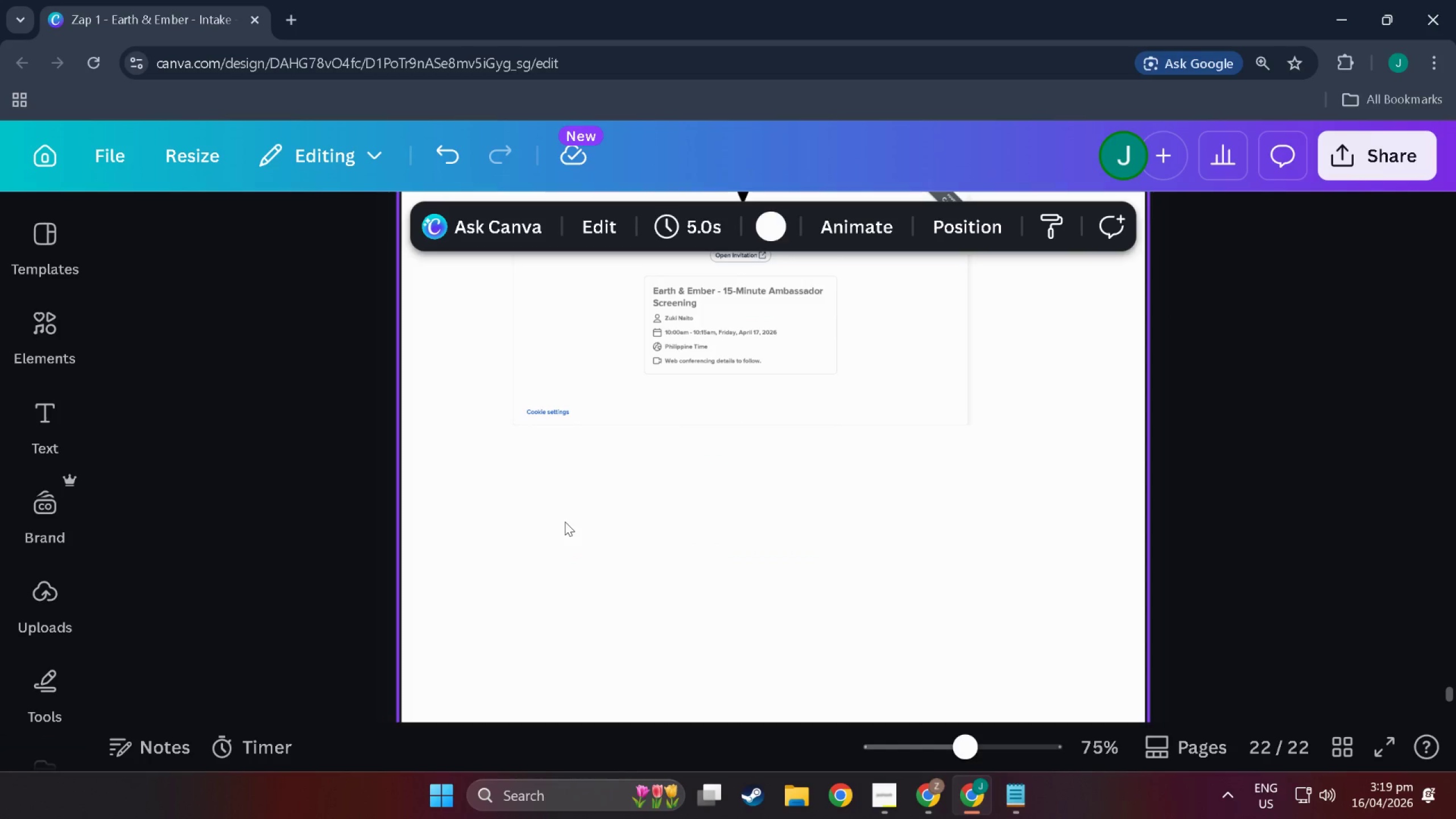 
left_click([565, 522])
 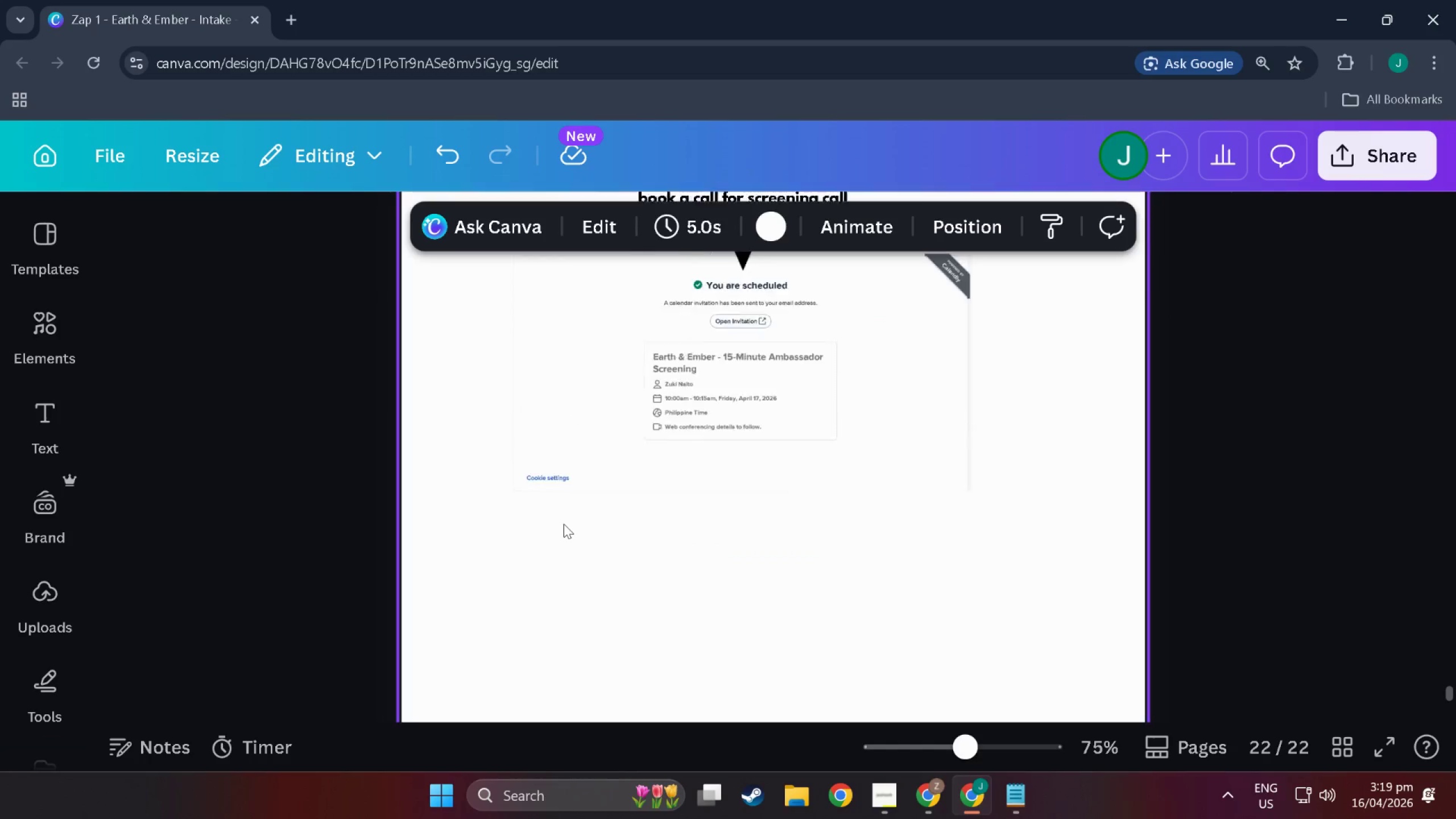 
scroll: coordinate [566, 562], scroll_direction: up, amount: 8.0
 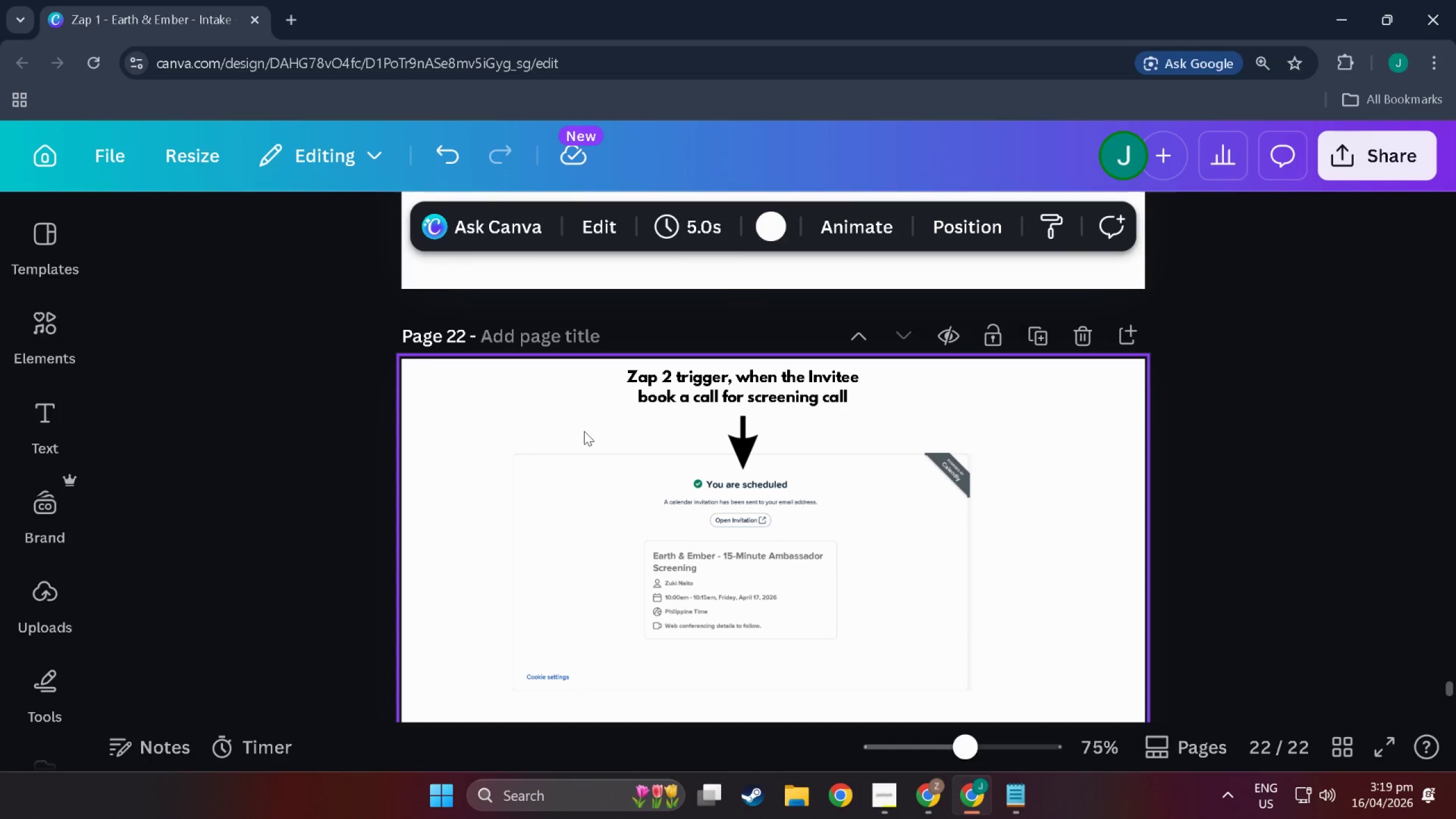 
left_click_drag(start_coordinate=[548, 435], to_coordinate=[820, 371])
 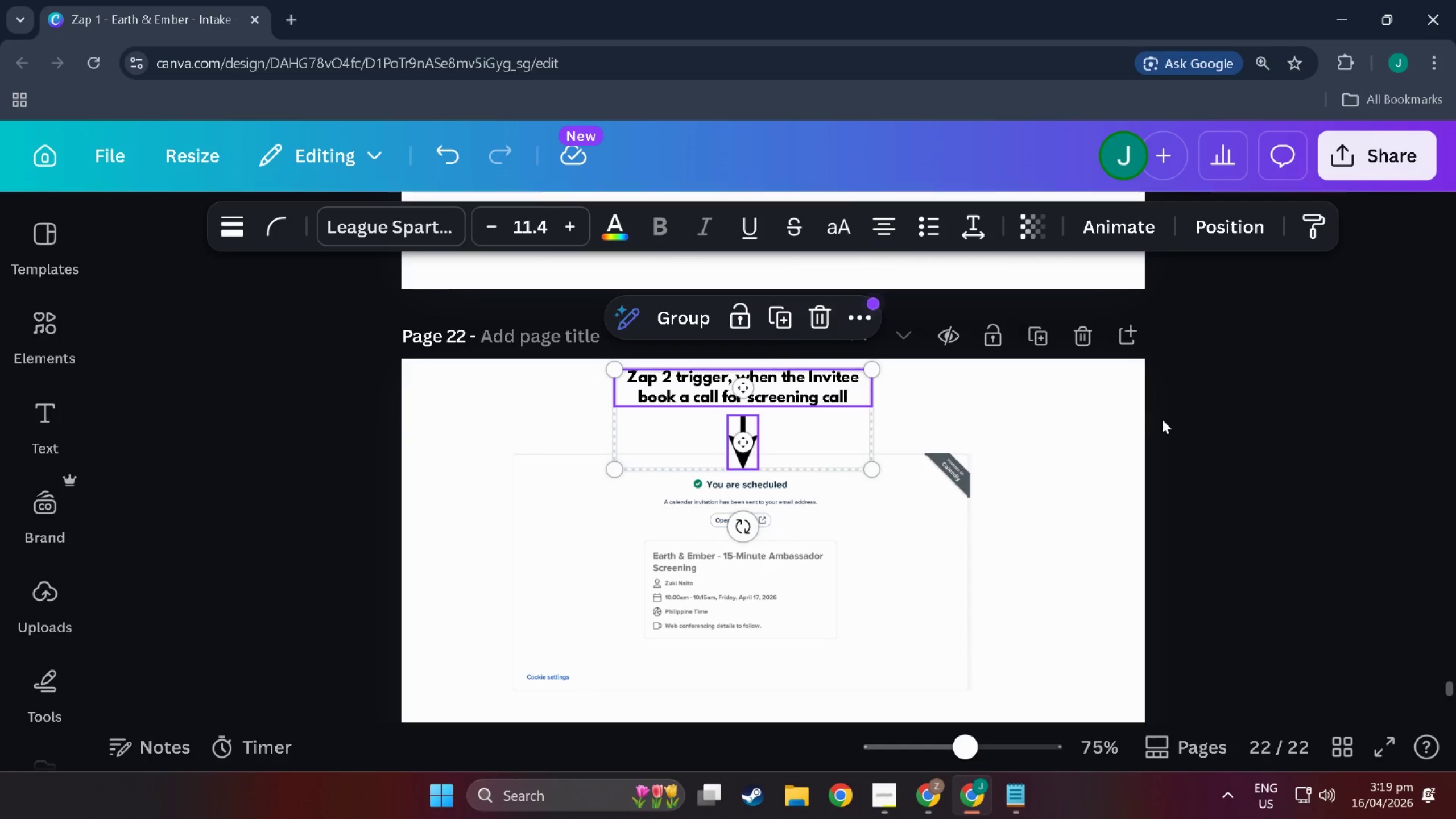 
left_click([1132, 424])
 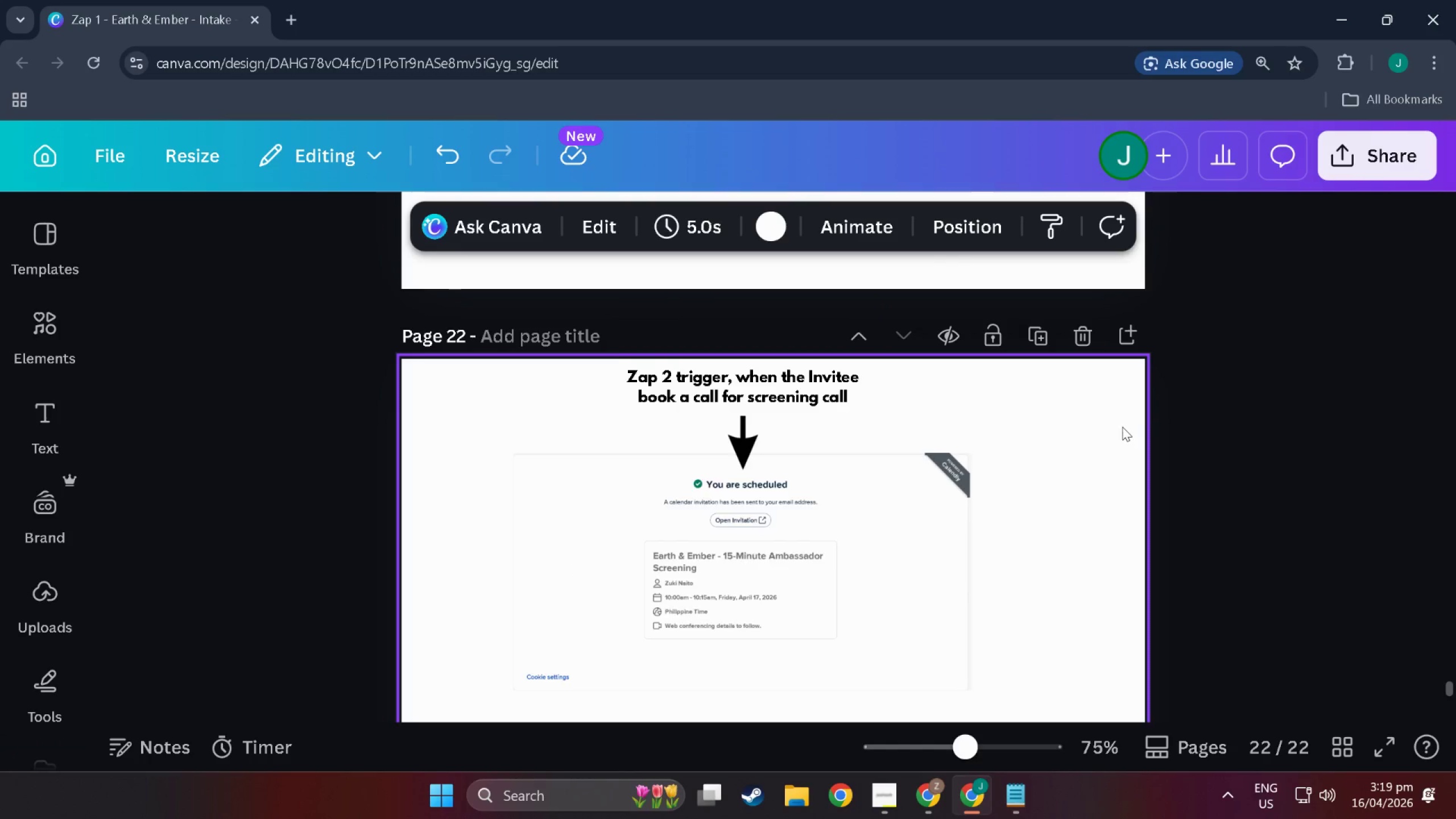 
scroll: coordinate [1101, 441], scroll_direction: down, amount: 5.0
 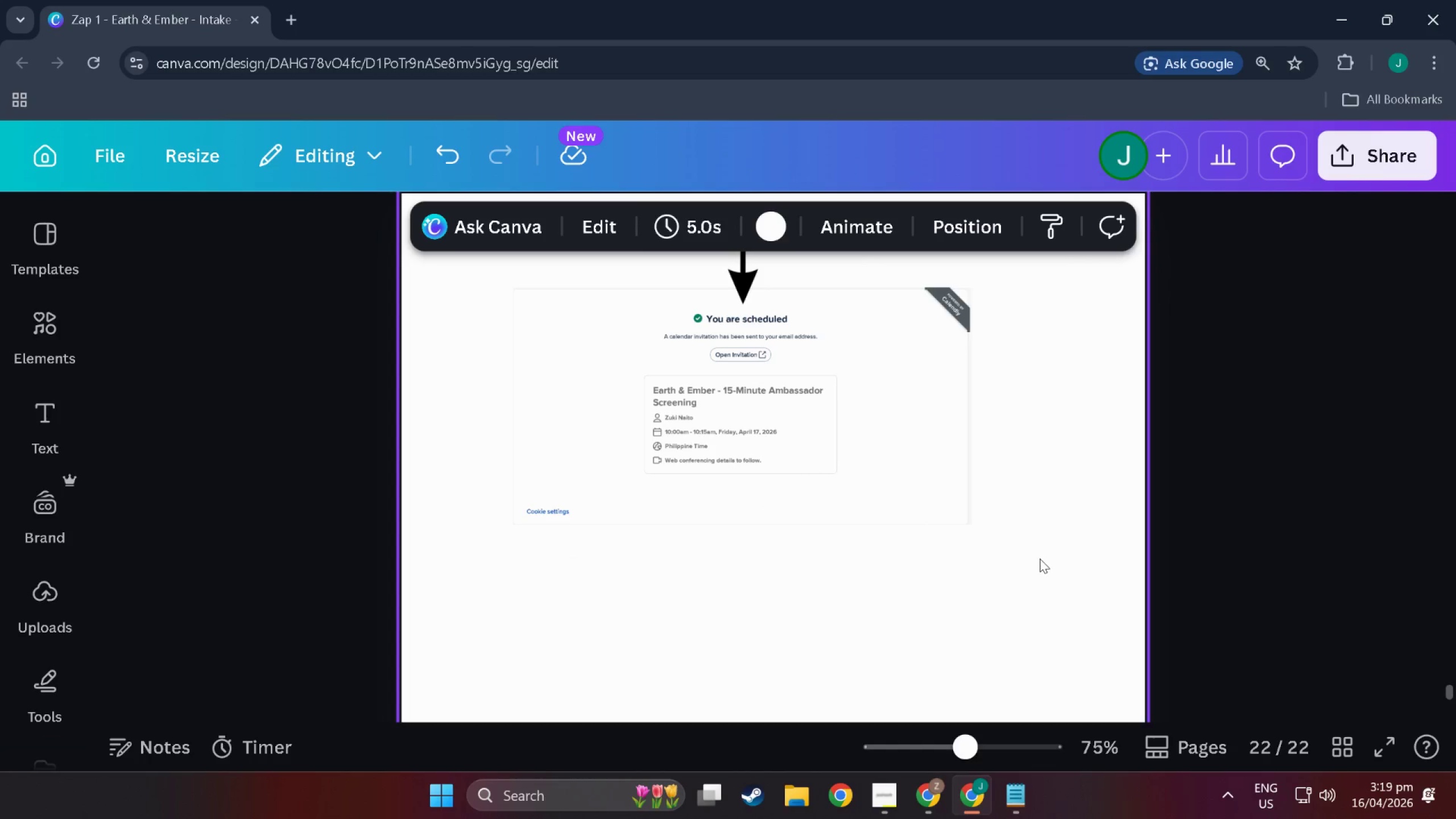 
scroll: coordinate [1040, 558], scroll_direction: up, amount: 3.0
 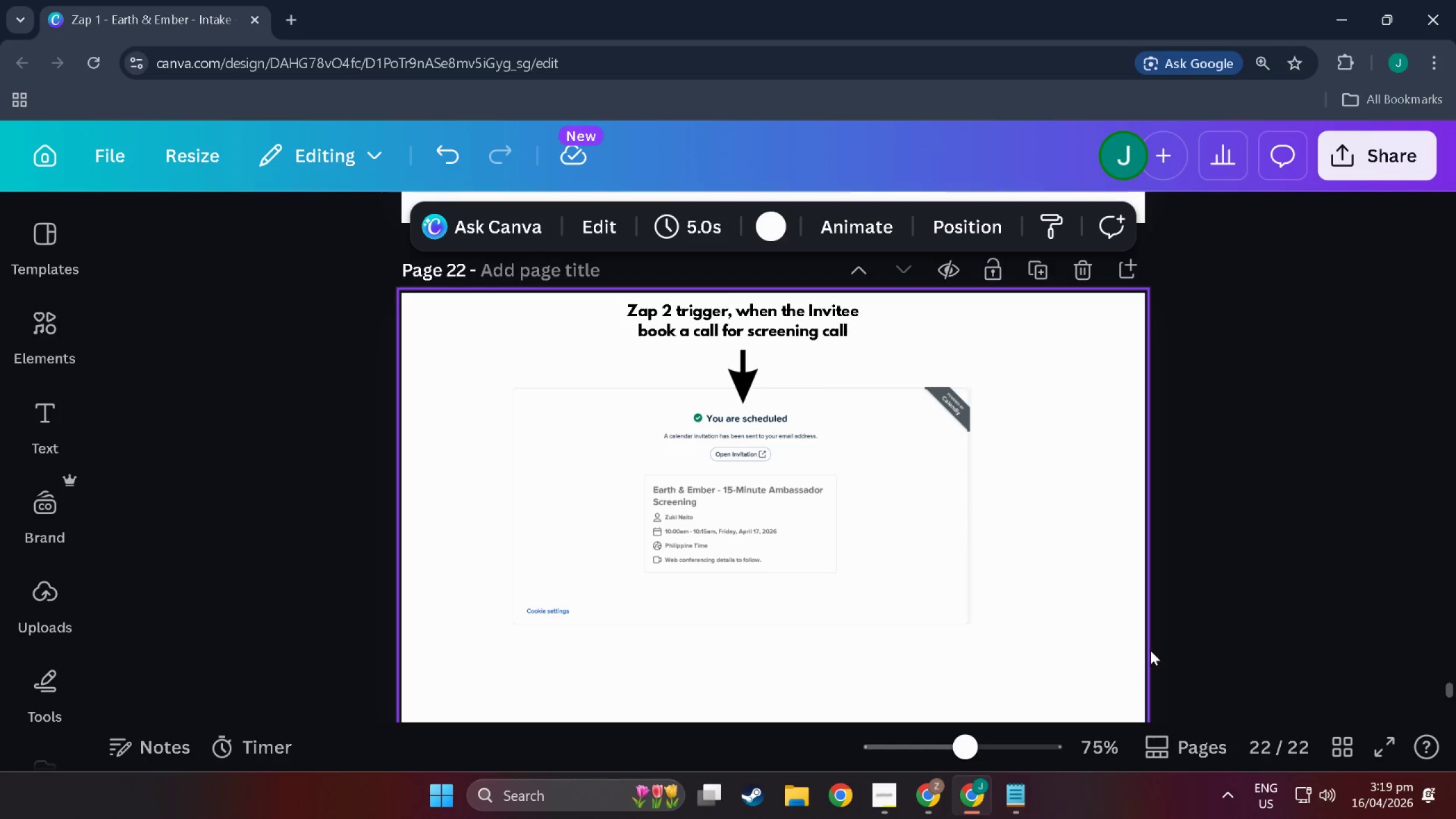 
left_click_drag(start_coordinate=[1126, 638], to_coordinate=[487, 315])
 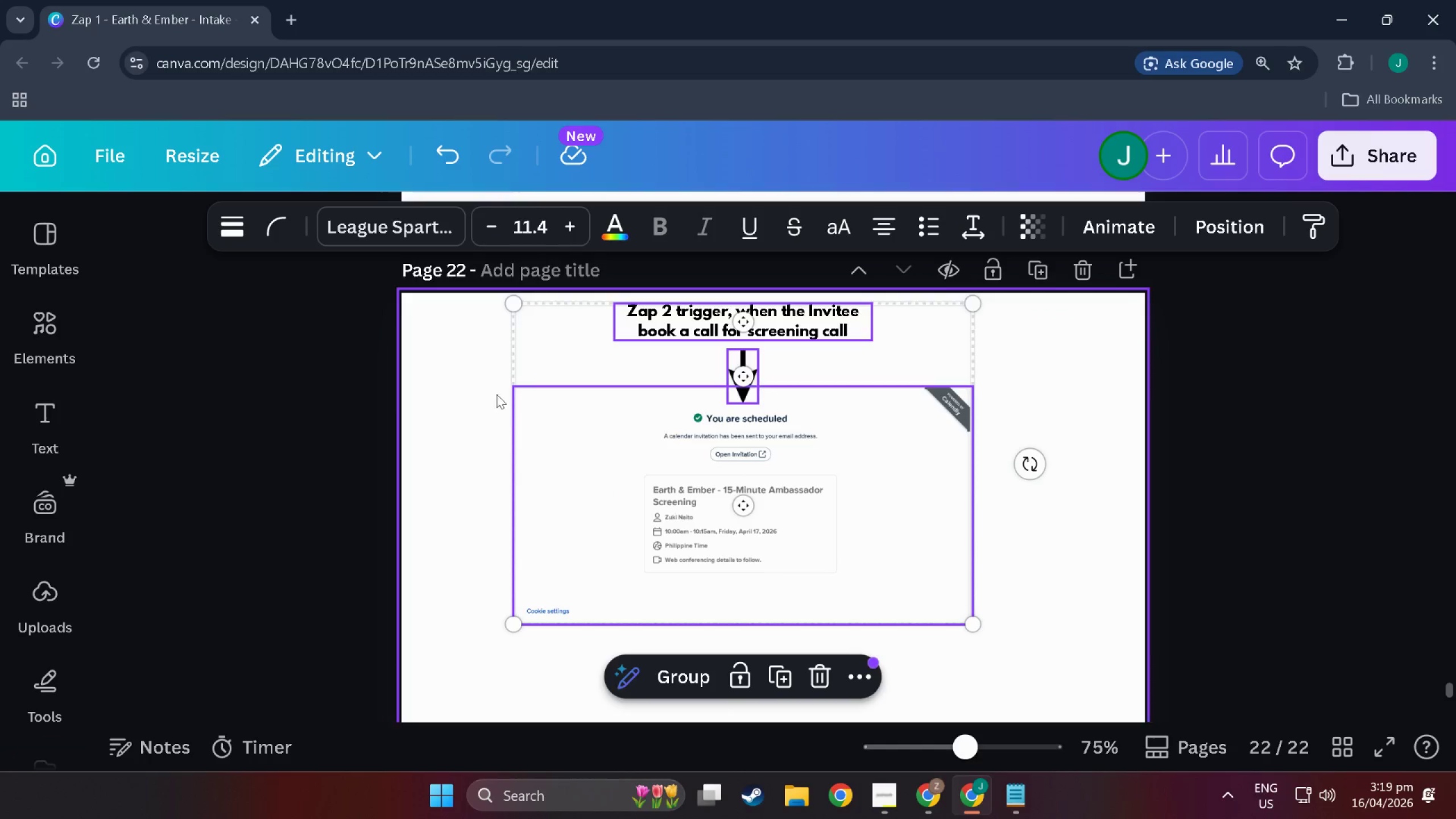 
left_click([483, 404])
 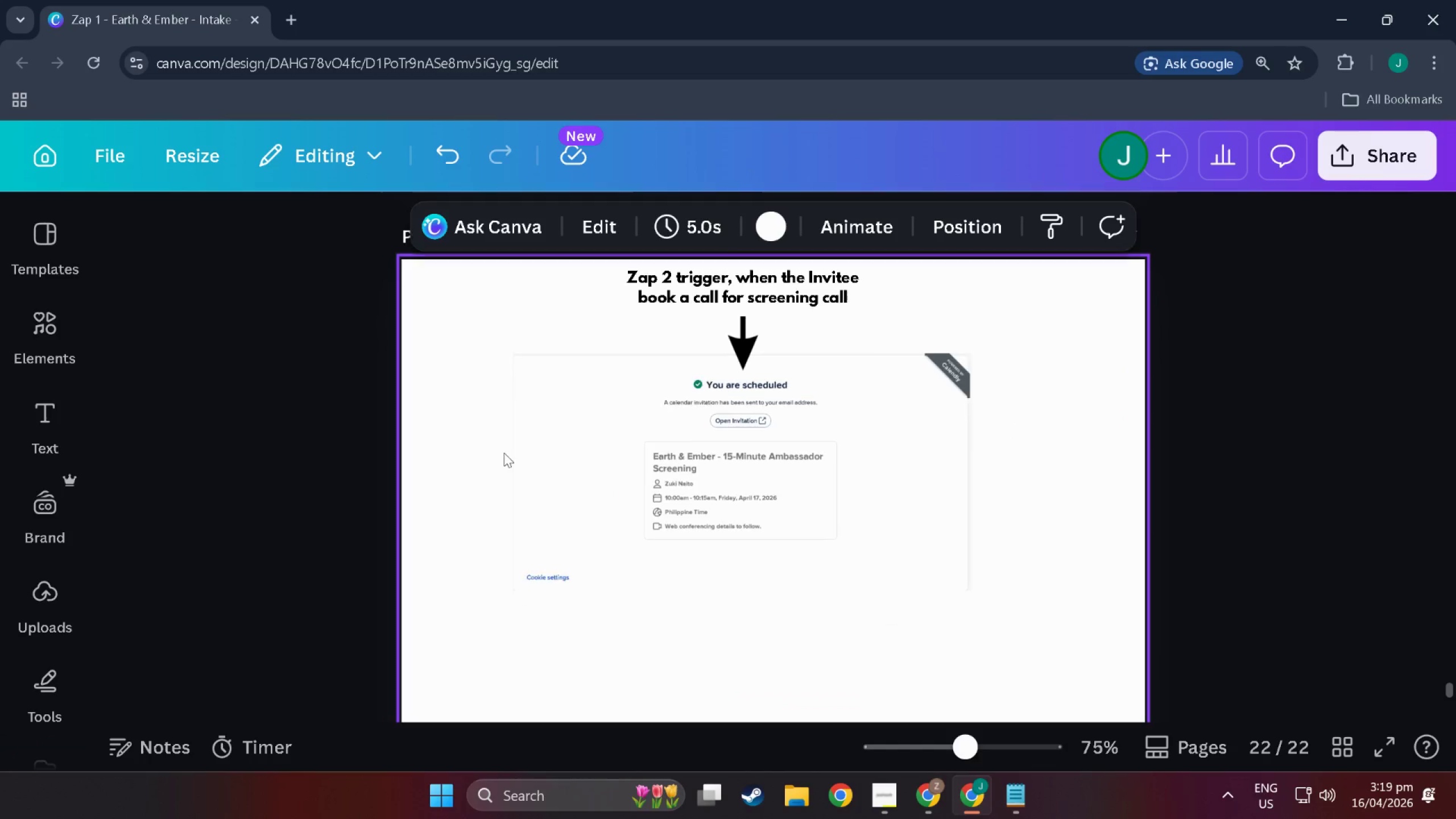 
scroll: coordinate [504, 453], scroll_direction: down, amount: 4.0
 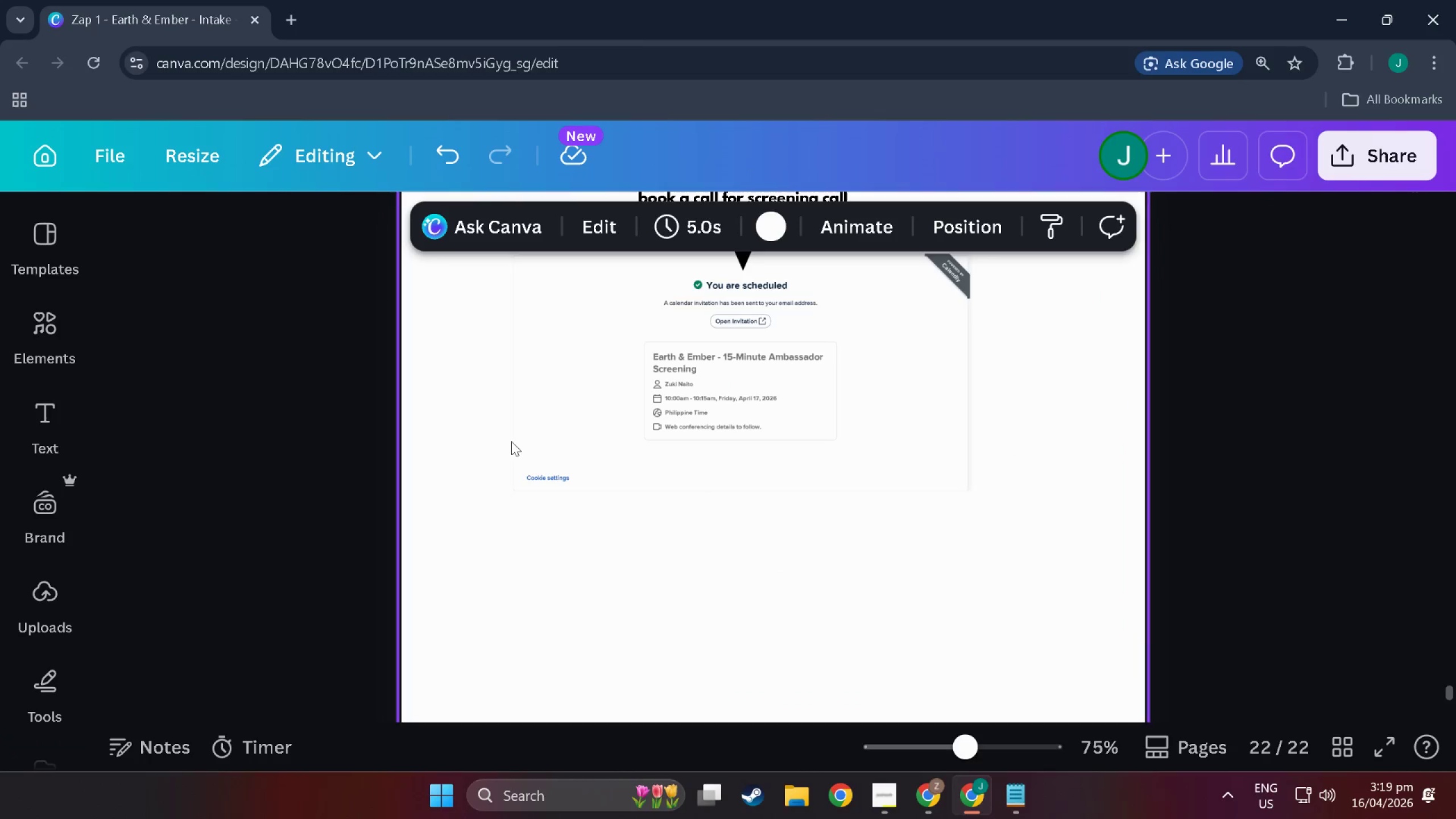 
wait(7.21)
 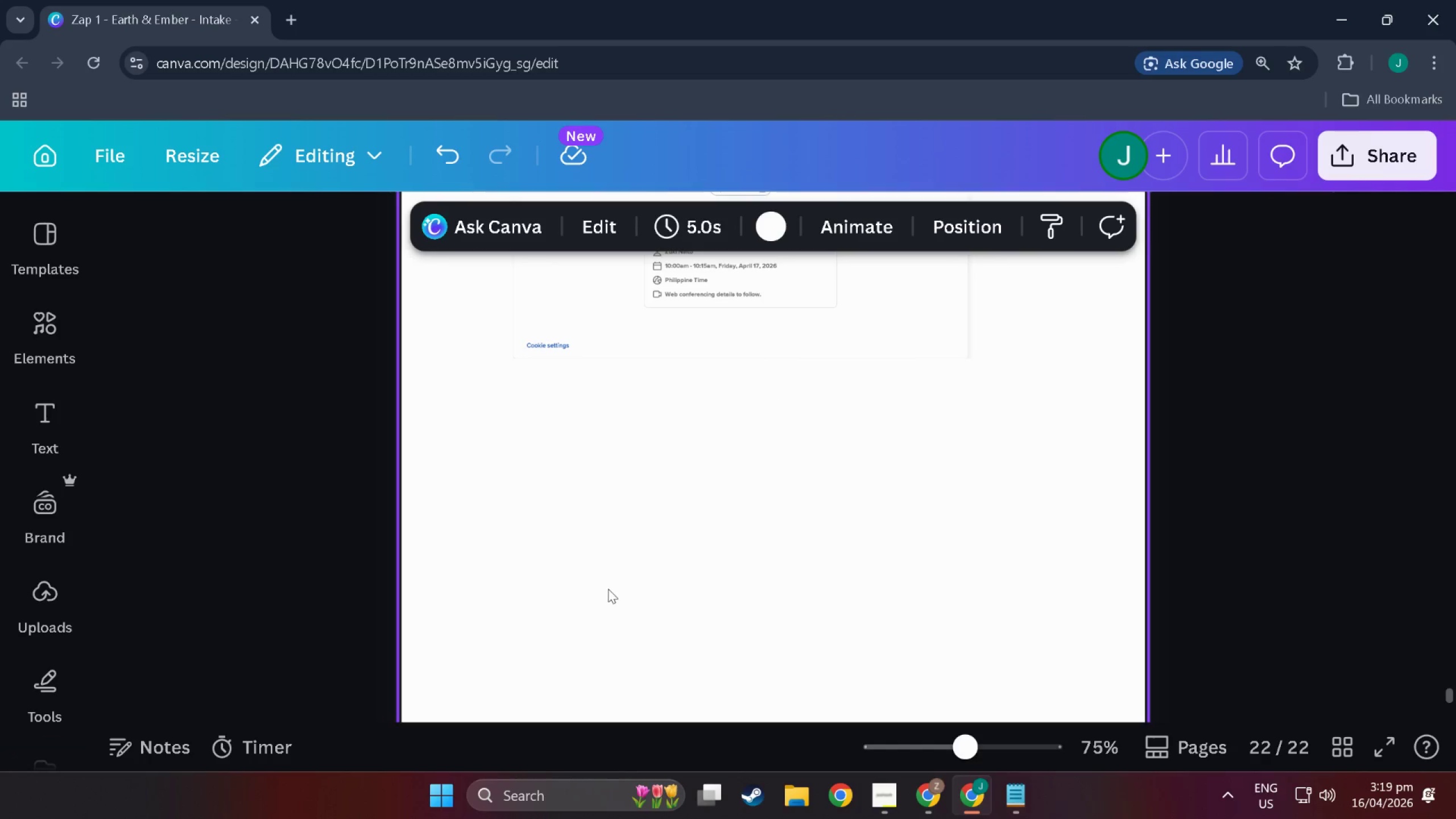 
left_click([608, 578])
 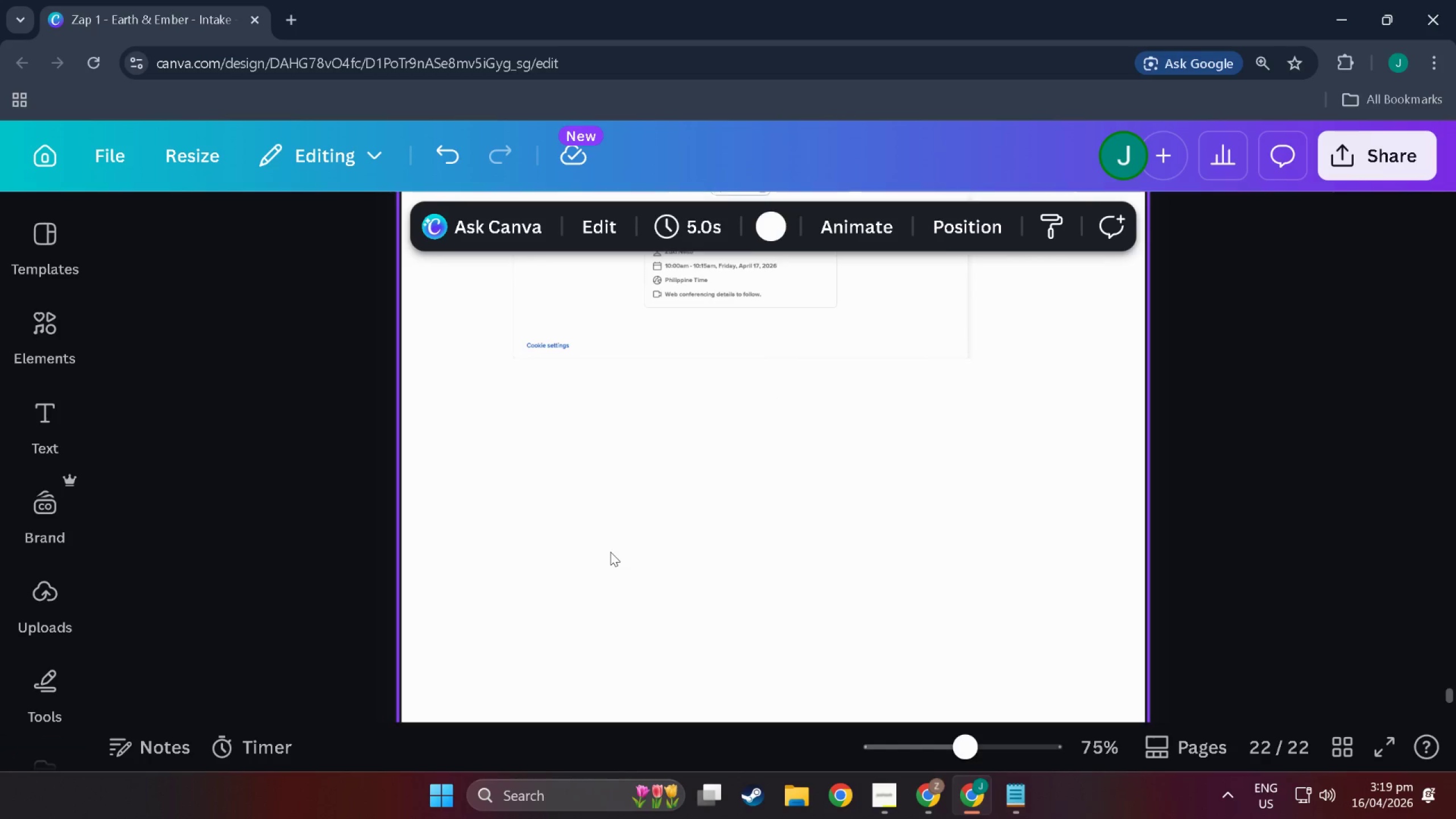 
scroll: coordinate [646, 284], scroll_direction: down, amount: 4.0
 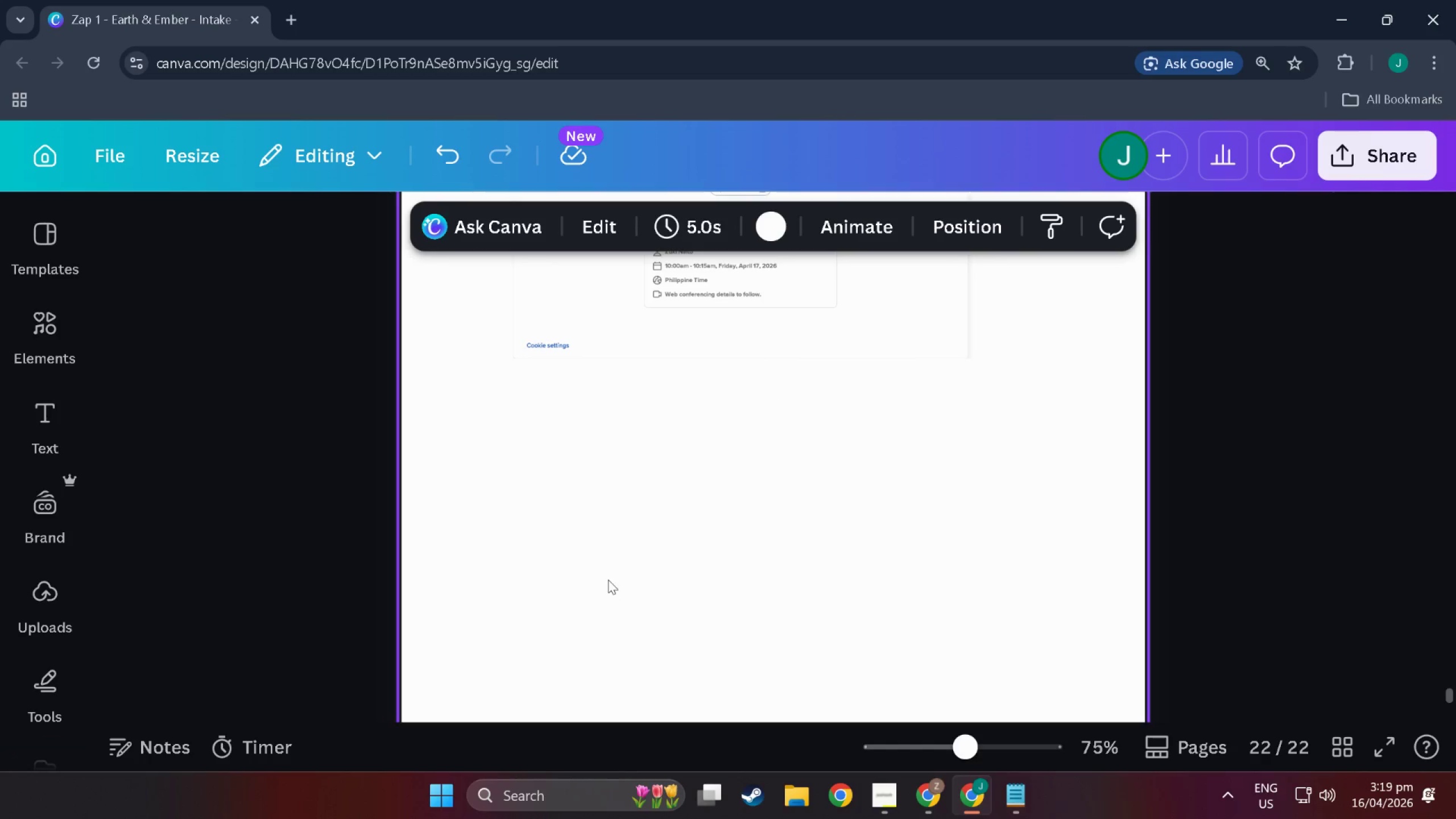 
scroll: coordinate [603, 515], scroll_direction: up, amount: 9.0
 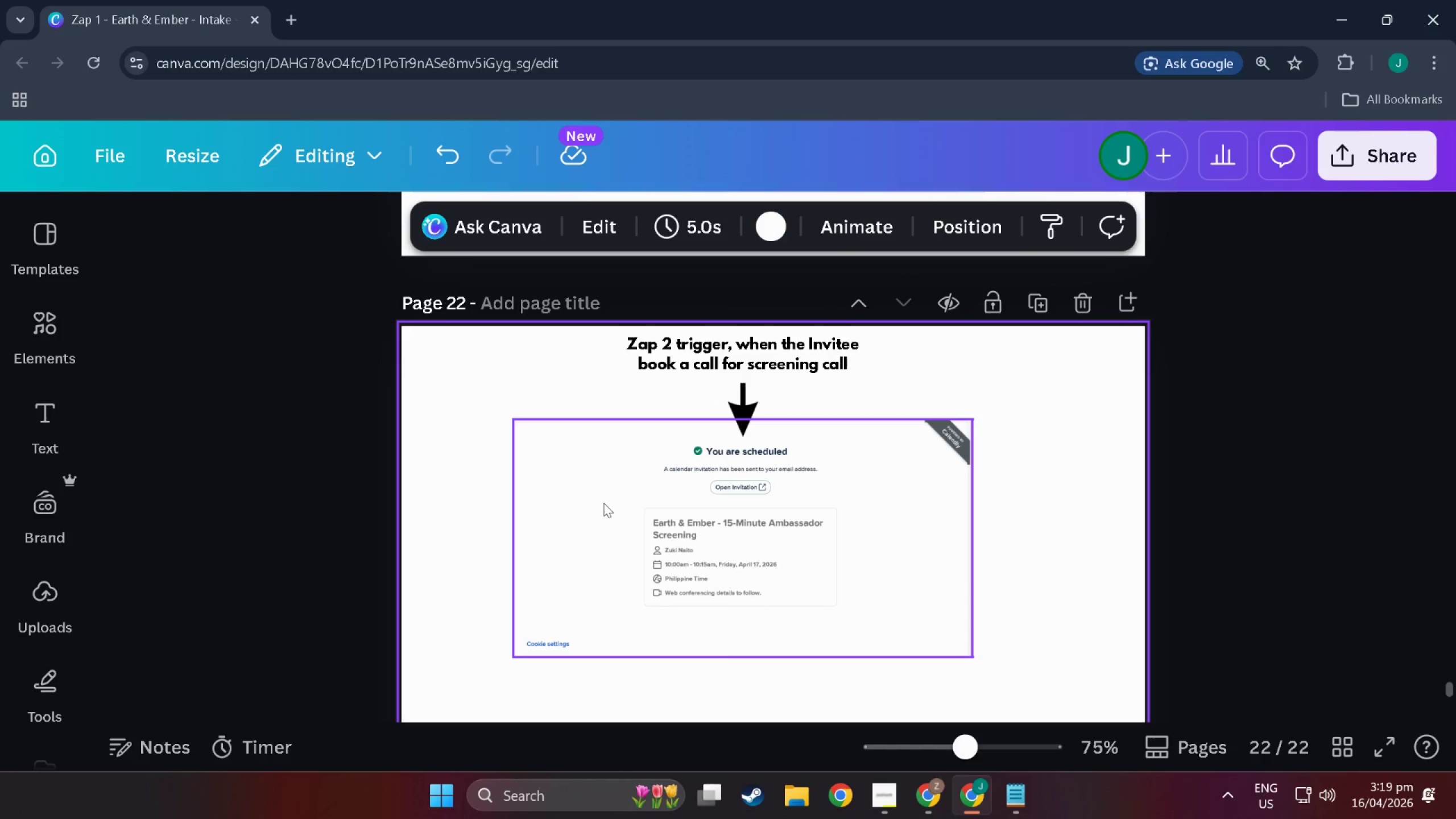 
key(Alt+Tab)
 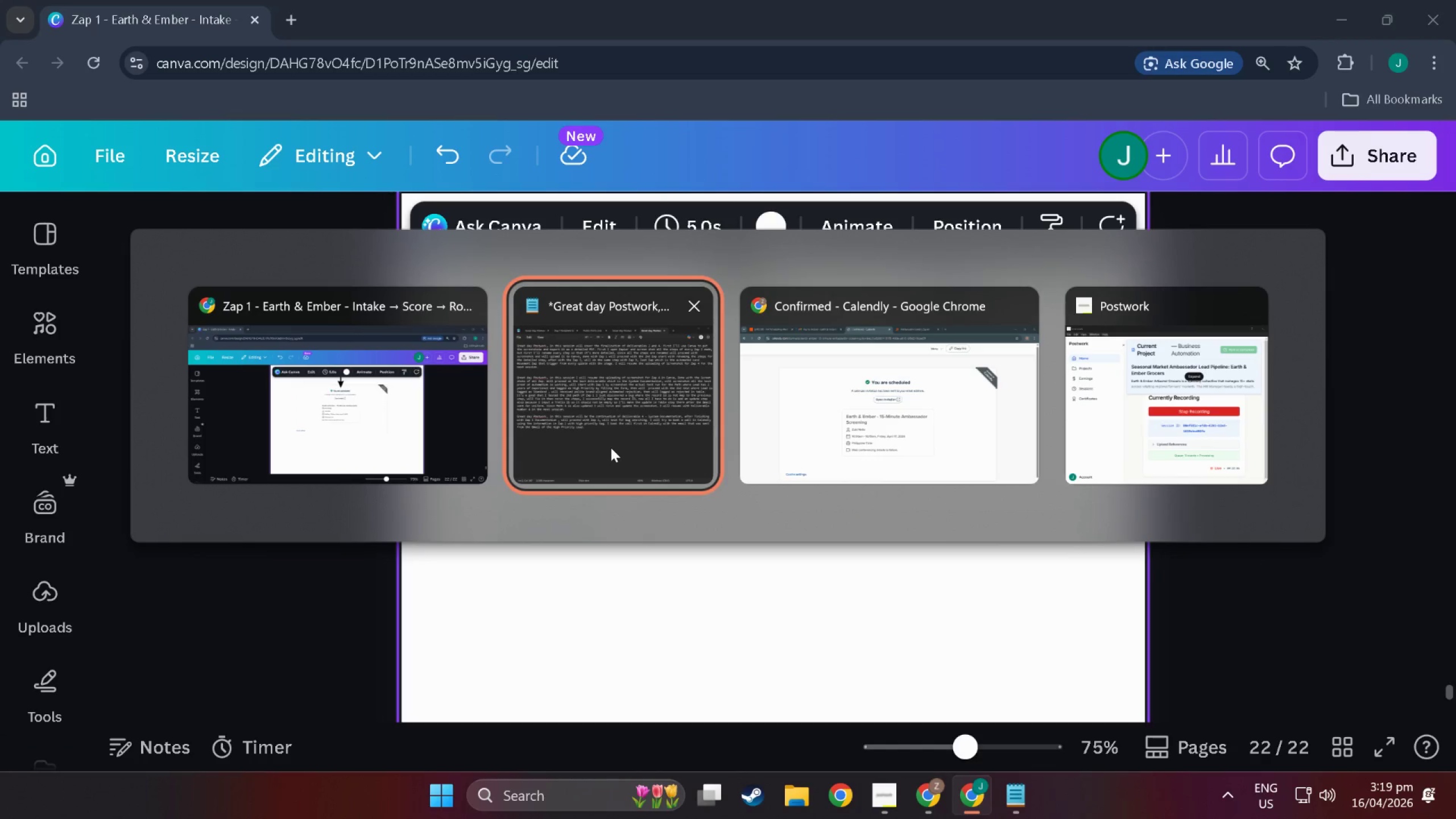 
scroll: coordinate [603, 500], scroll_direction: down, amount: 4.0
 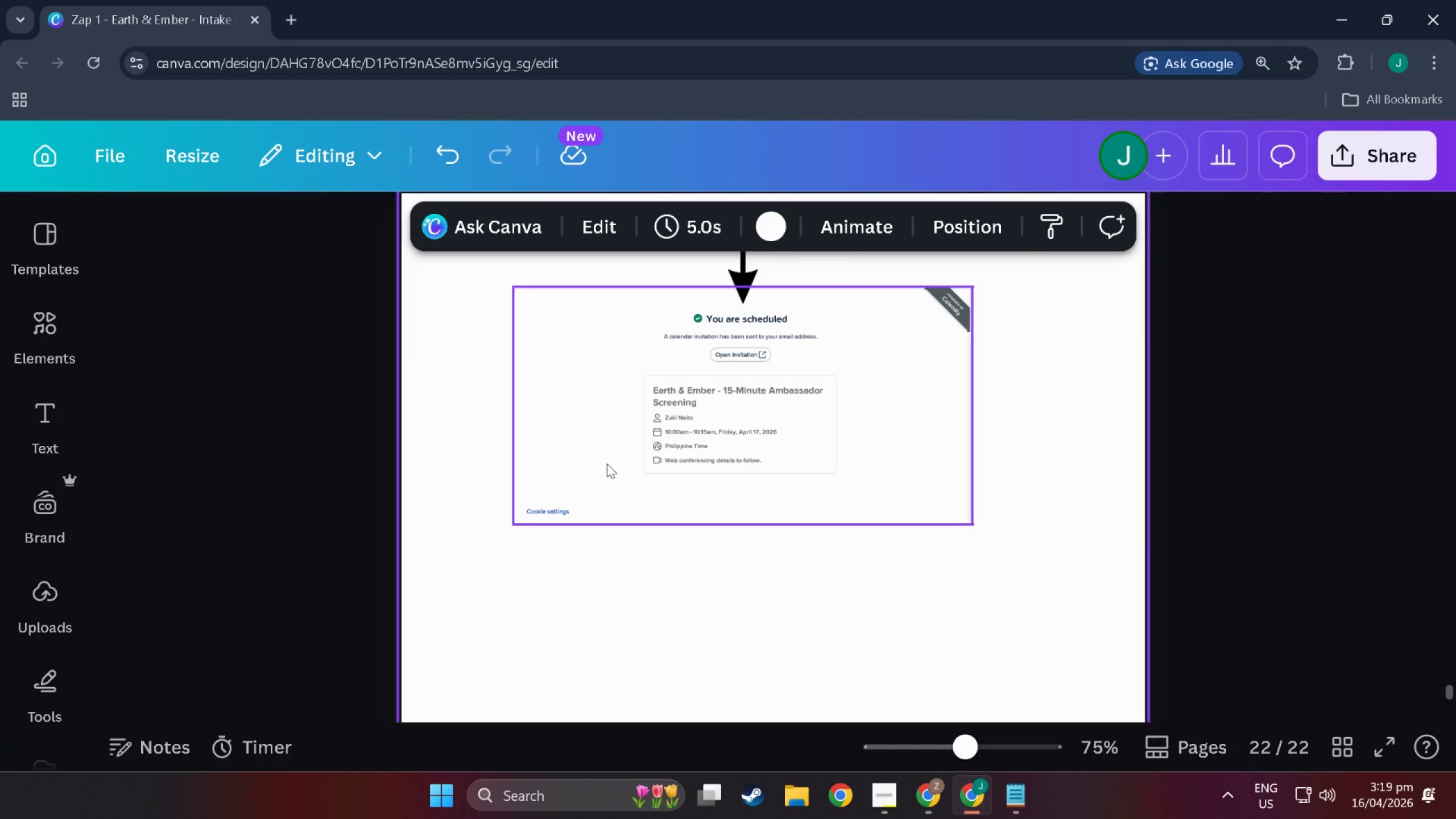 
key(Alt+Tab)
 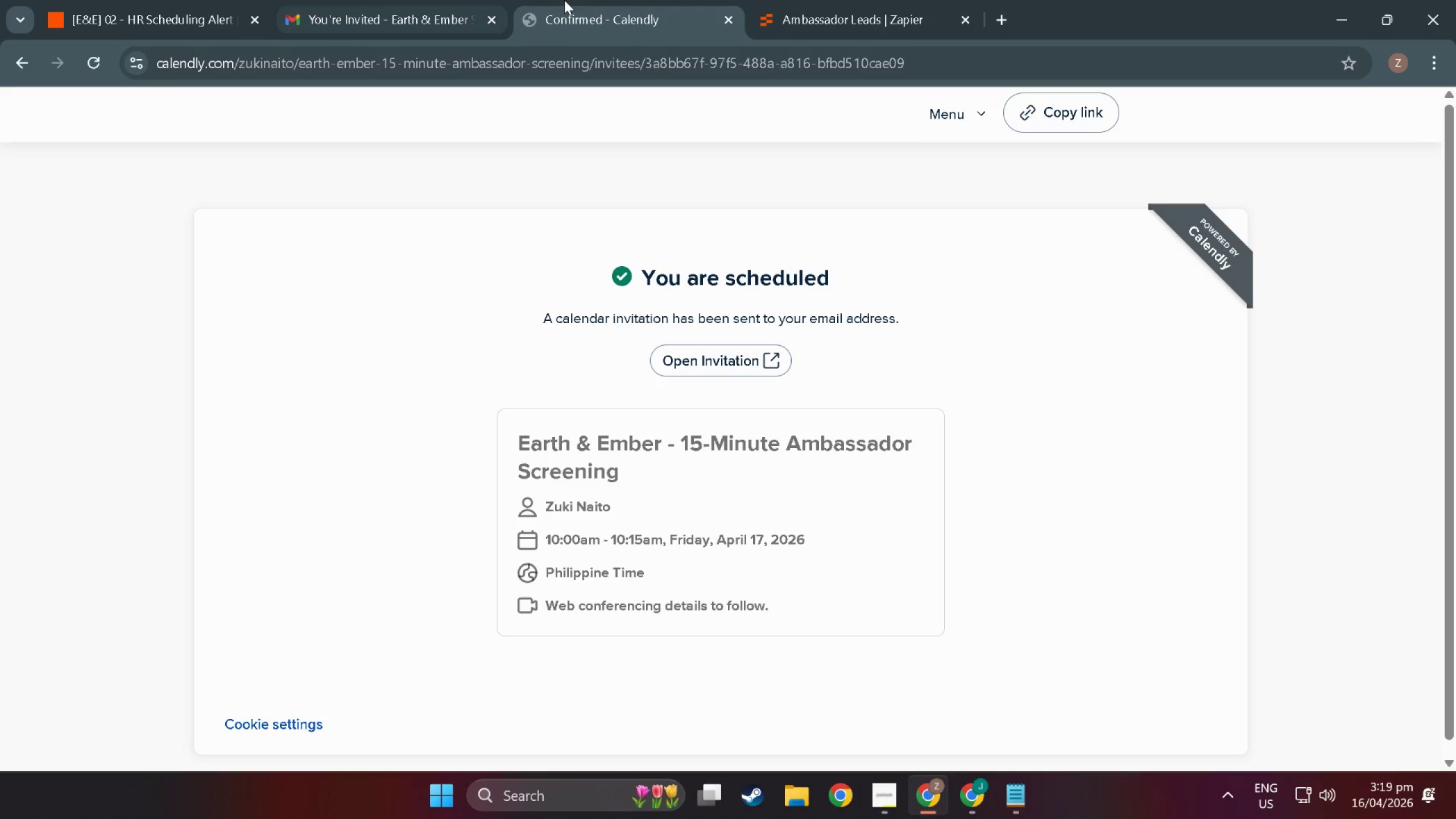 
left_click([812, 6])
 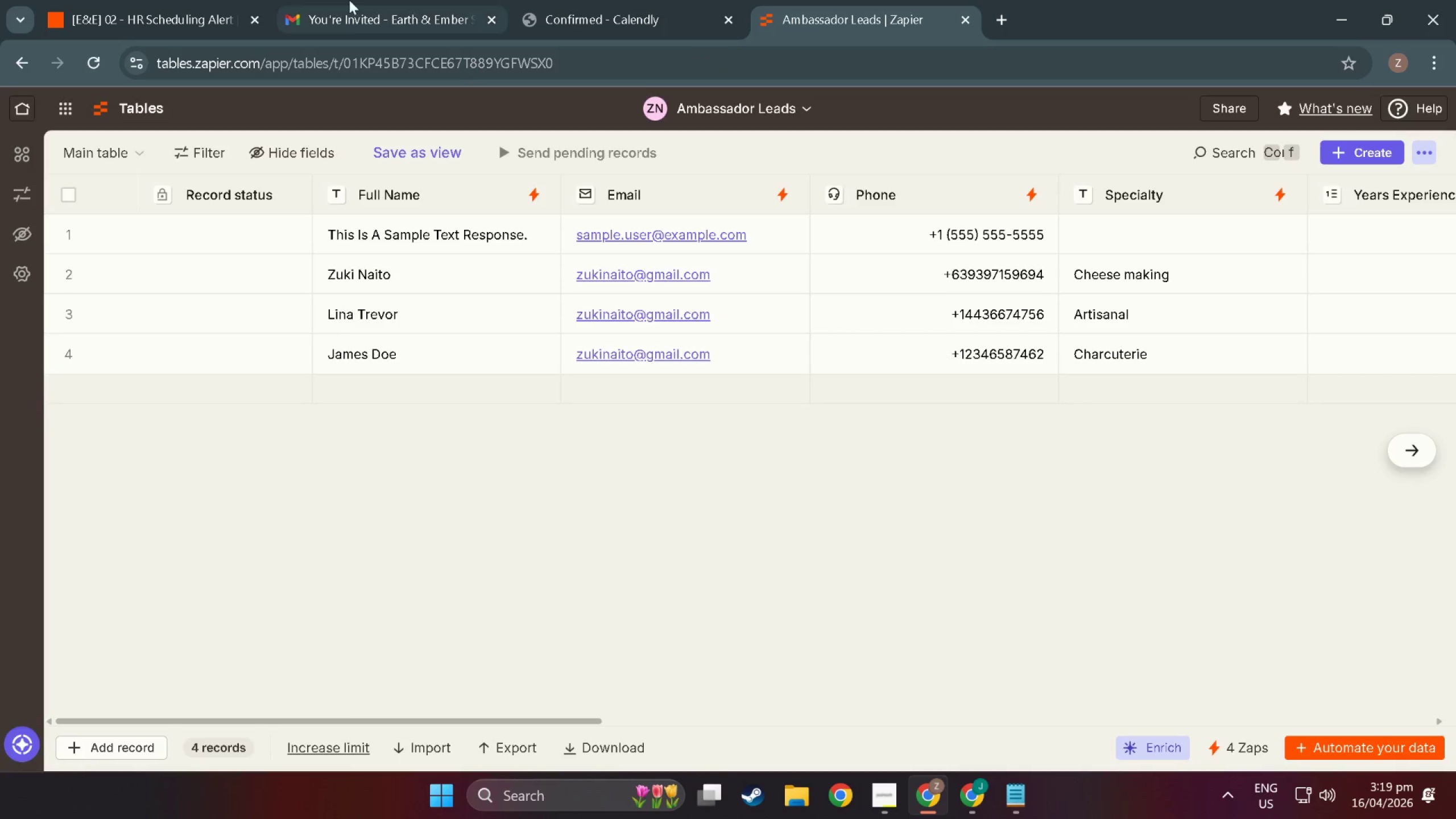 
left_click([161, 0])
 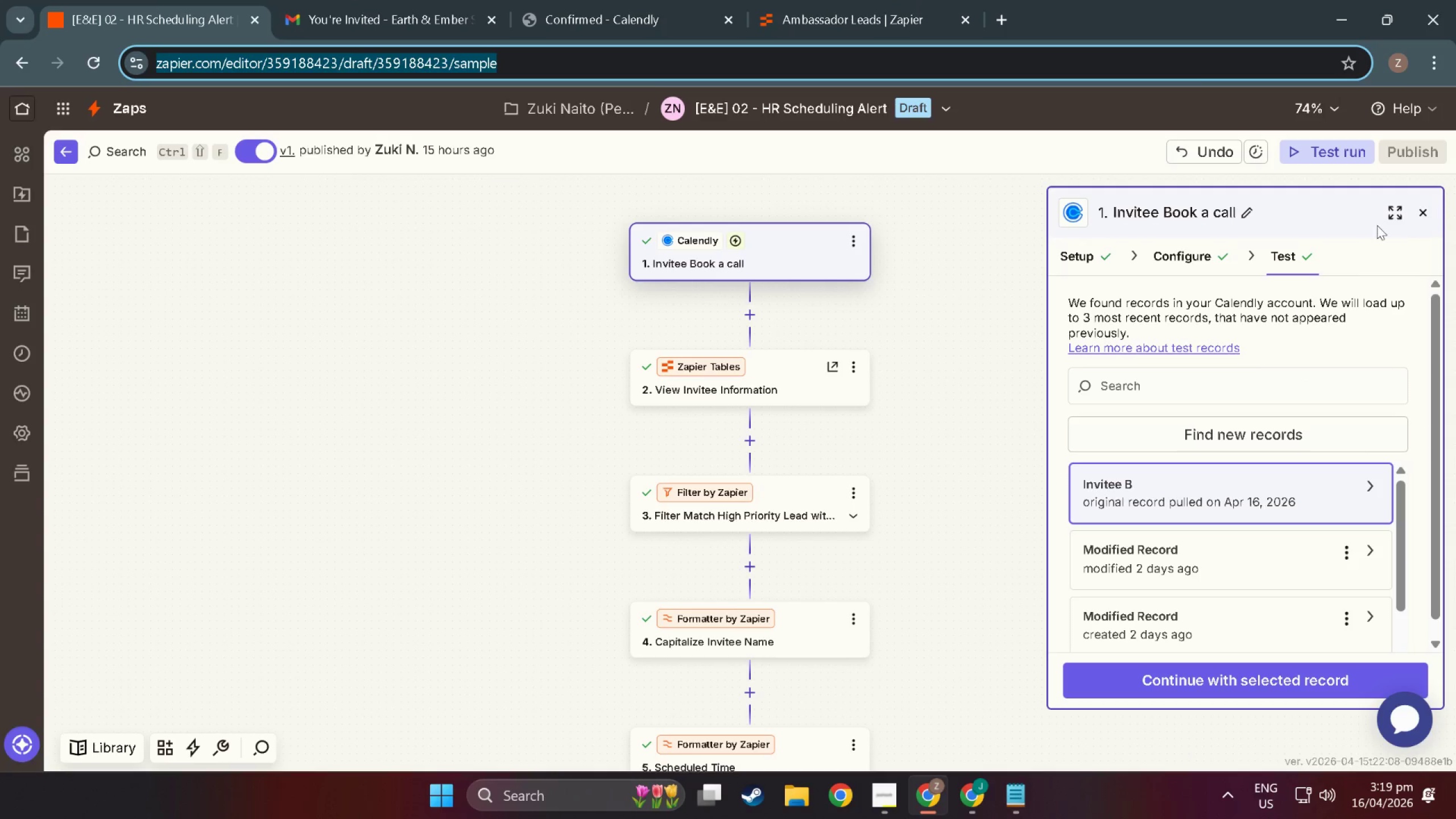 
left_click([1430, 214])
 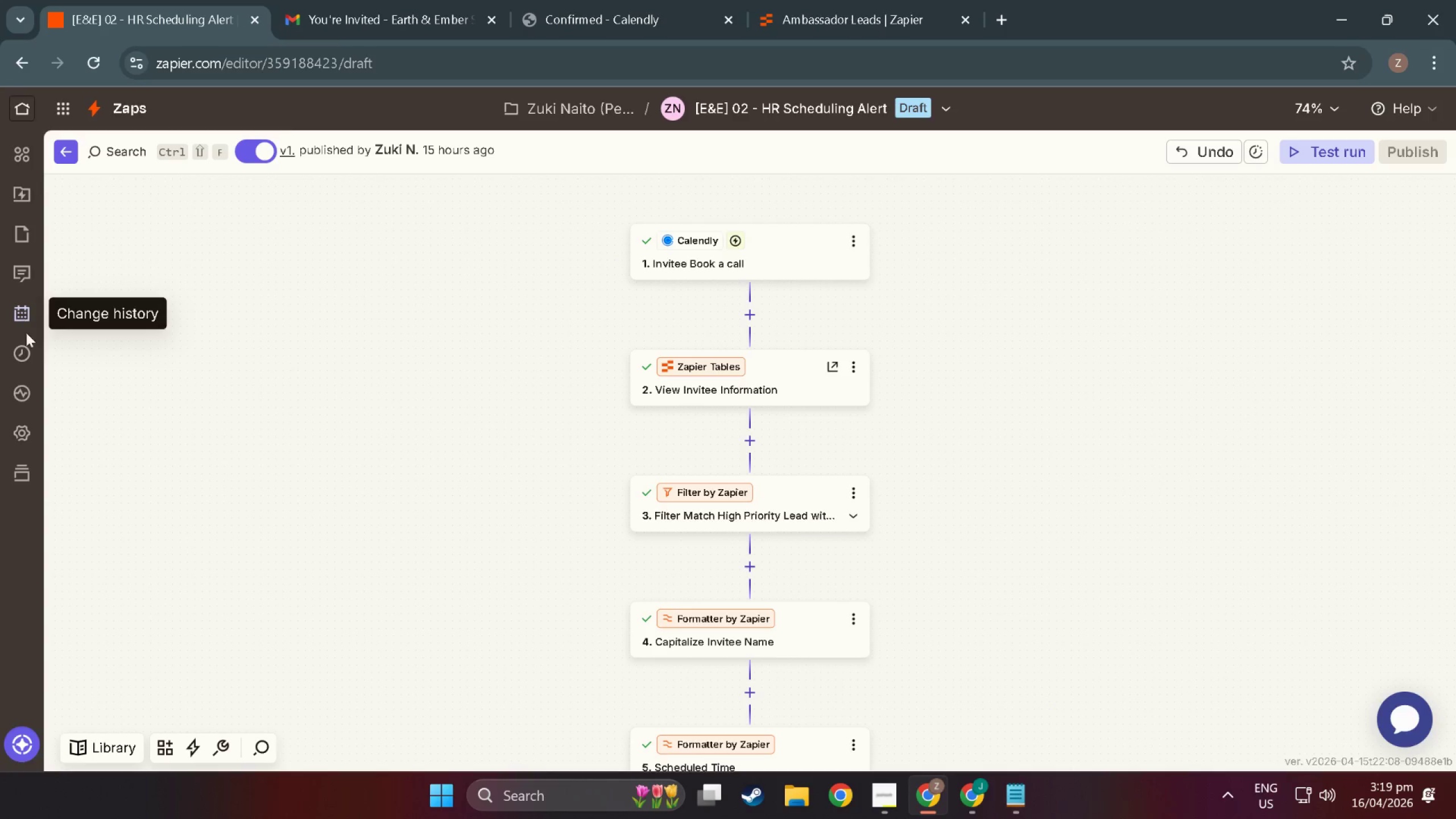 
left_click([26, 342])
 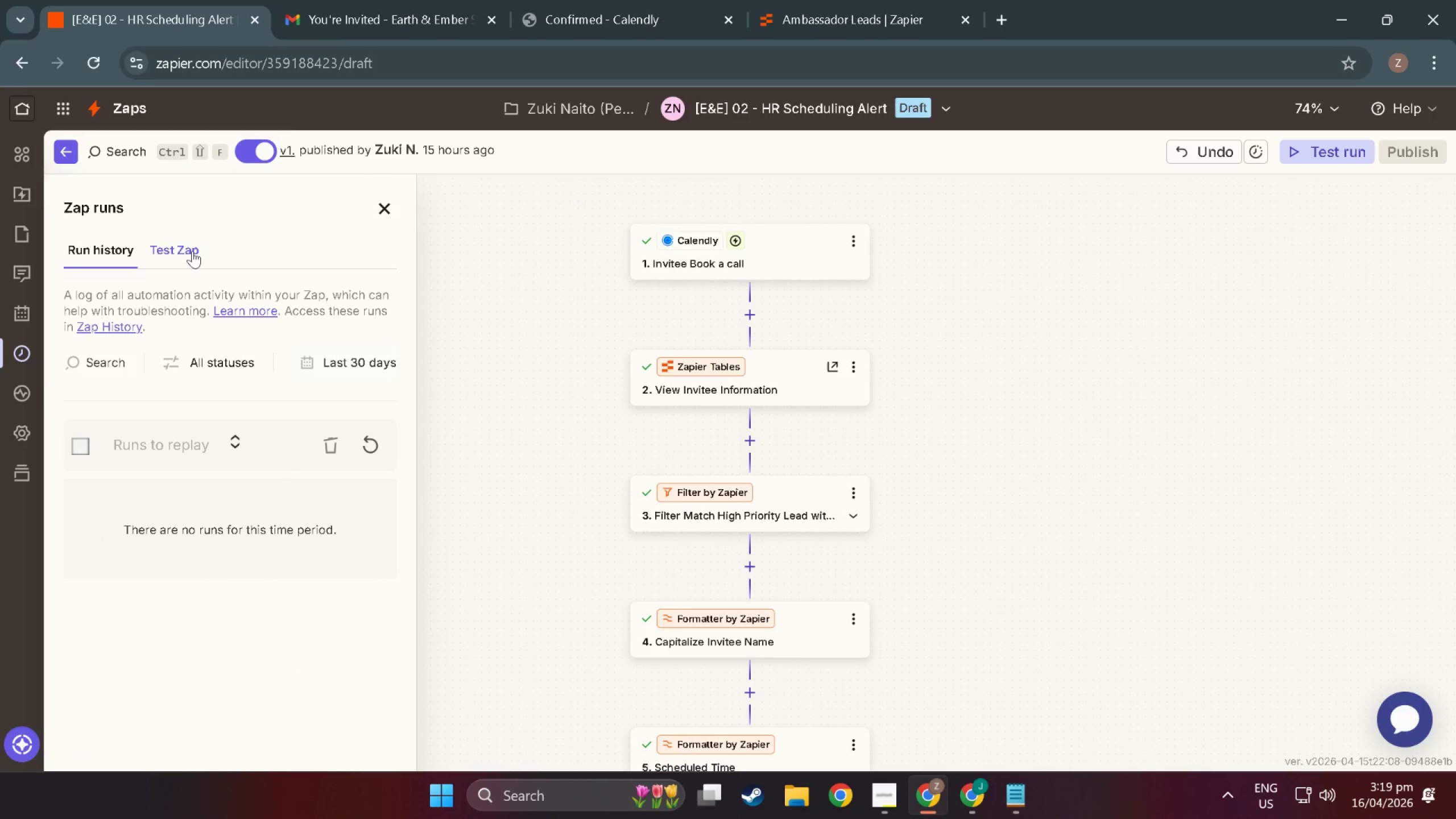 
left_click([192, 251])
 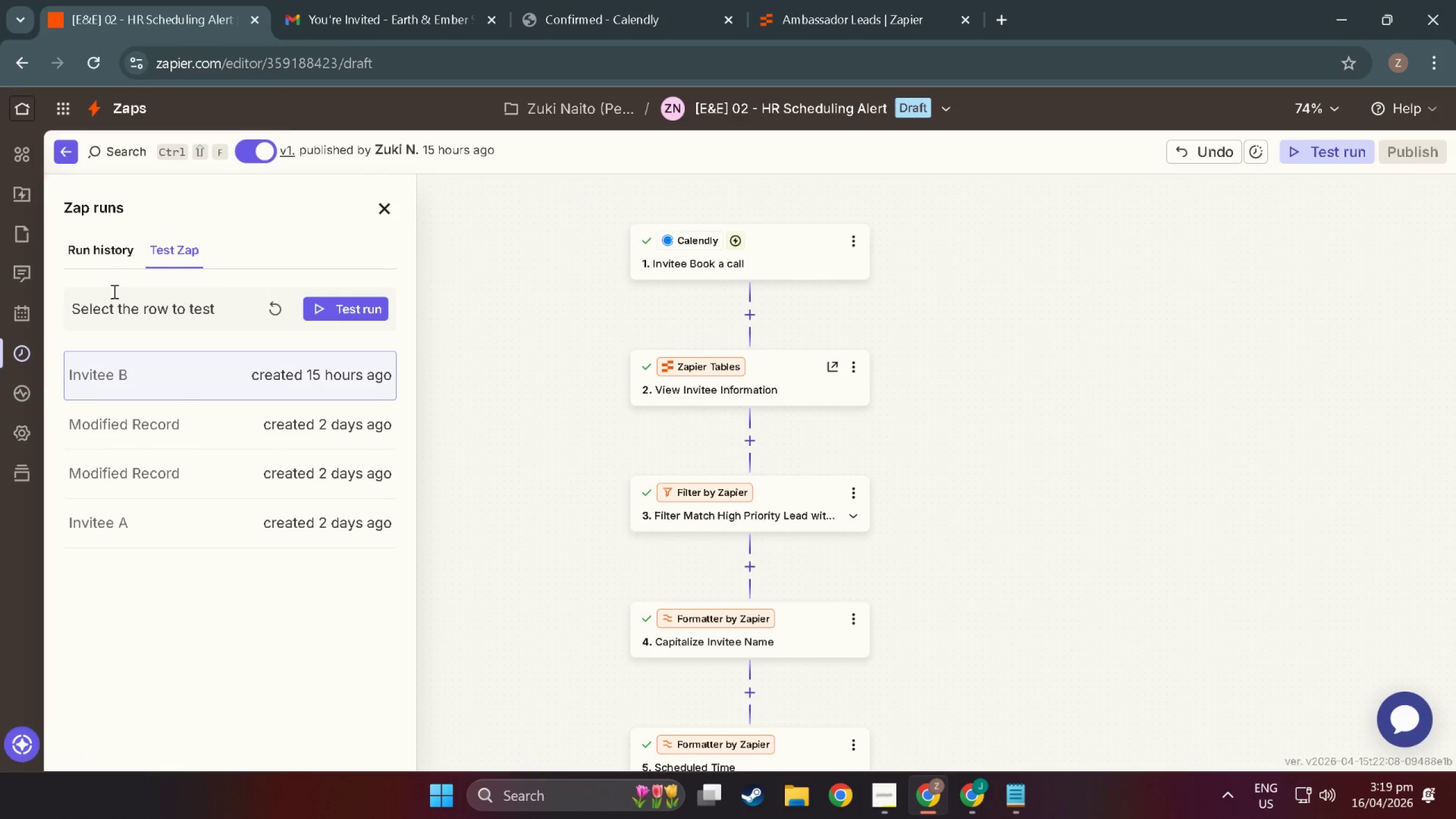 
left_click([88, 249])
 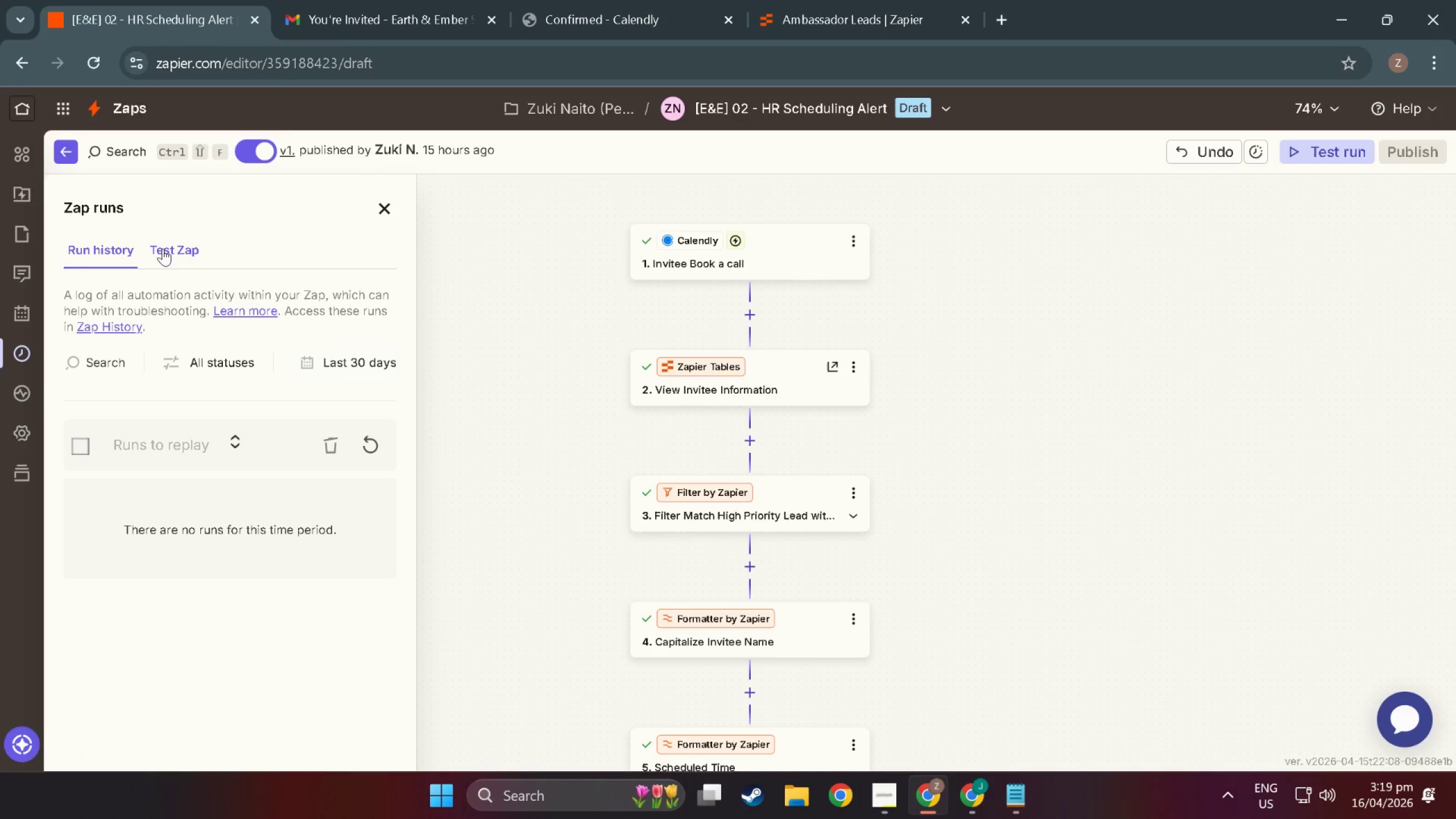 
left_click([163, 249])
 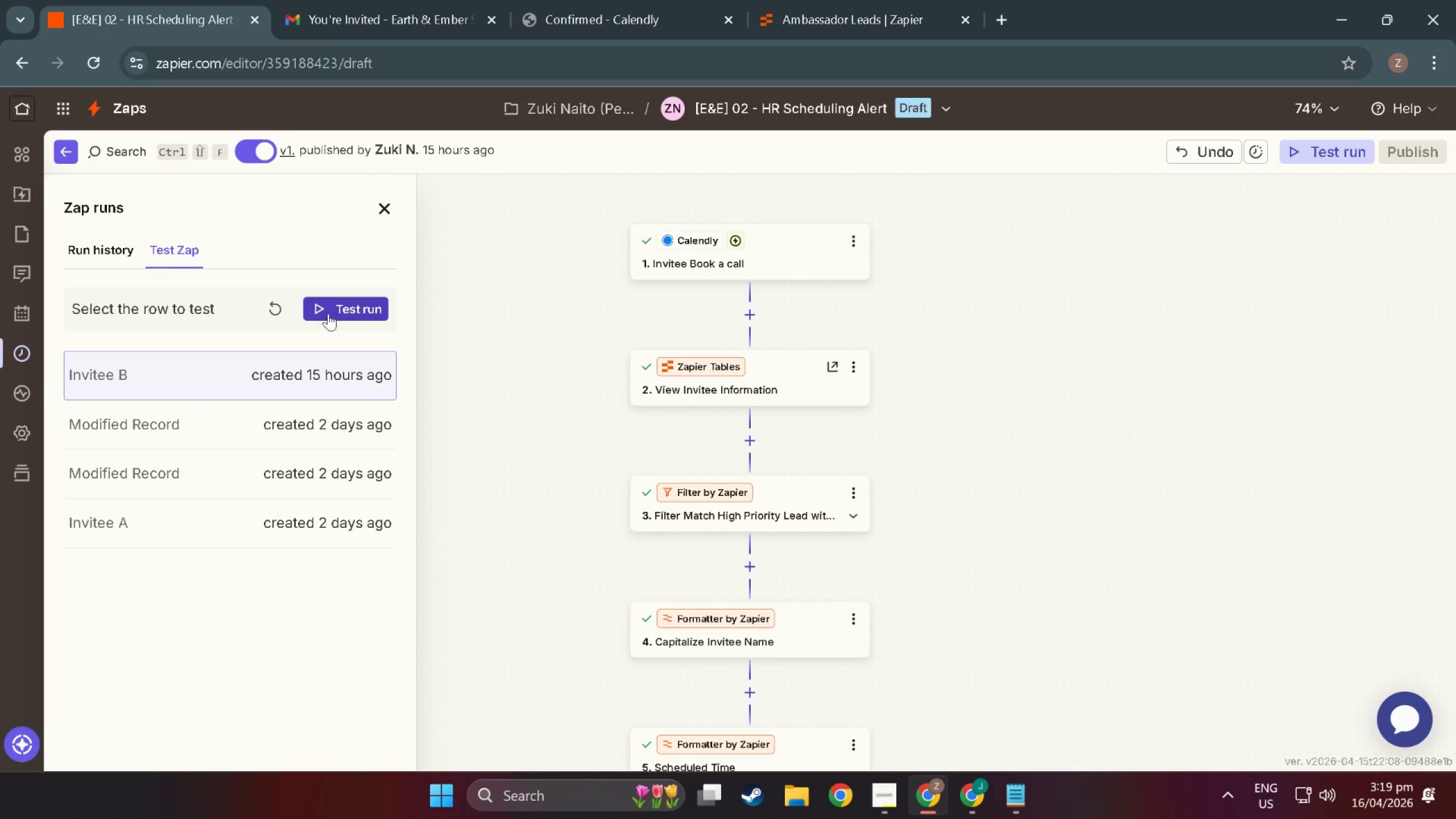 
left_click([281, 302])
 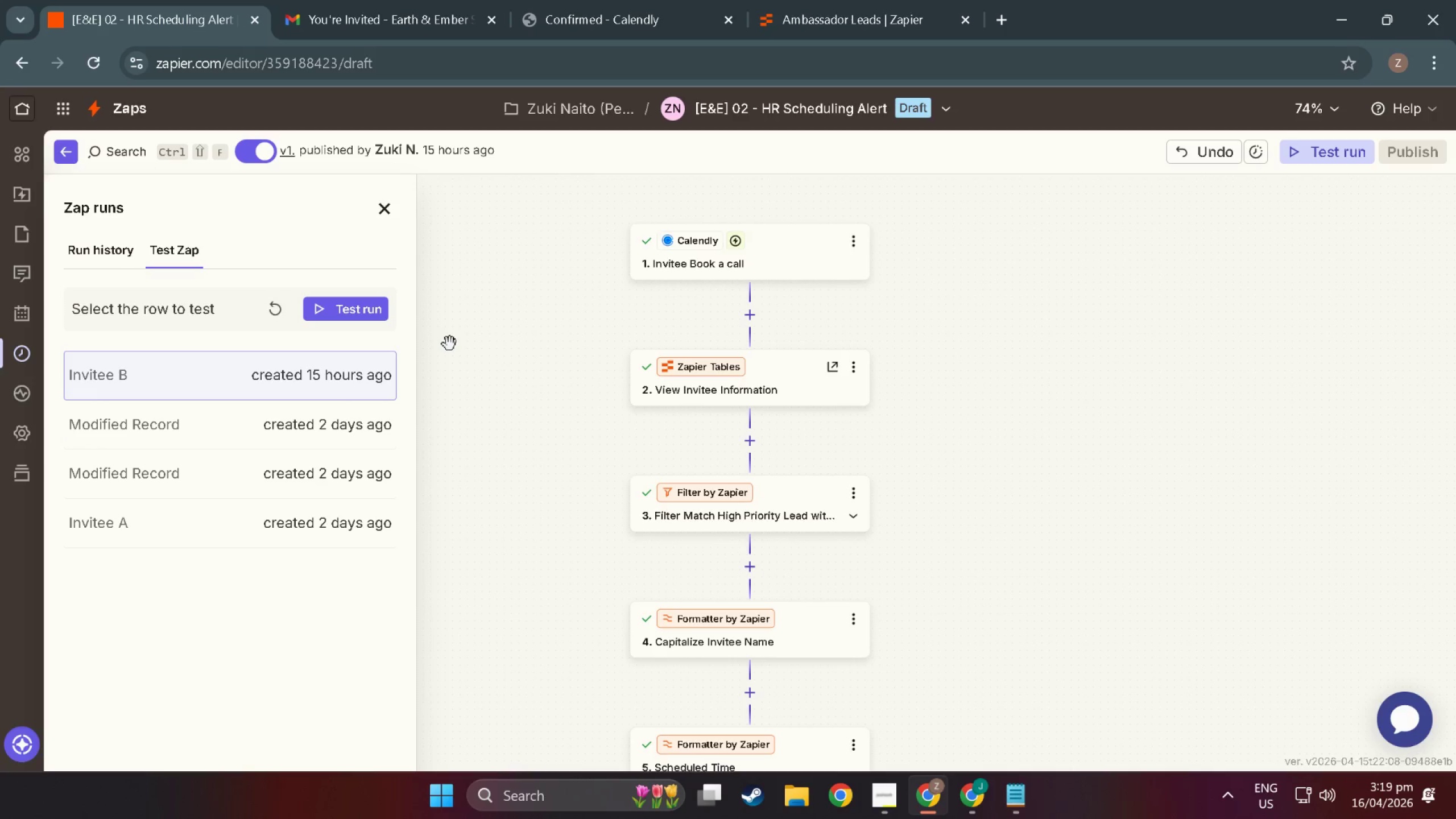 
left_click([278, 306])
 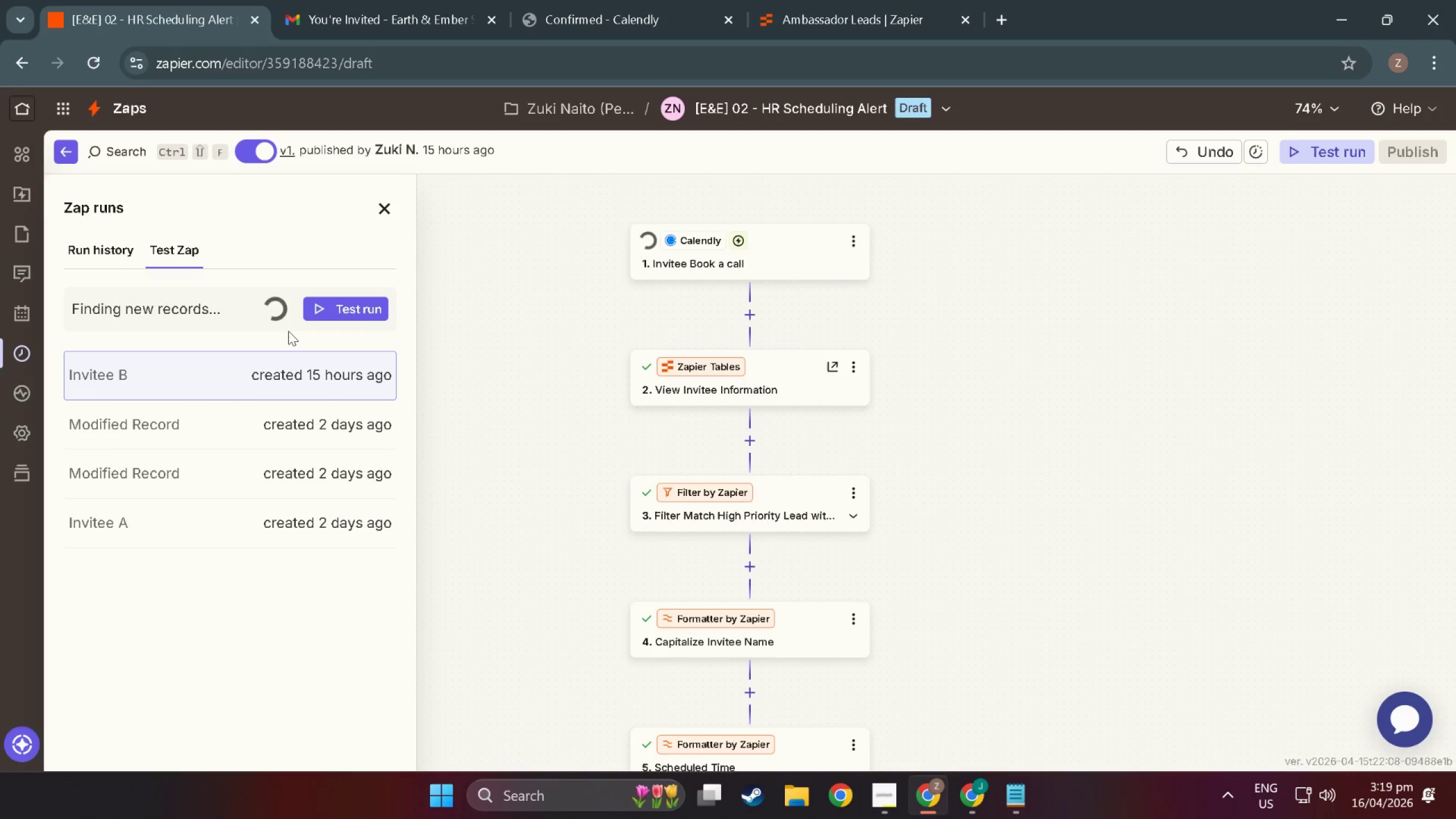 
left_click([292, 382])
 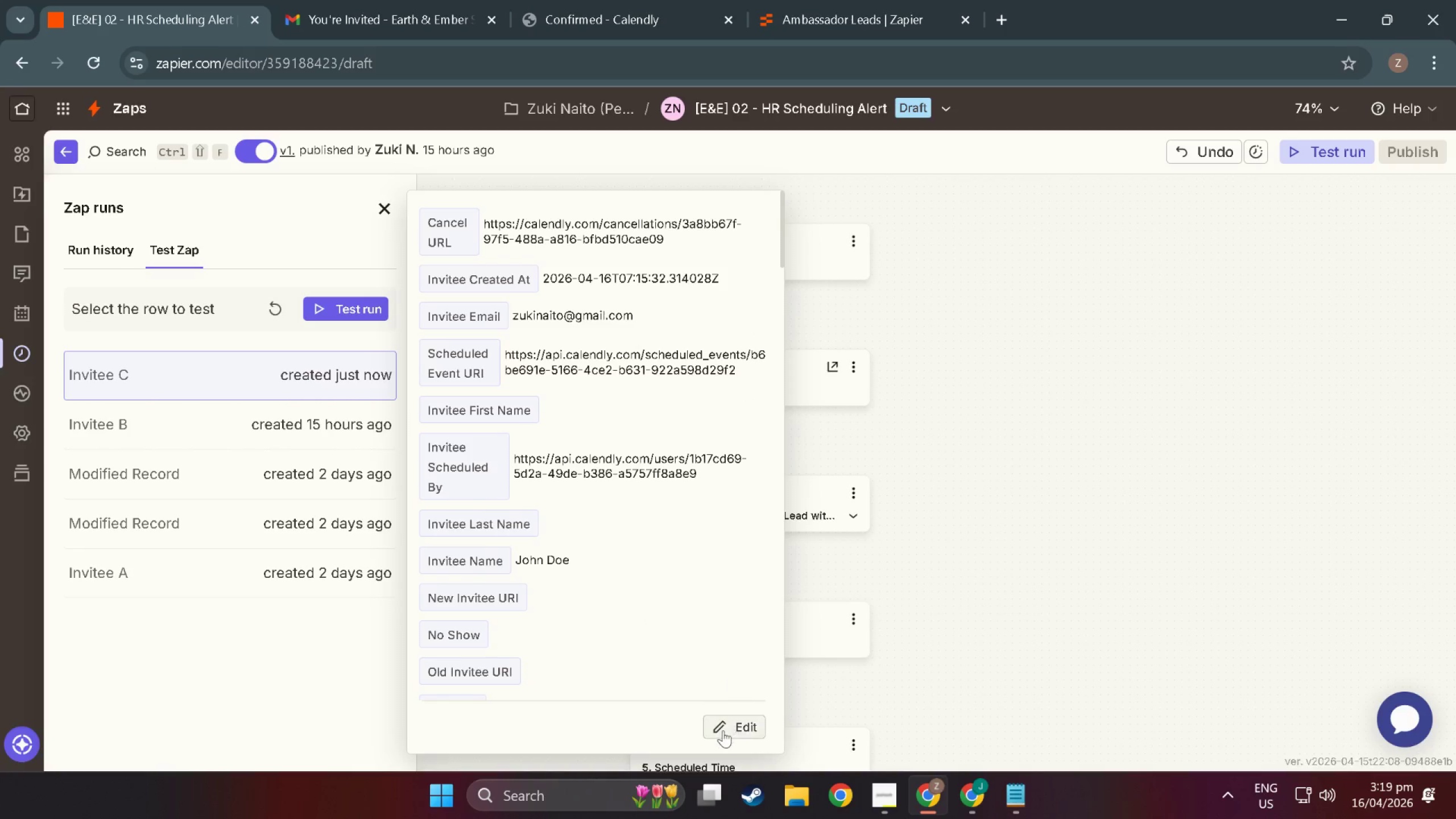 
scroll: coordinate [676, 655], scroll_direction: down, amount: 26.0
 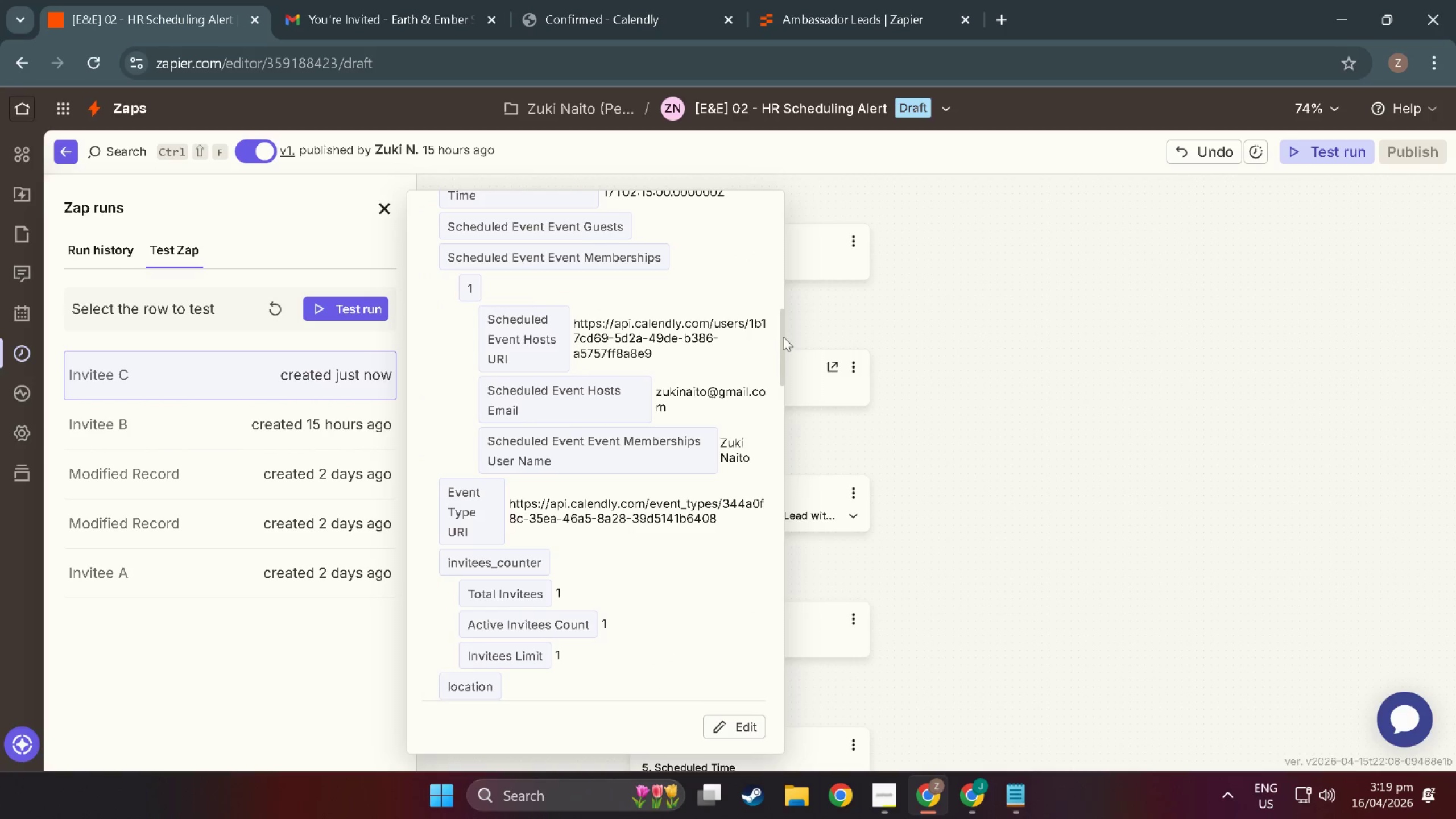 
left_click_drag(start_coordinate=[784, 340], to_coordinate=[767, 676])
 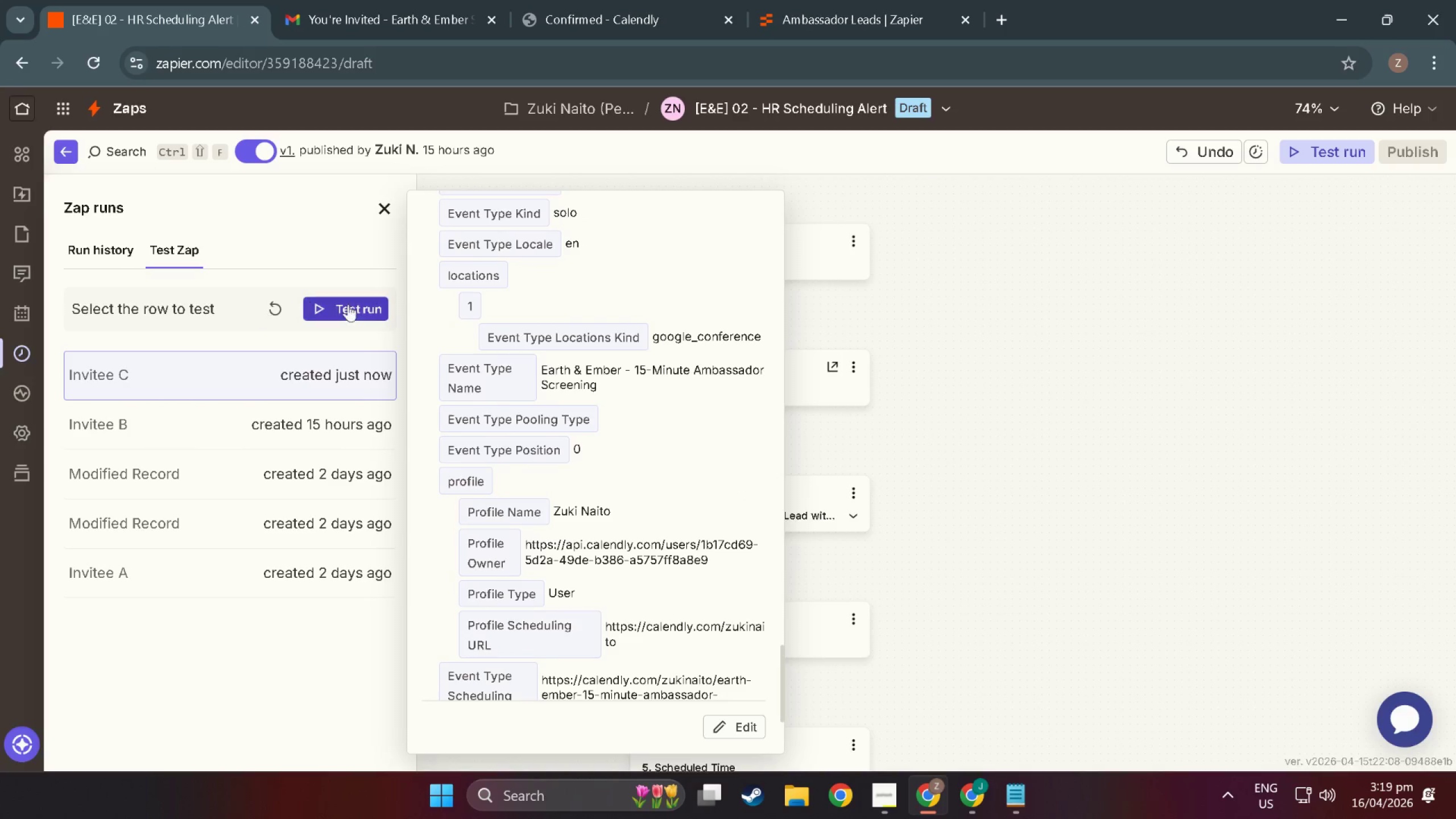 
left_click([349, 305])
 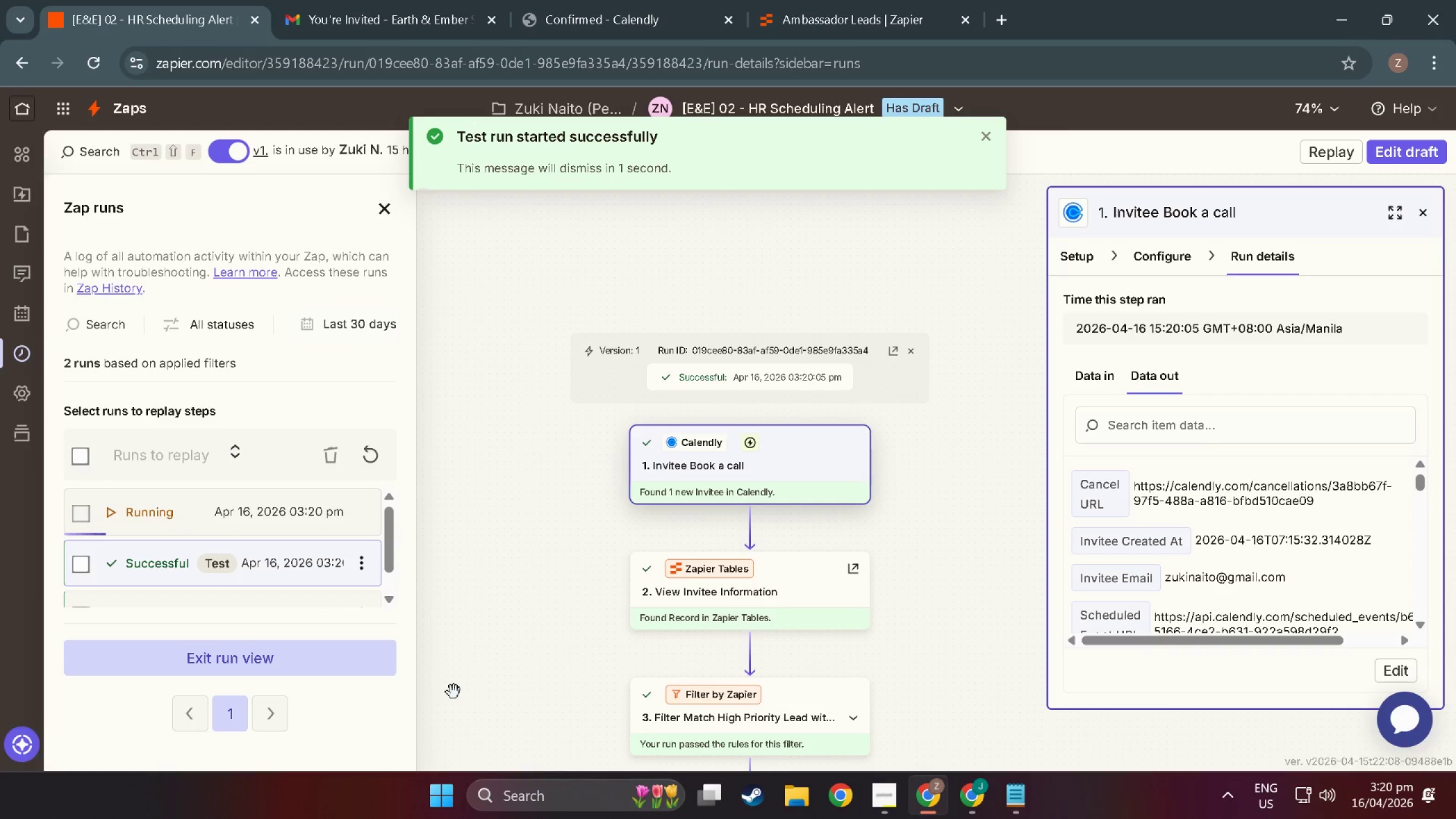 
wait(16.37)
 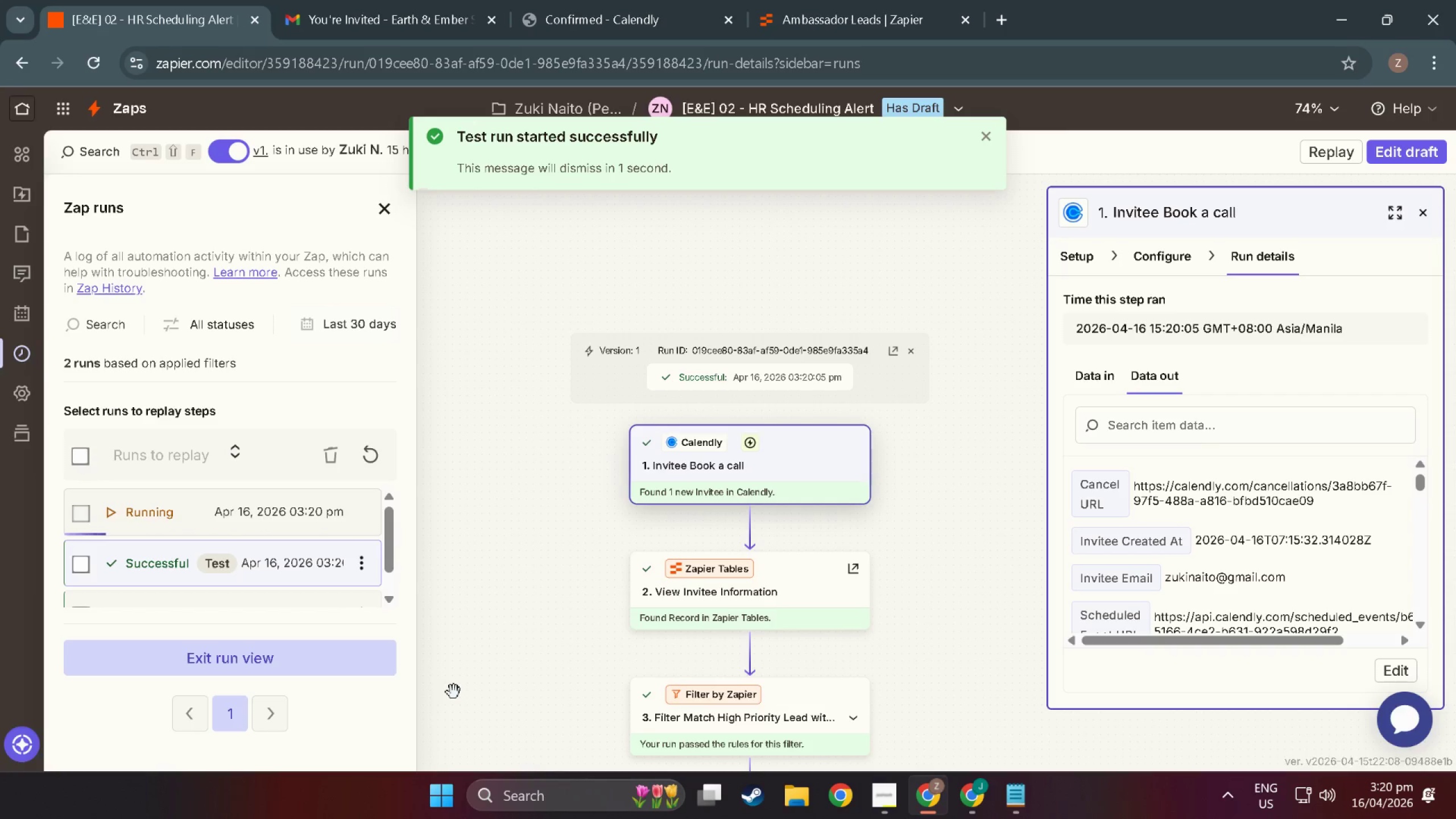 
scroll: coordinate [746, 541], scroll_direction: down, amount: 41.0
 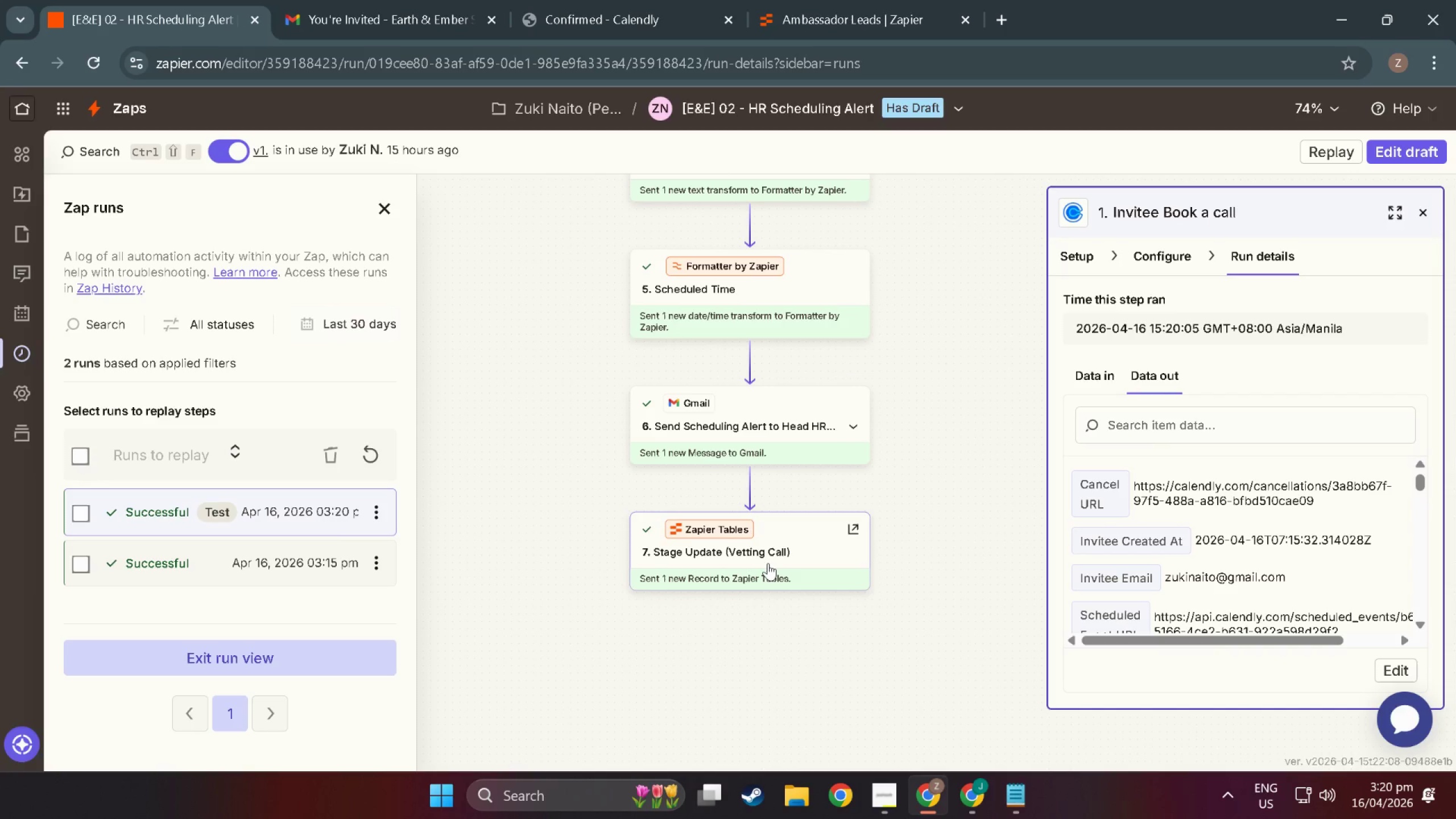 
left_click([765, 559])
 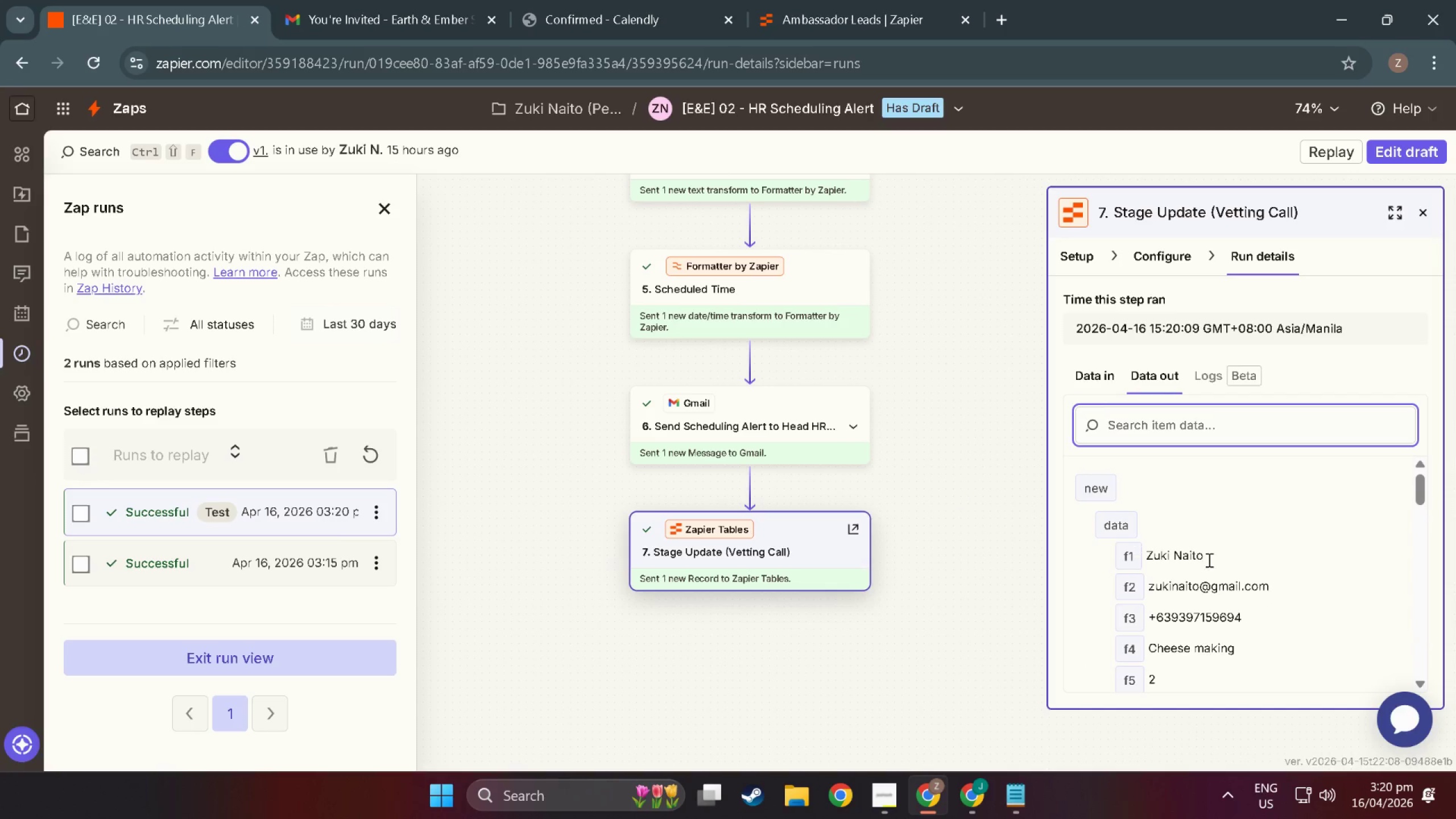 
scroll: coordinate [1242, 560], scroll_direction: down, amount: 4.0
 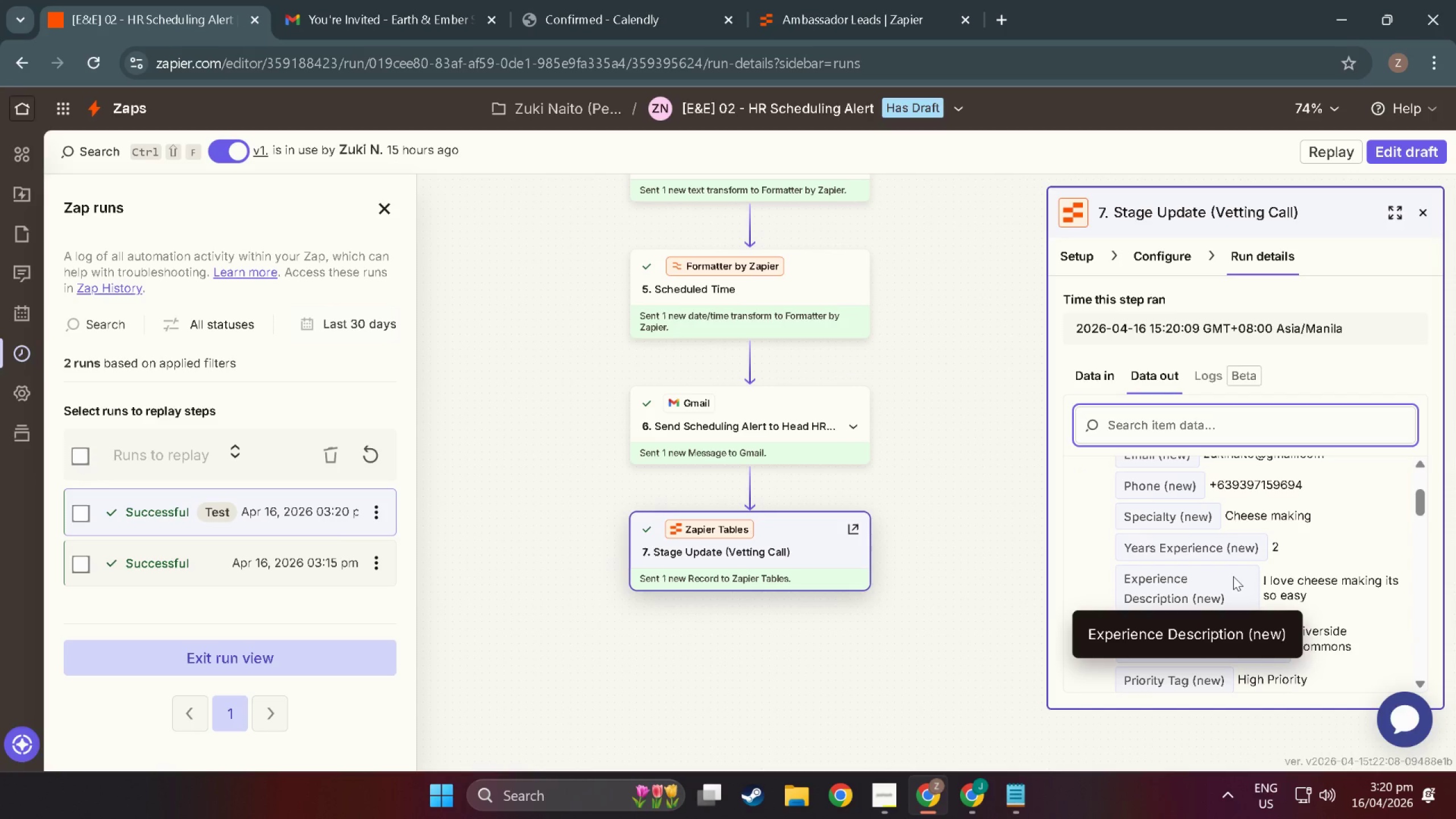 
scroll: coordinate [1233, 576], scroll_direction: up, amount: 9.0
 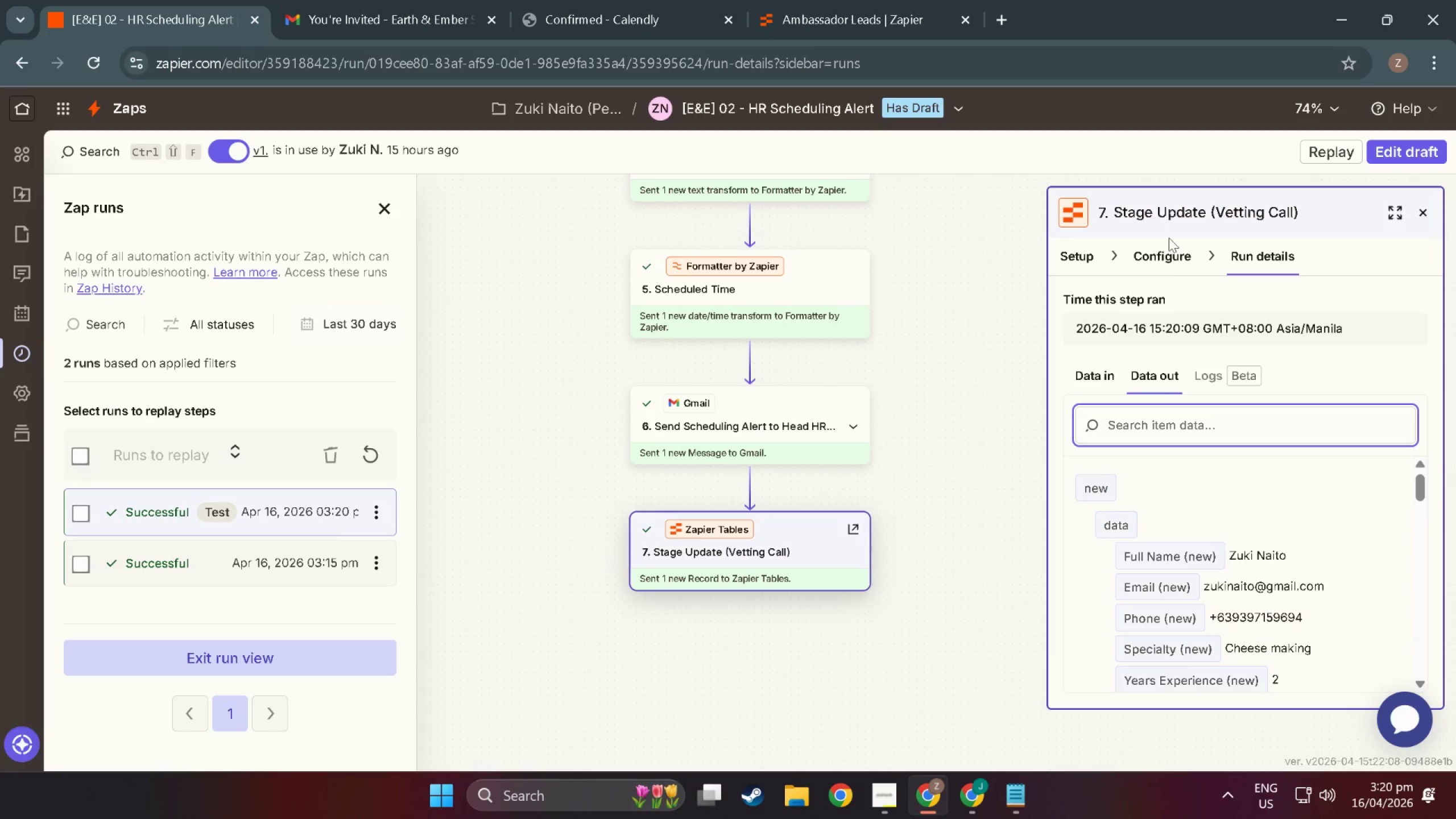 
left_click([1168, 259])
 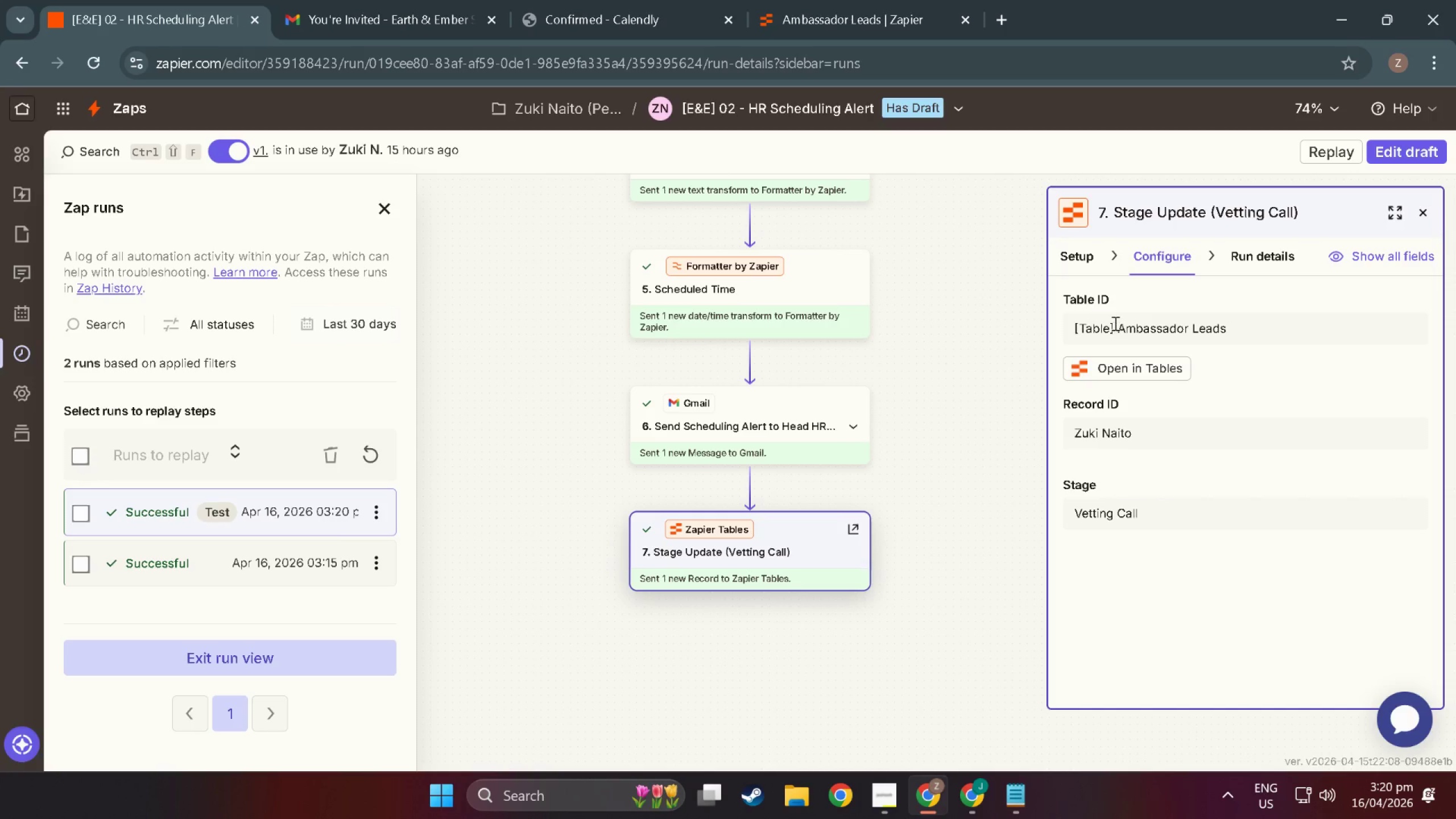 
wait(18.91)
 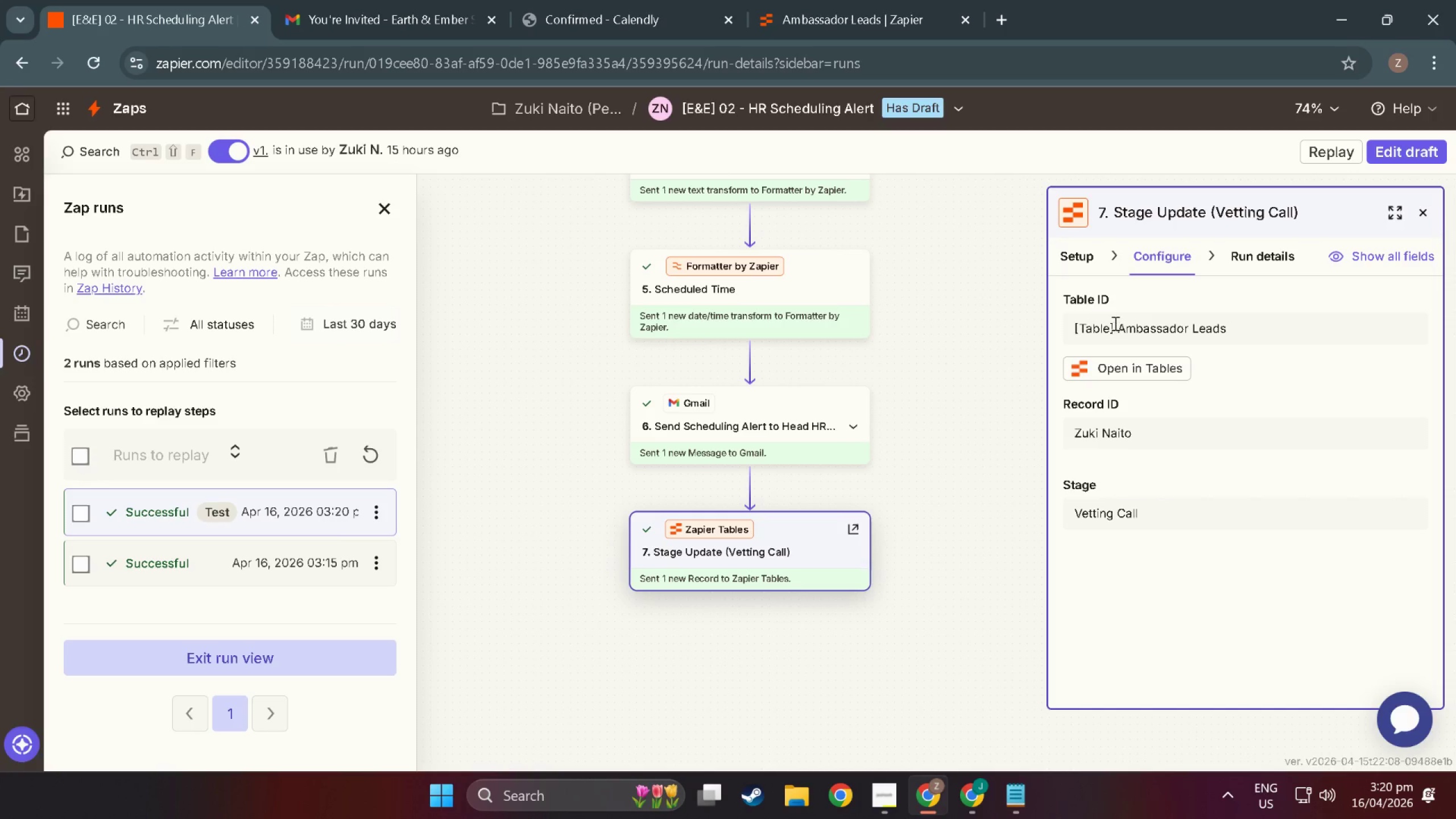 
scroll: coordinate [757, 495], scroll_direction: up, amount: 3.0
 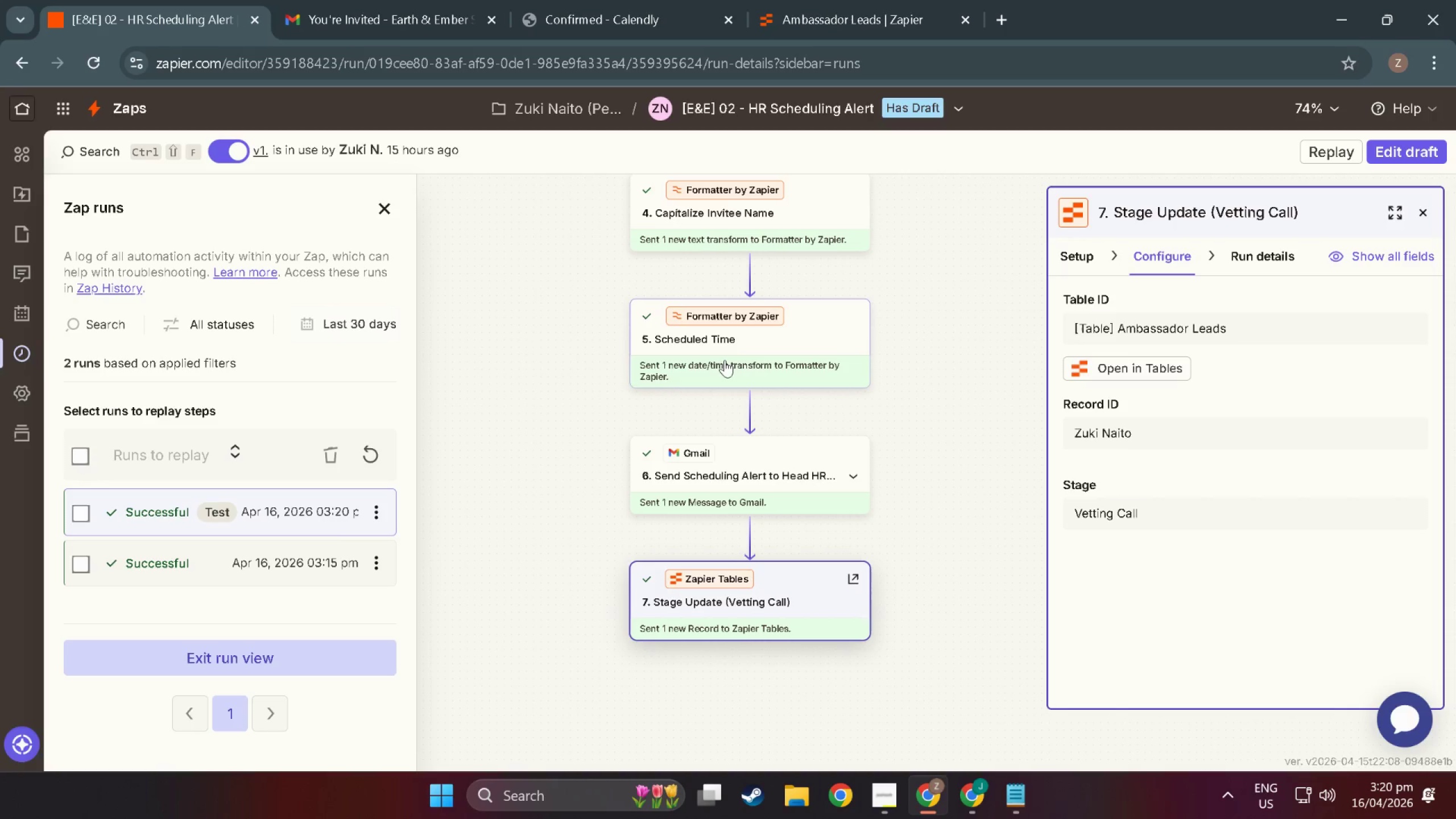 
wait(5.87)
 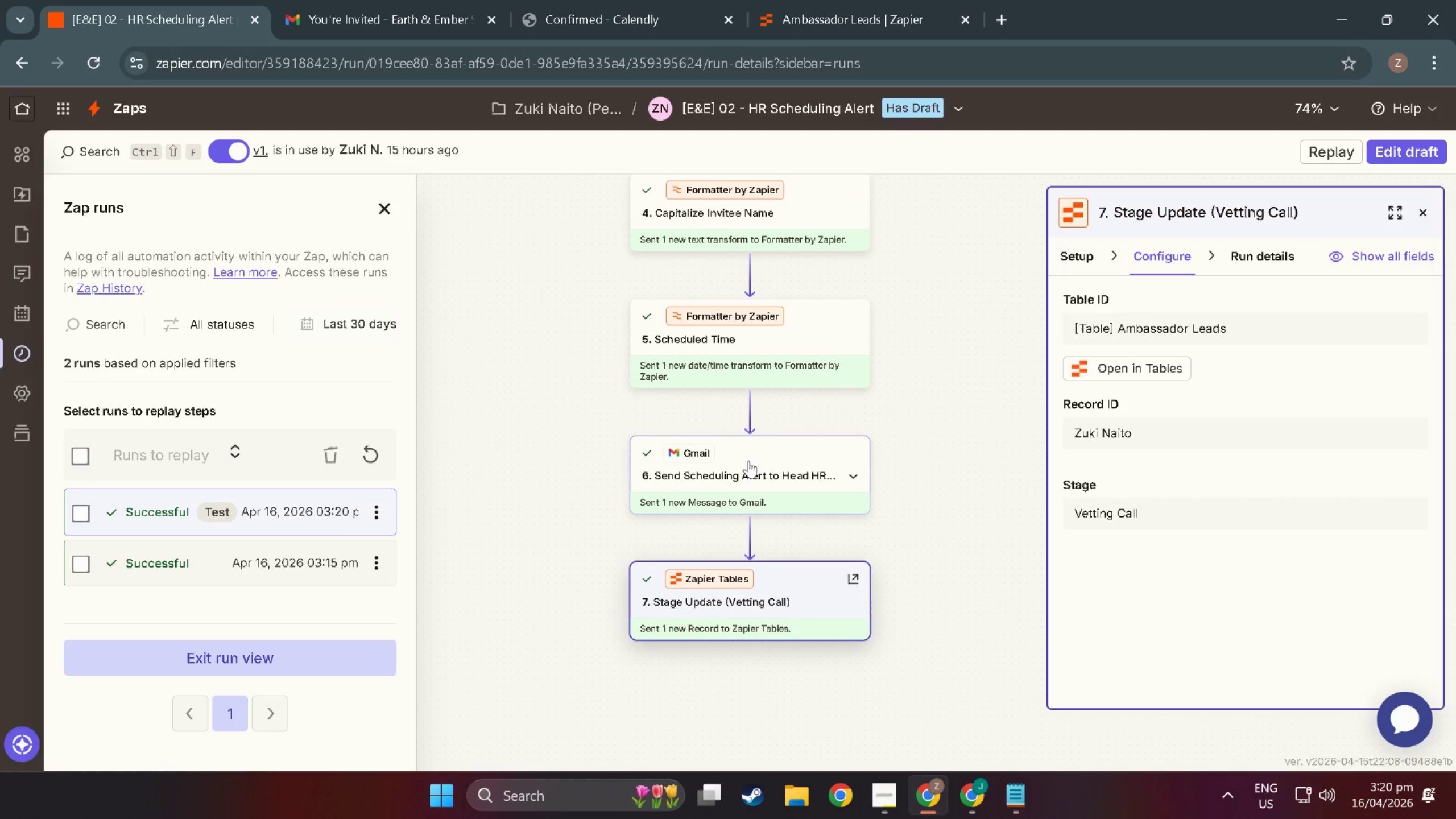 
scroll: coordinate [729, 393], scroll_direction: up, amount: 33.0
 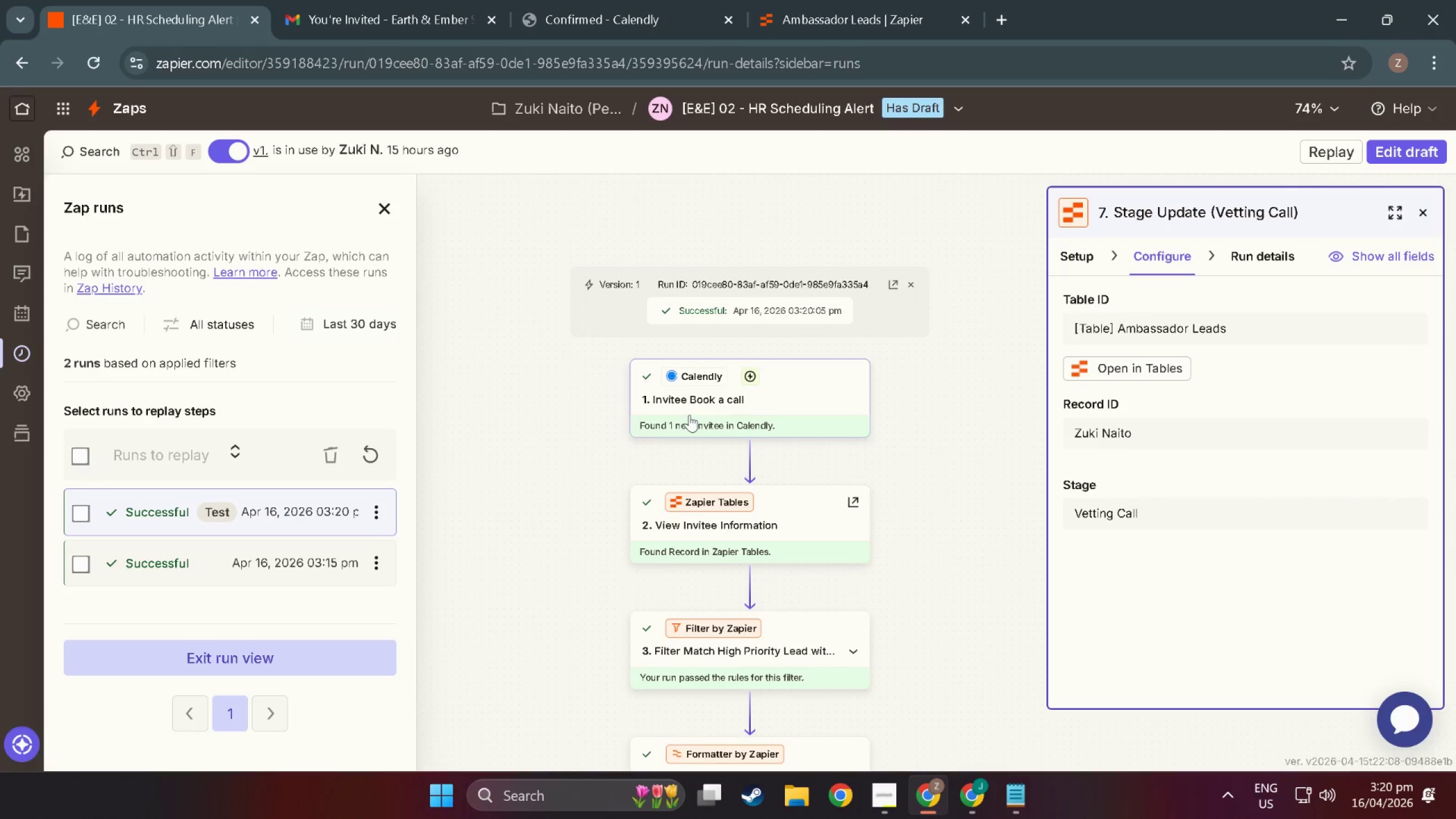 
scroll: coordinate [693, 514], scroll_direction: down, amount: 26.0
 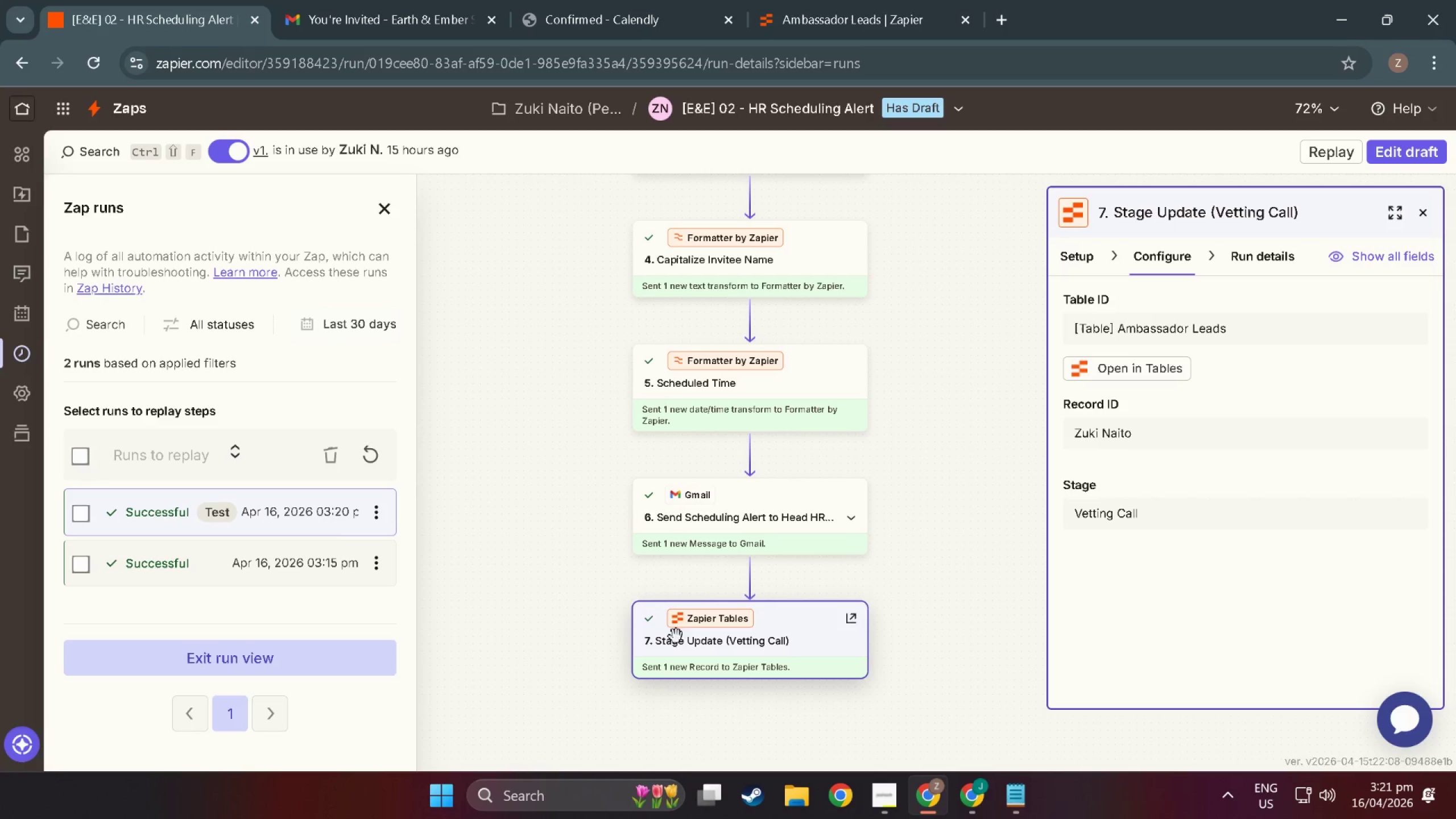 
scroll: coordinate [733, 478], scroll_direction: up, amount: 2.0
 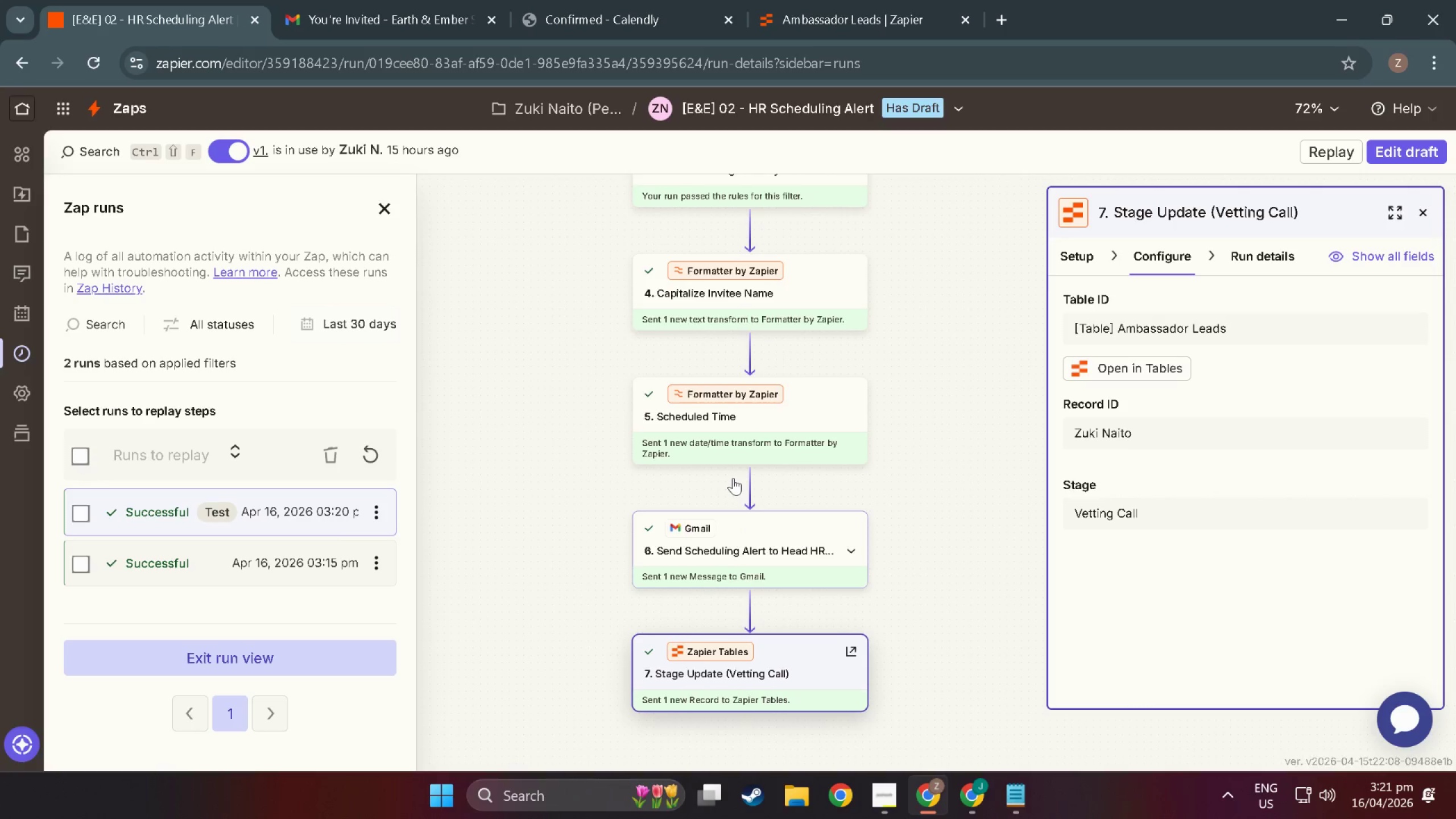 
scroll: coordinate [714, 602], scroll_direction: down, amount: 3.0
 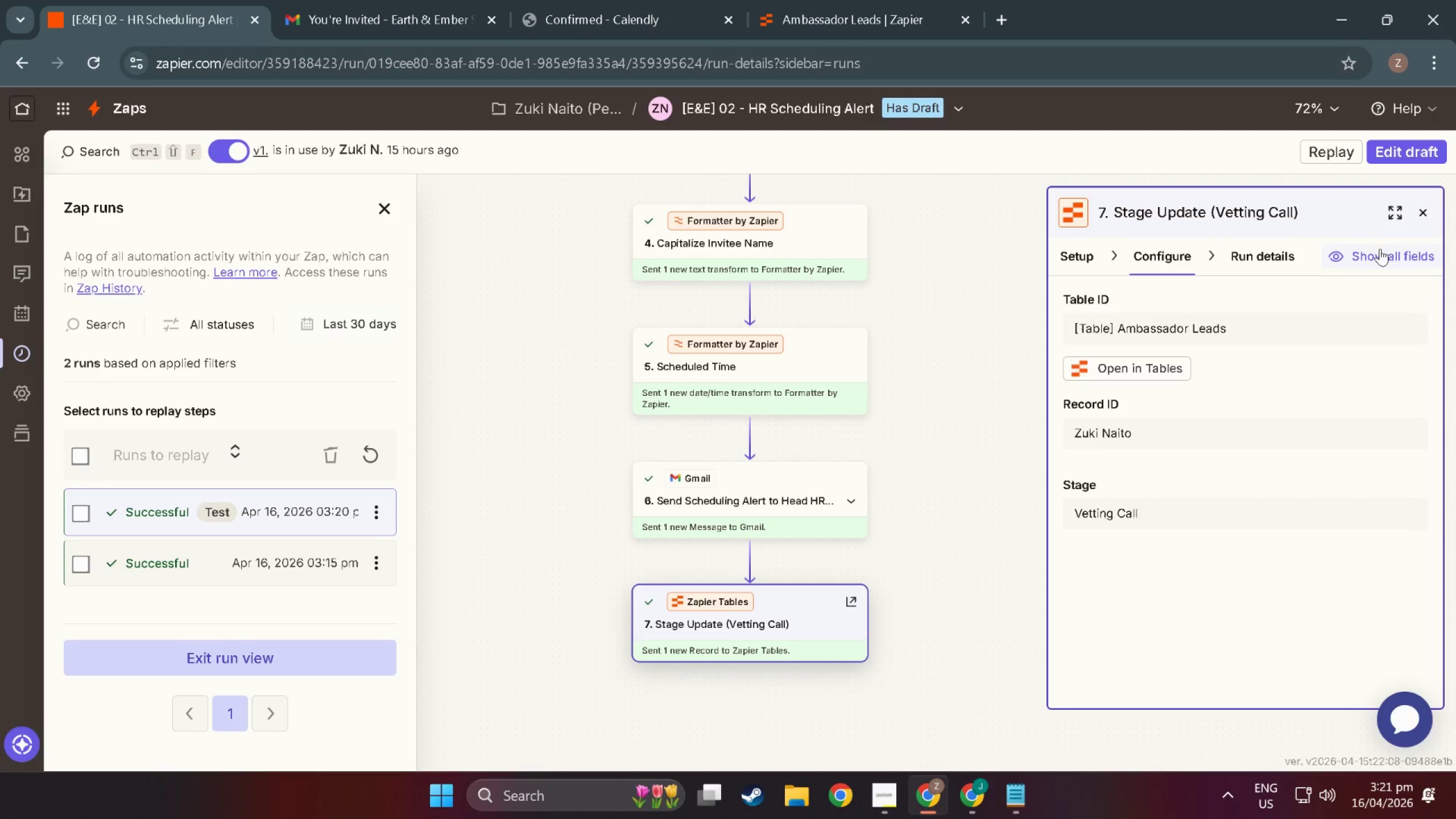 
left_click([1399, 146])
 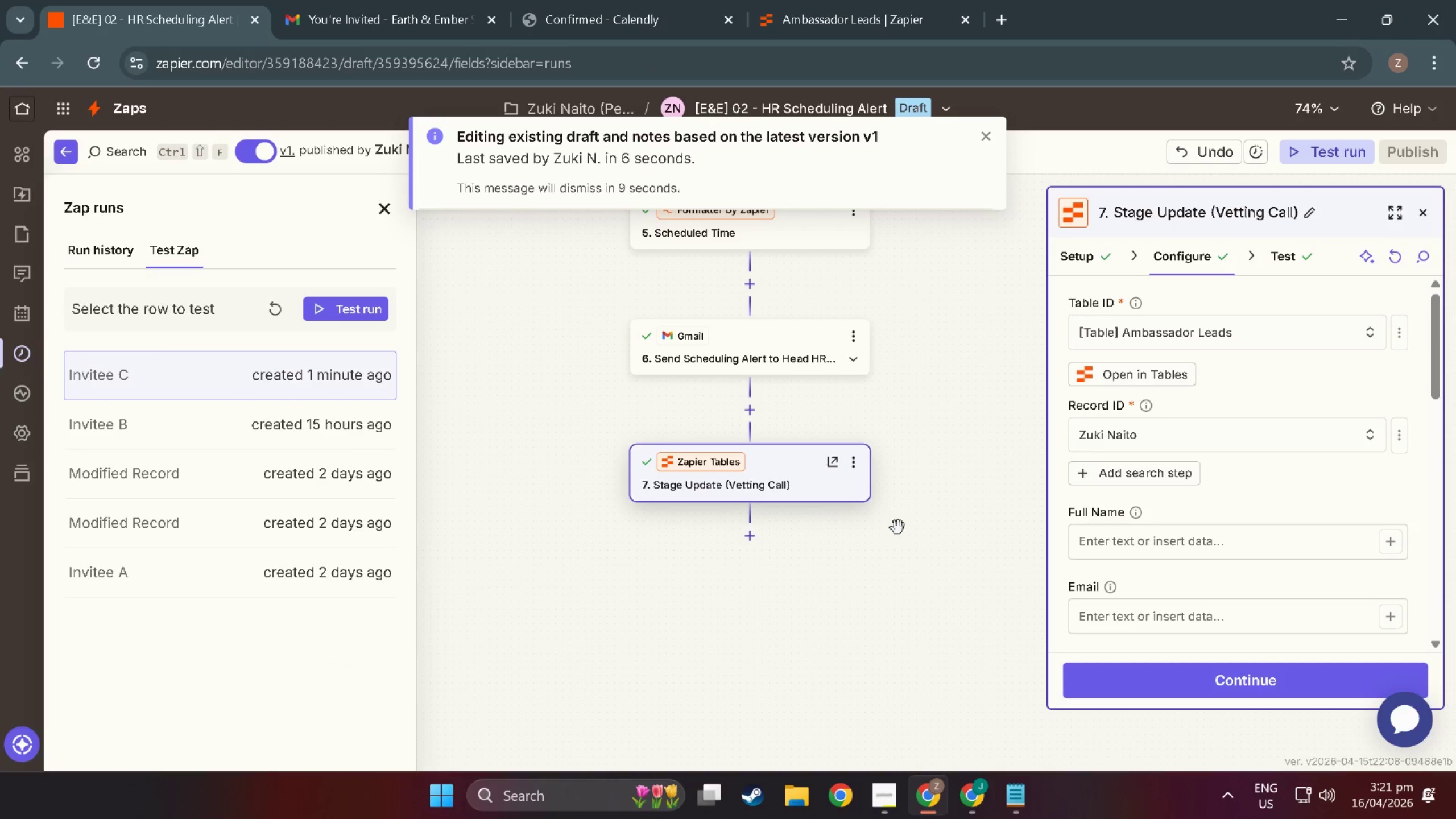 
scroll: coordinate [1192, 502], scroll_direction: up, amount: 4.0
 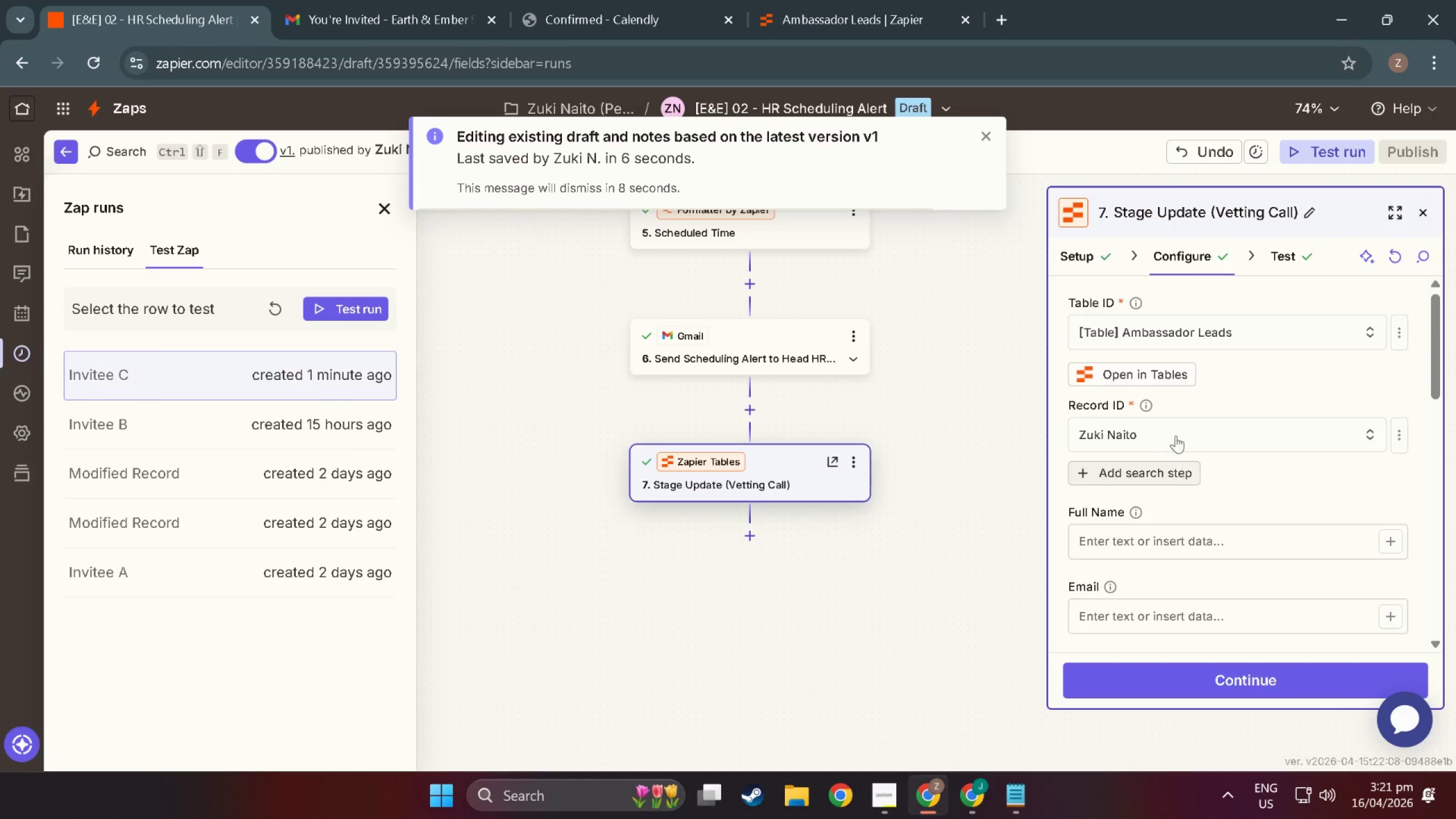 
left_click([1178, 431])
 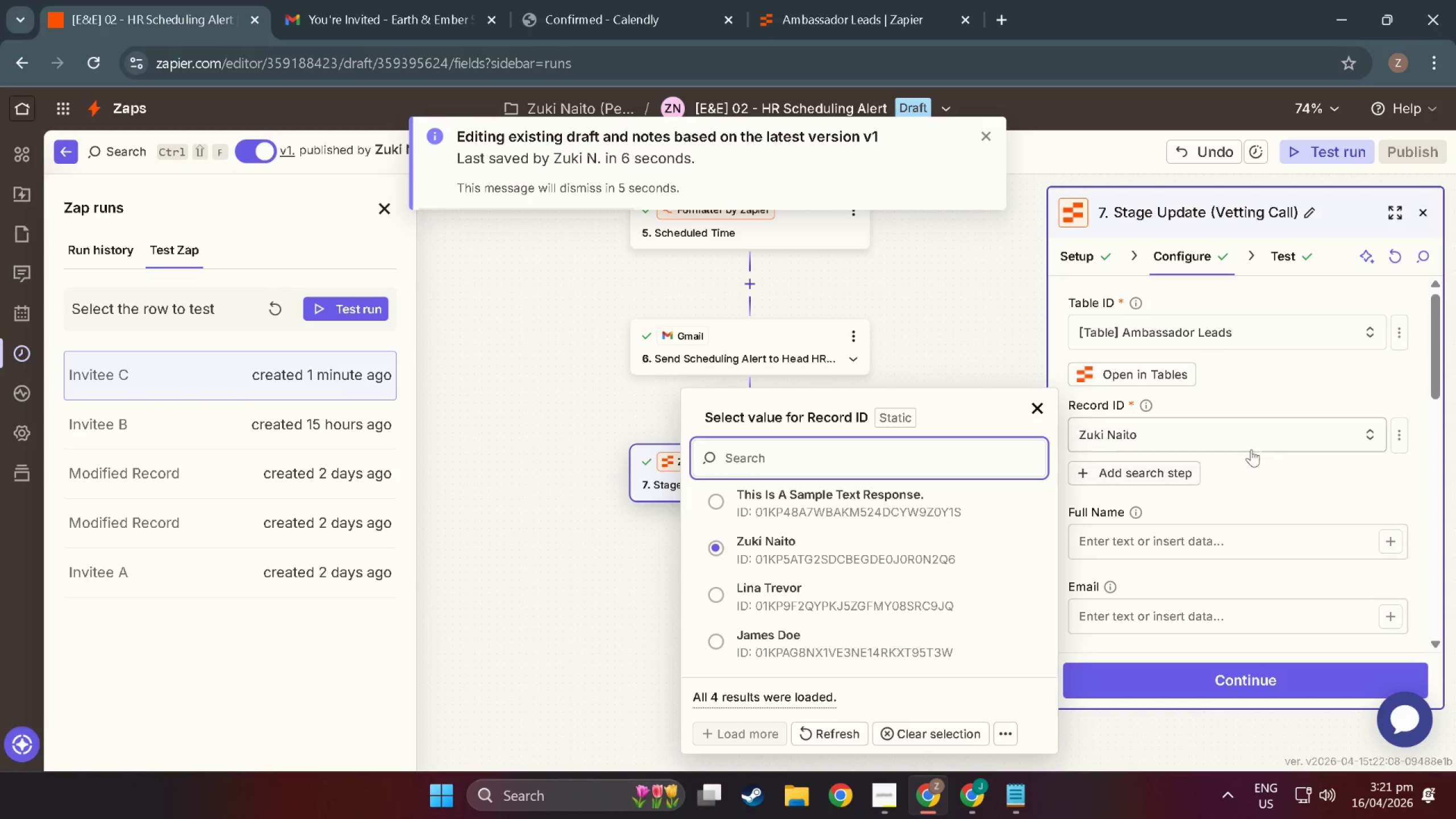 
left_click([1404, 436])
 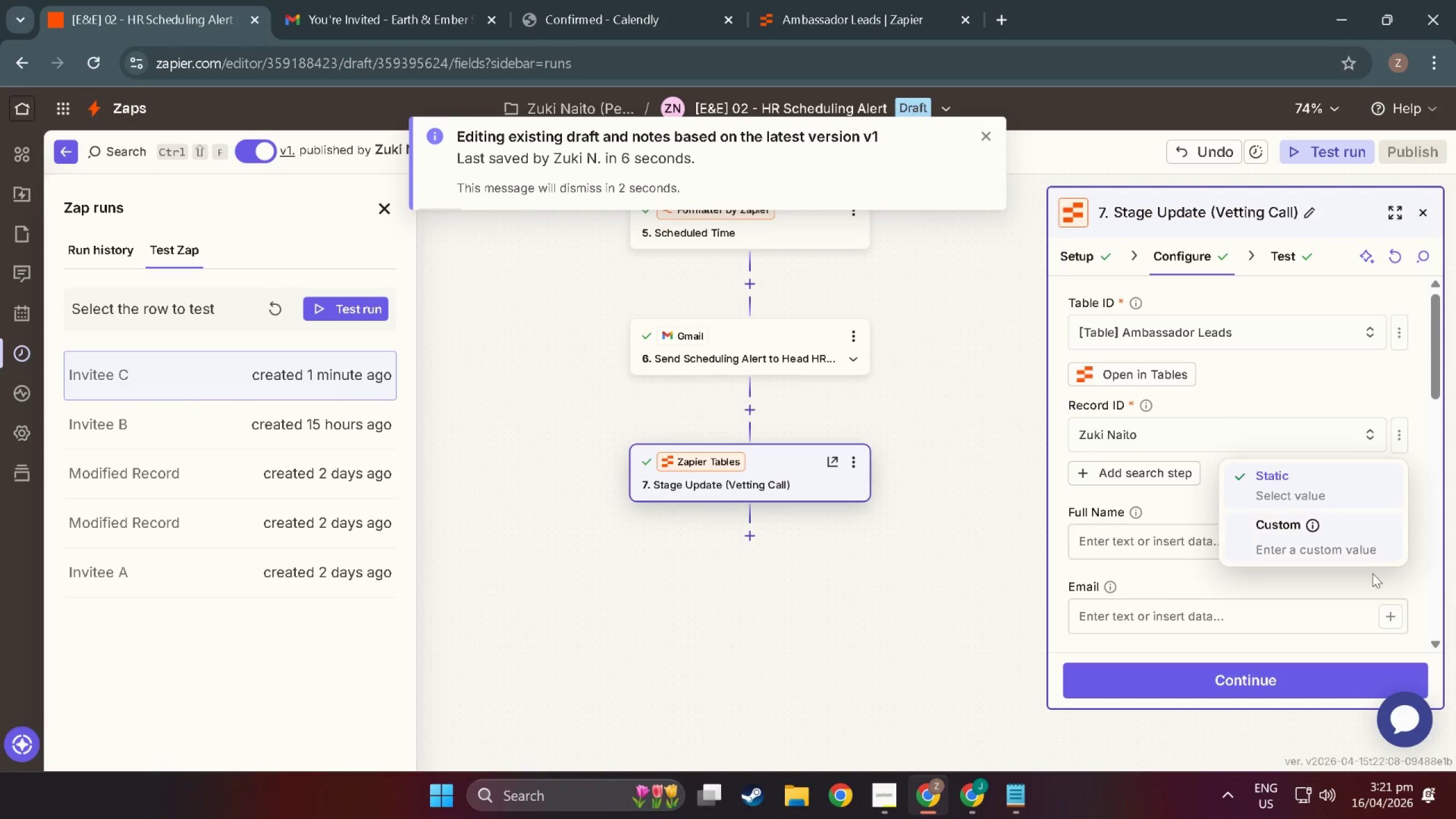 
left_click([1322, 515])
 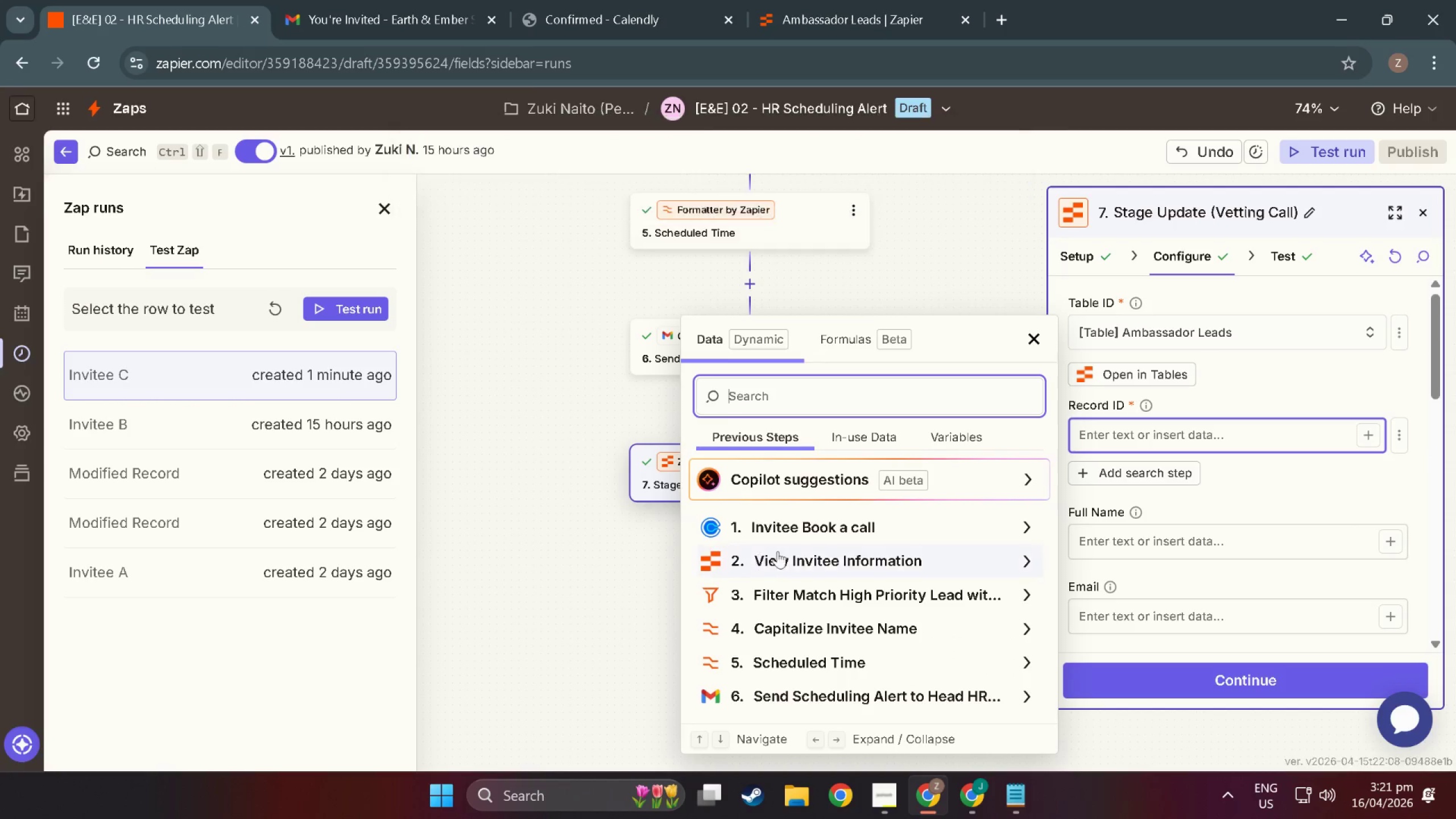 
left_click([791, 555])
 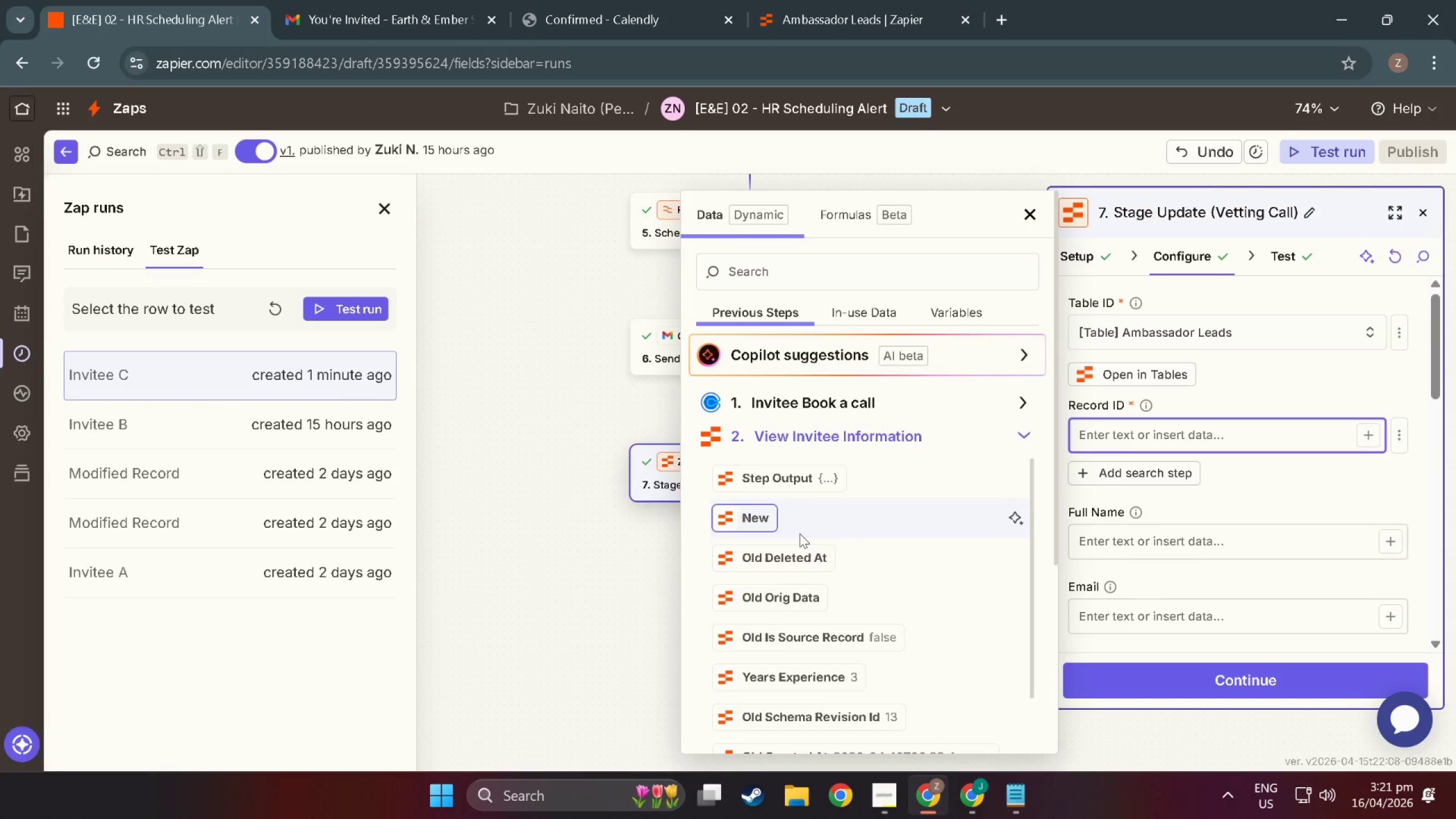 
scroll: coordinate [811, 622], scroll_direction: down, amount: 25.0
 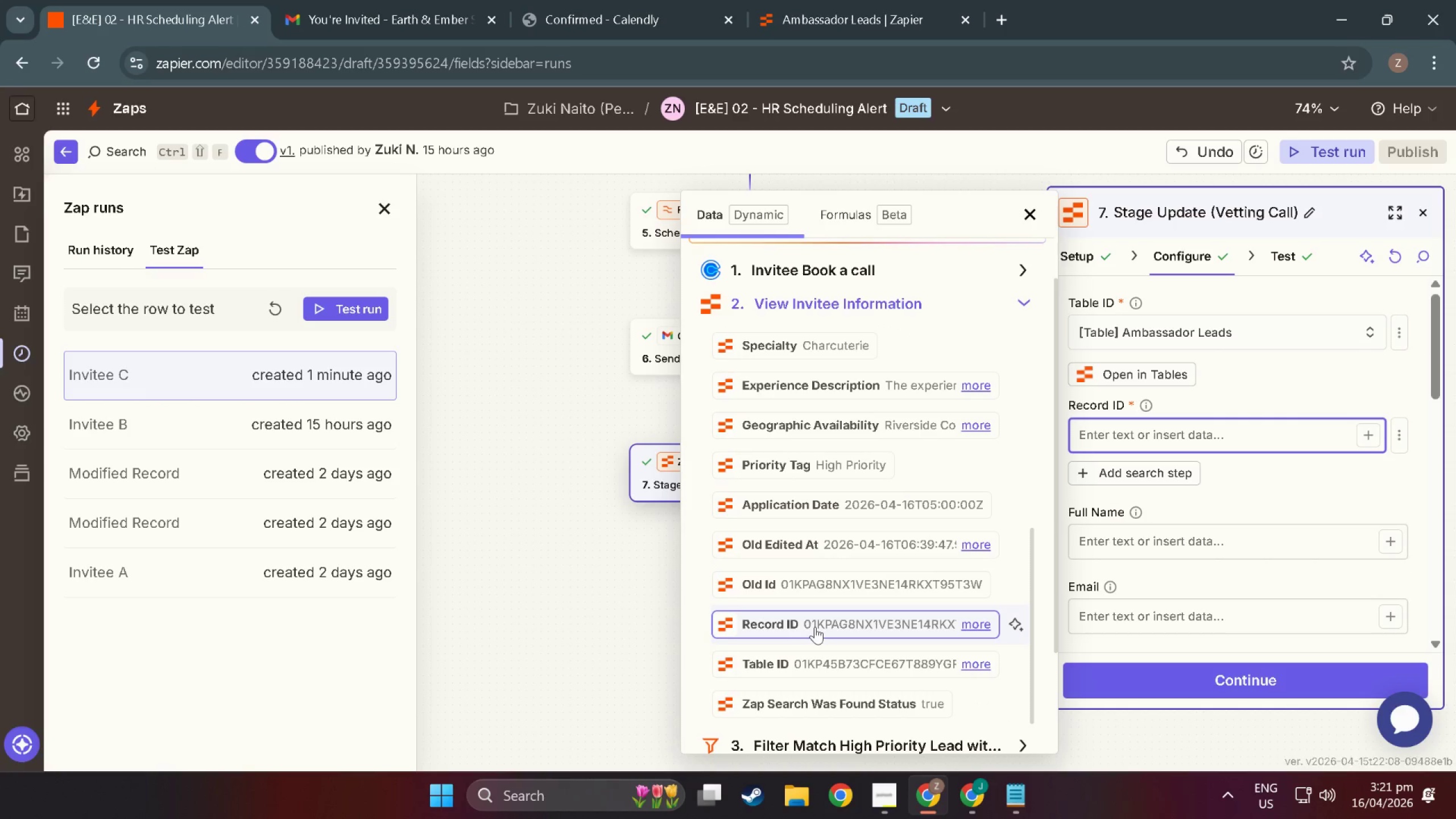 
left_click([815, 626])
 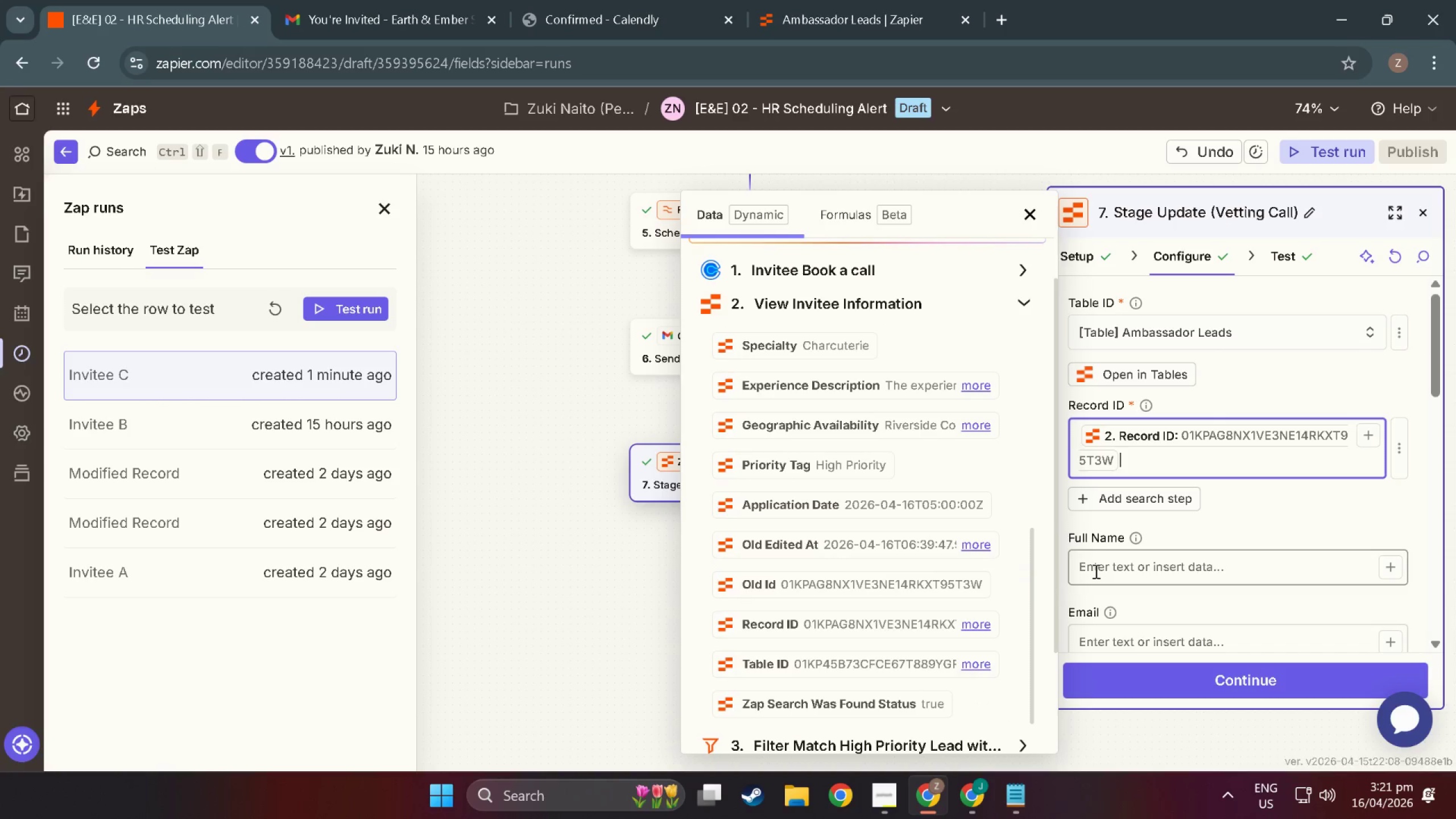 
left_click([1205, 679])
 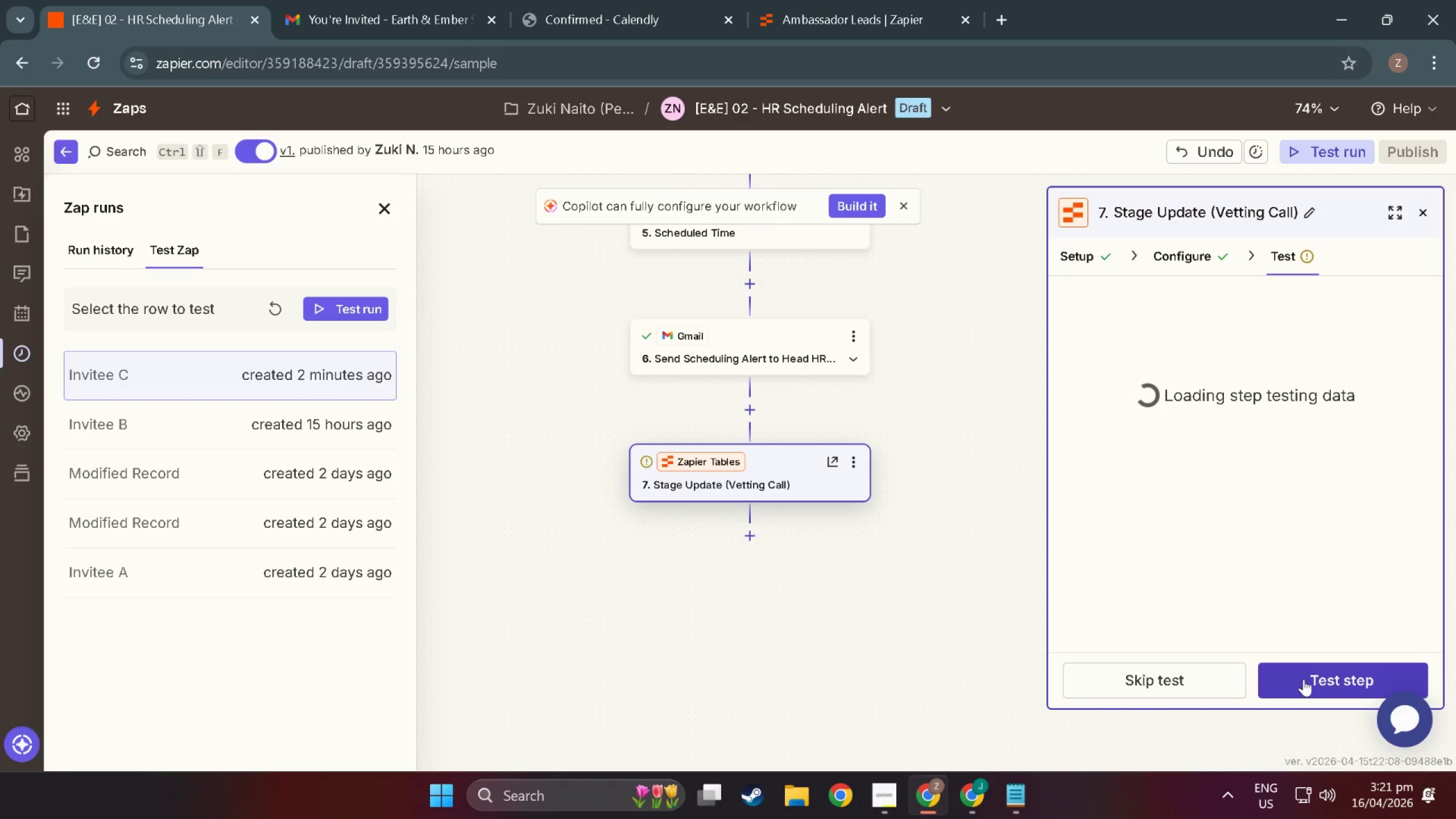 
scroll: coordinate [1167, 634], scroll_direction: down, amount: 12.0
 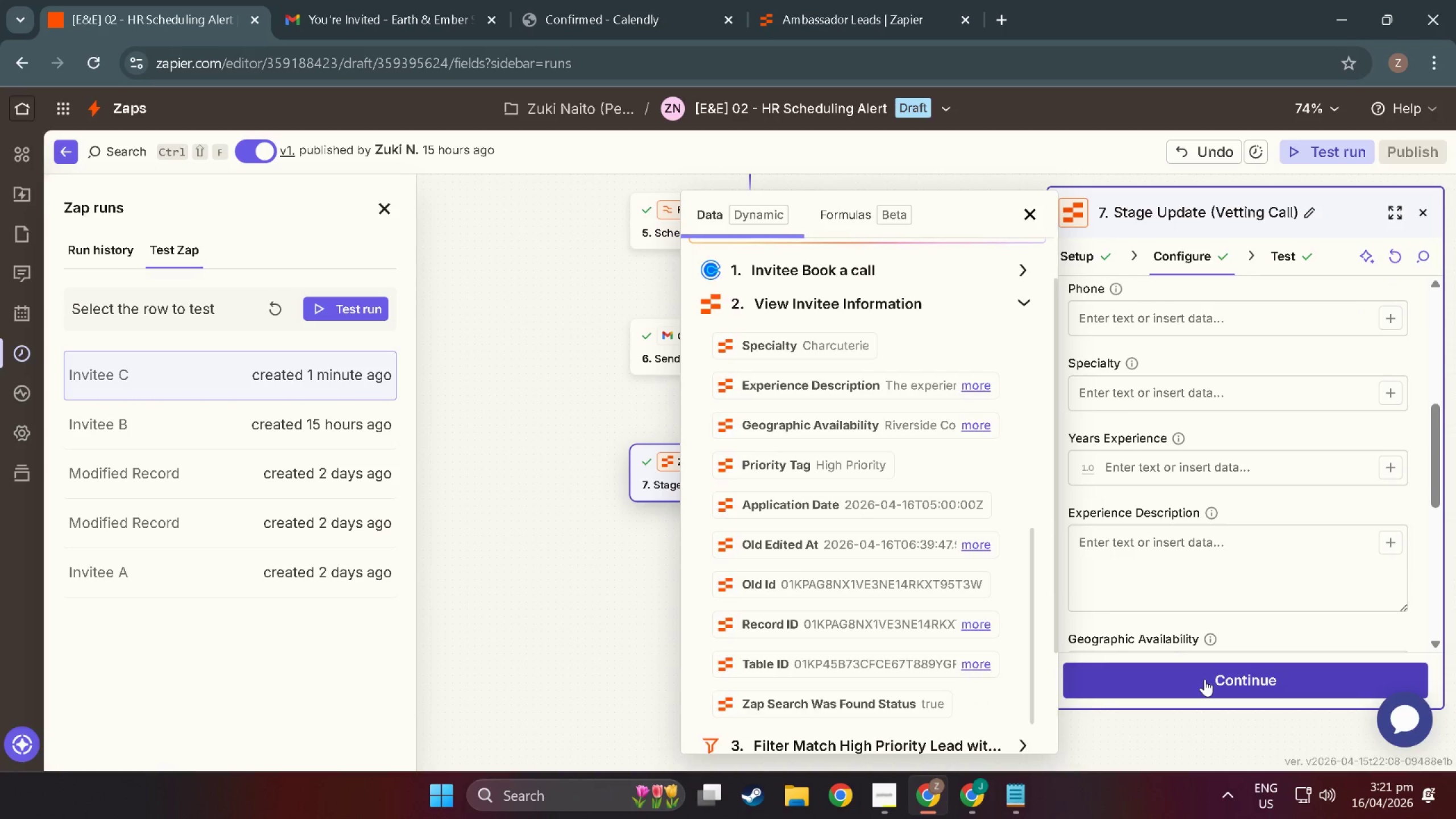 
left_click([1309, 679])
 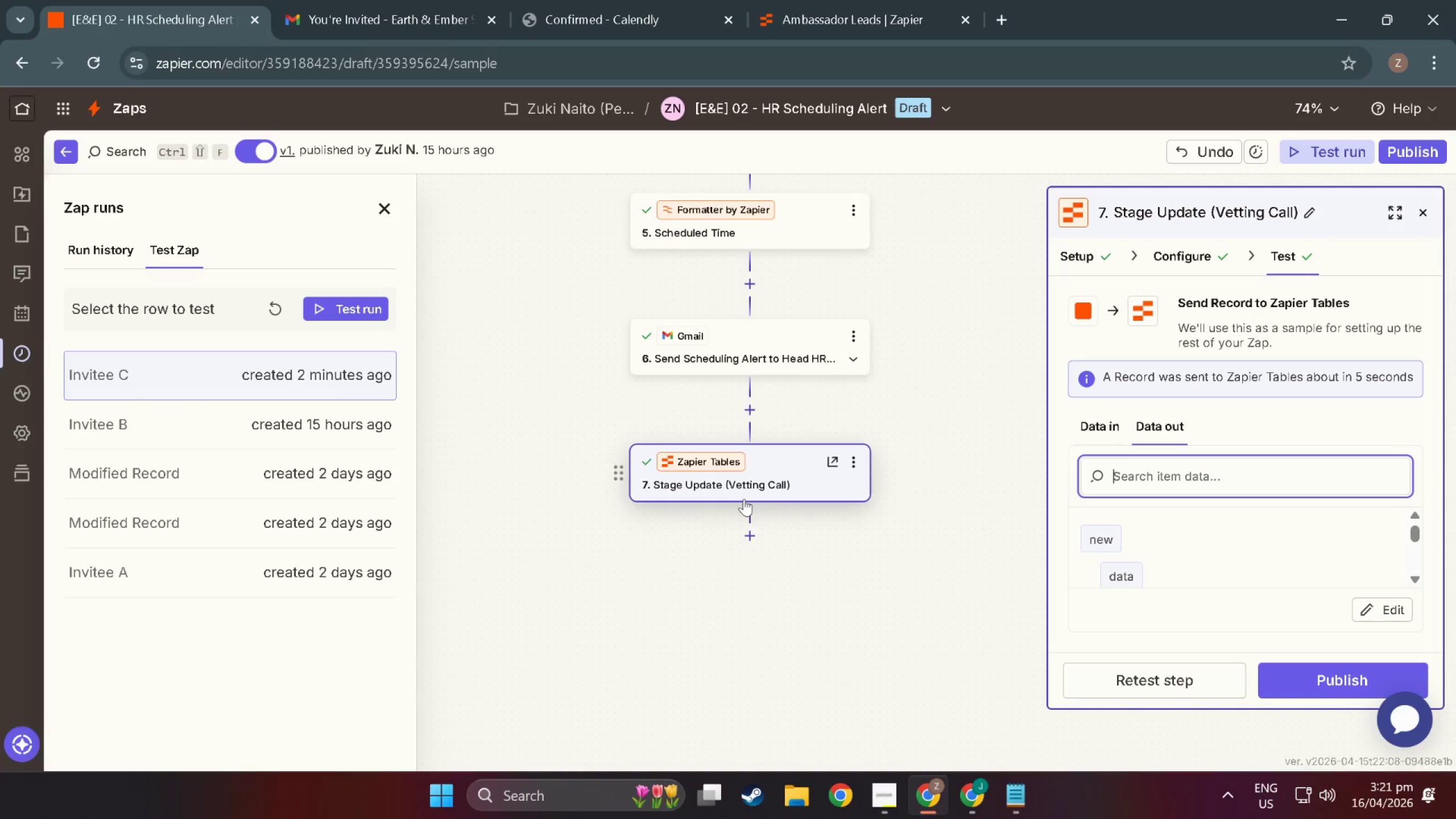 
wait(6.06)
 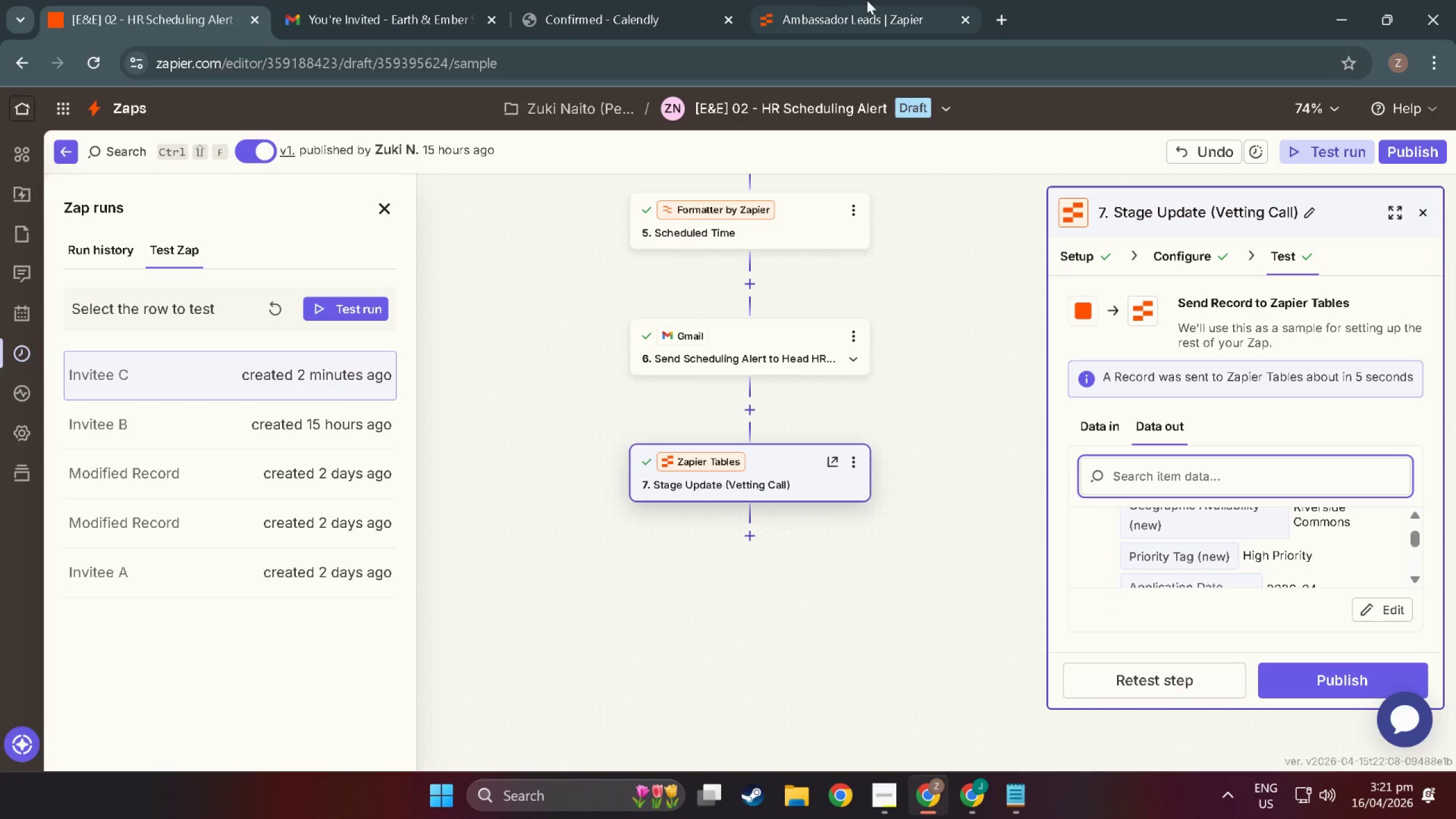 
left_click([882, 0])
 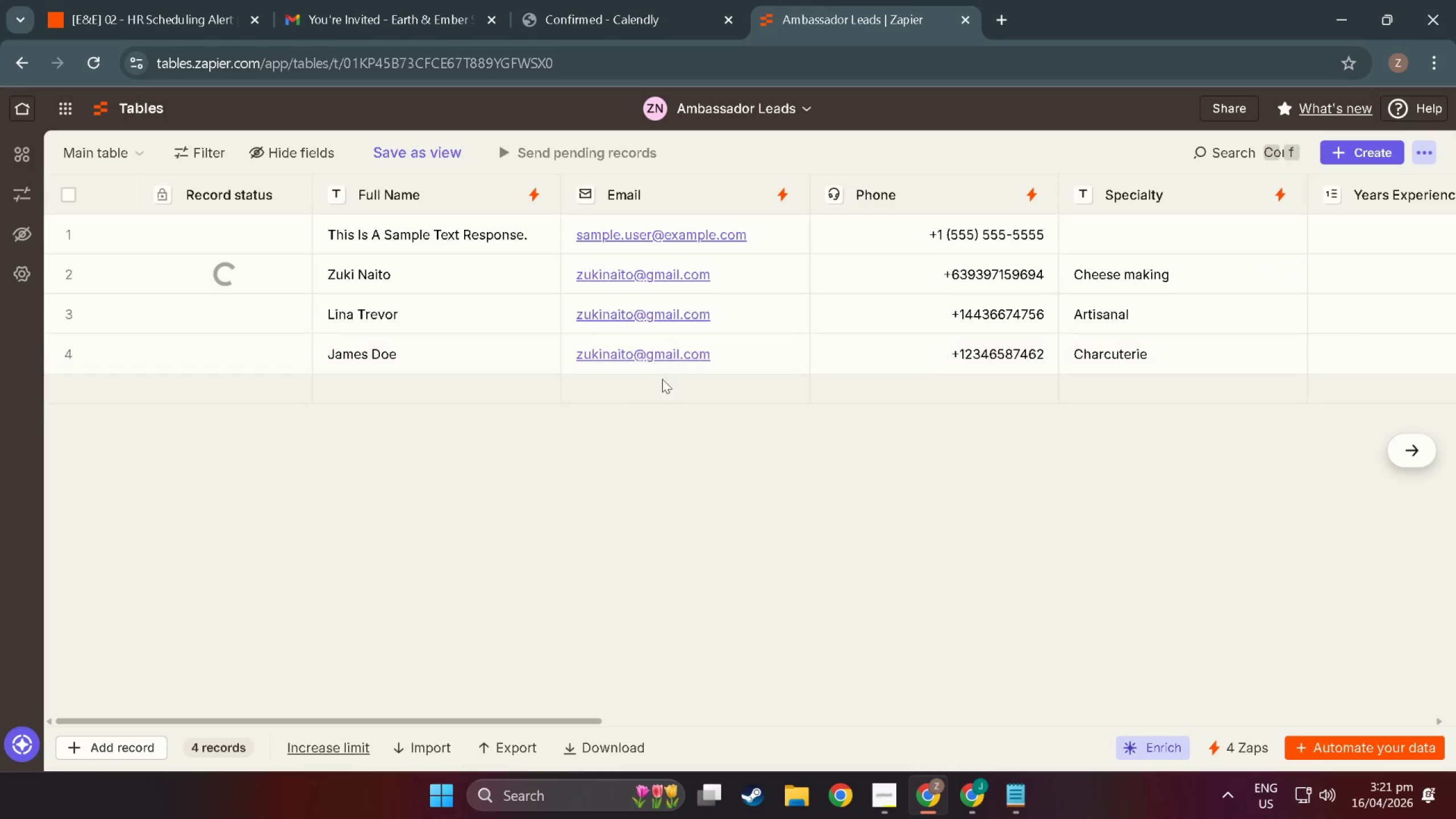 
scroll: coordinate [1170, 536], scroll_direction: down, amount: 14.0
 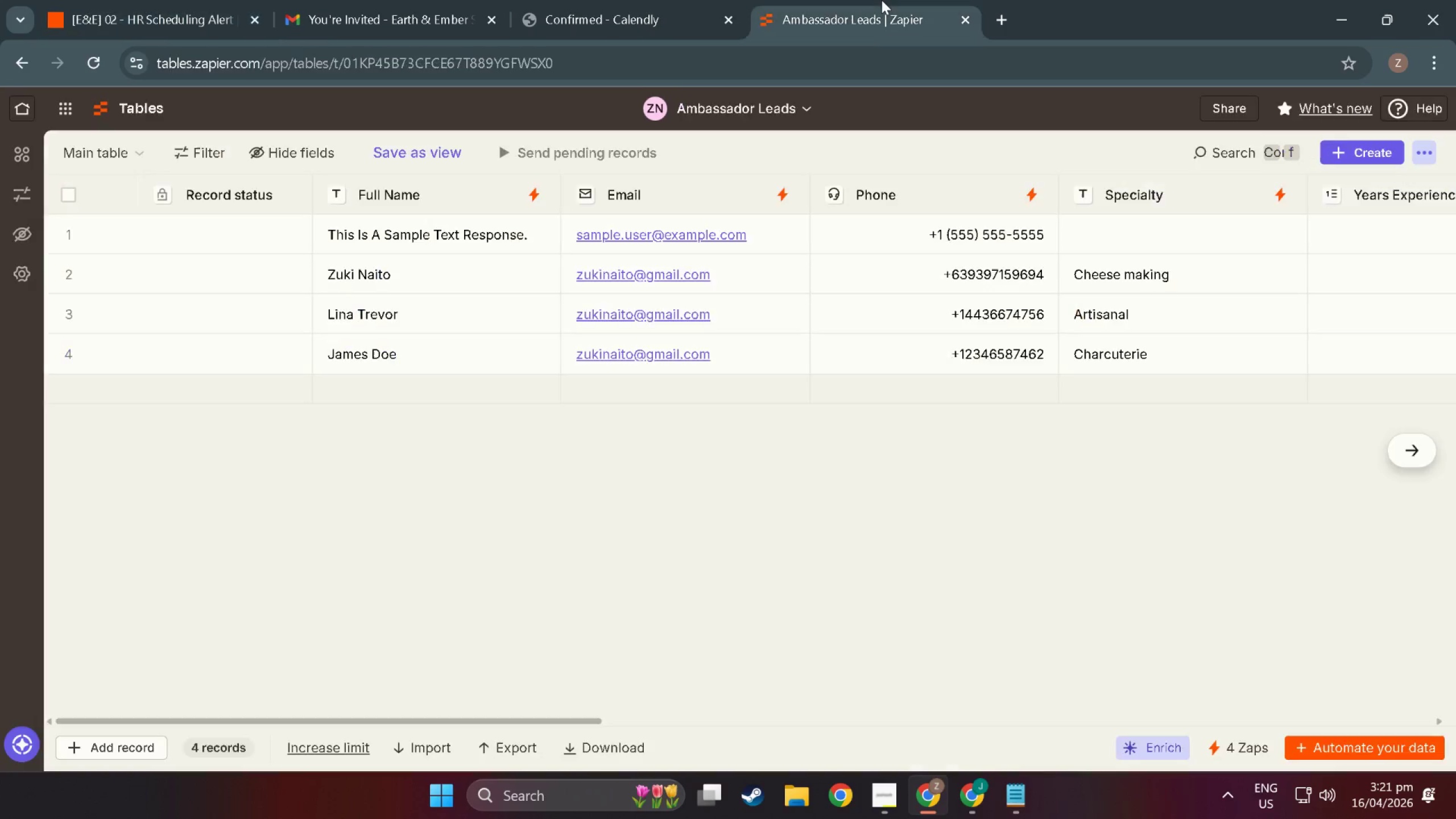 
left_click_drag(start_coordinate=[407, 463], to_coordinate=[678, 470])
 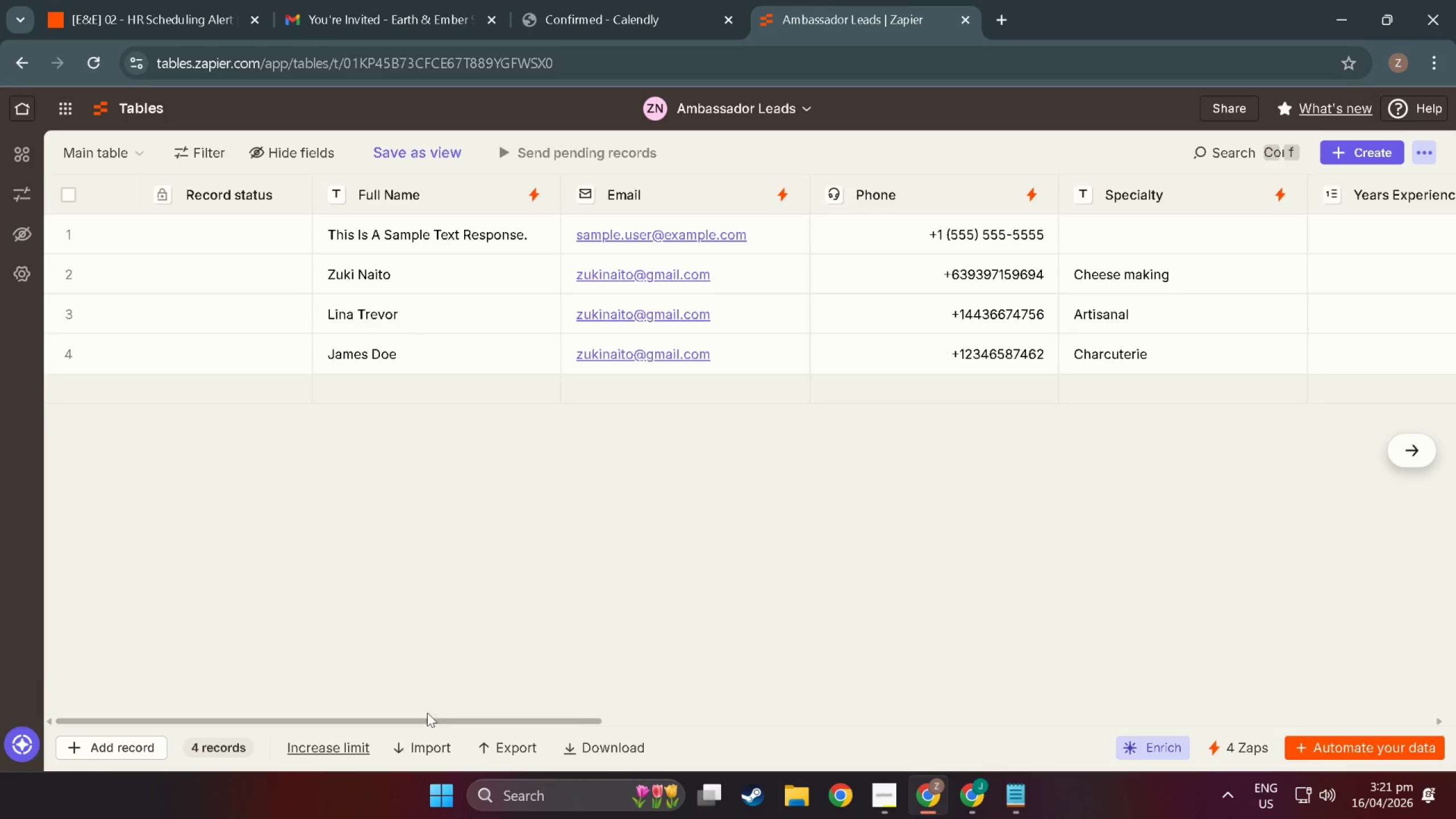 
left_click_drag(start_coordinate=[431, 722], to_coordinate=[1231, 684])
 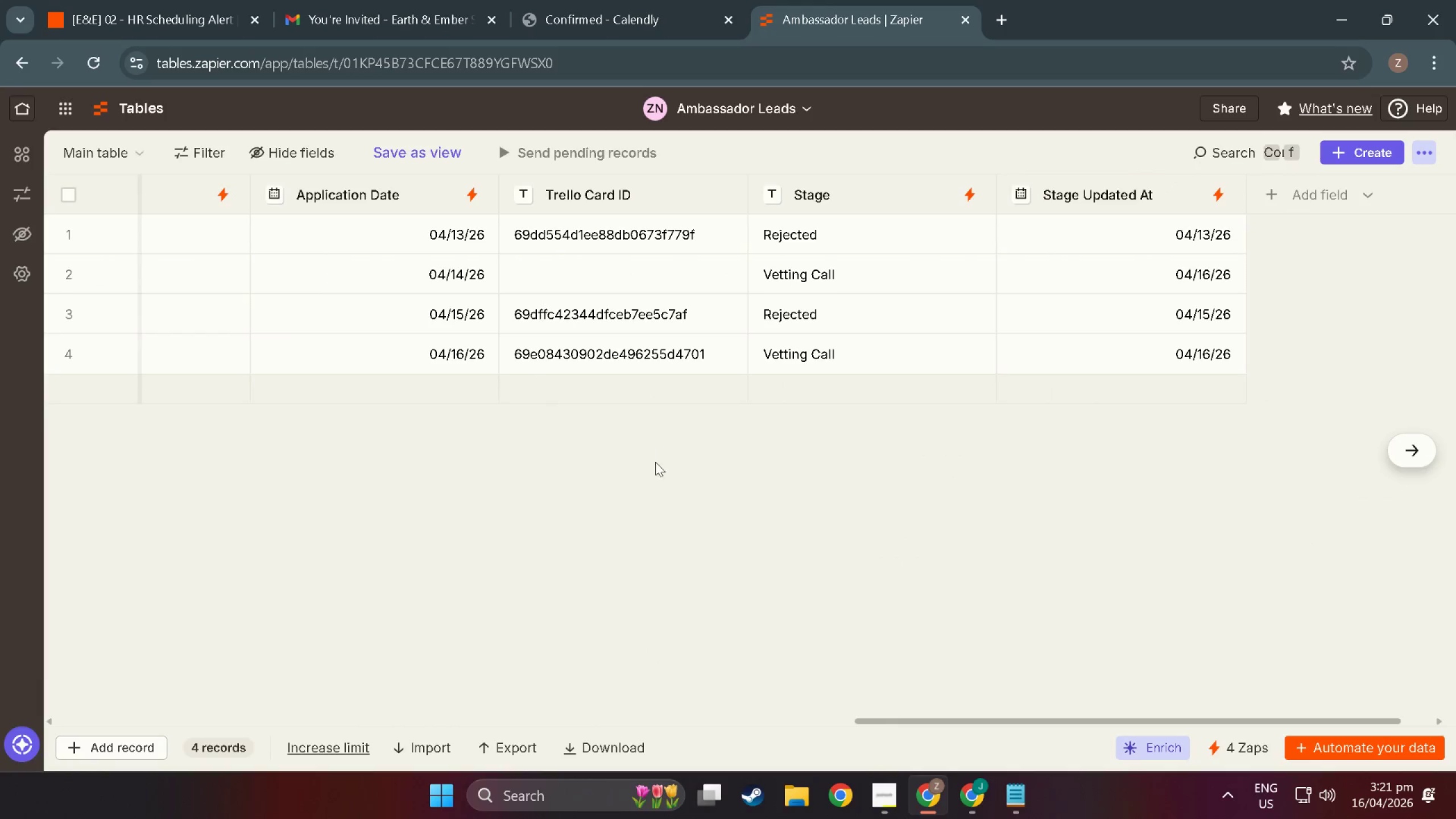 
left_click_drag(start_coordinate=[667, 462], to_coordinate=[829, 496])
 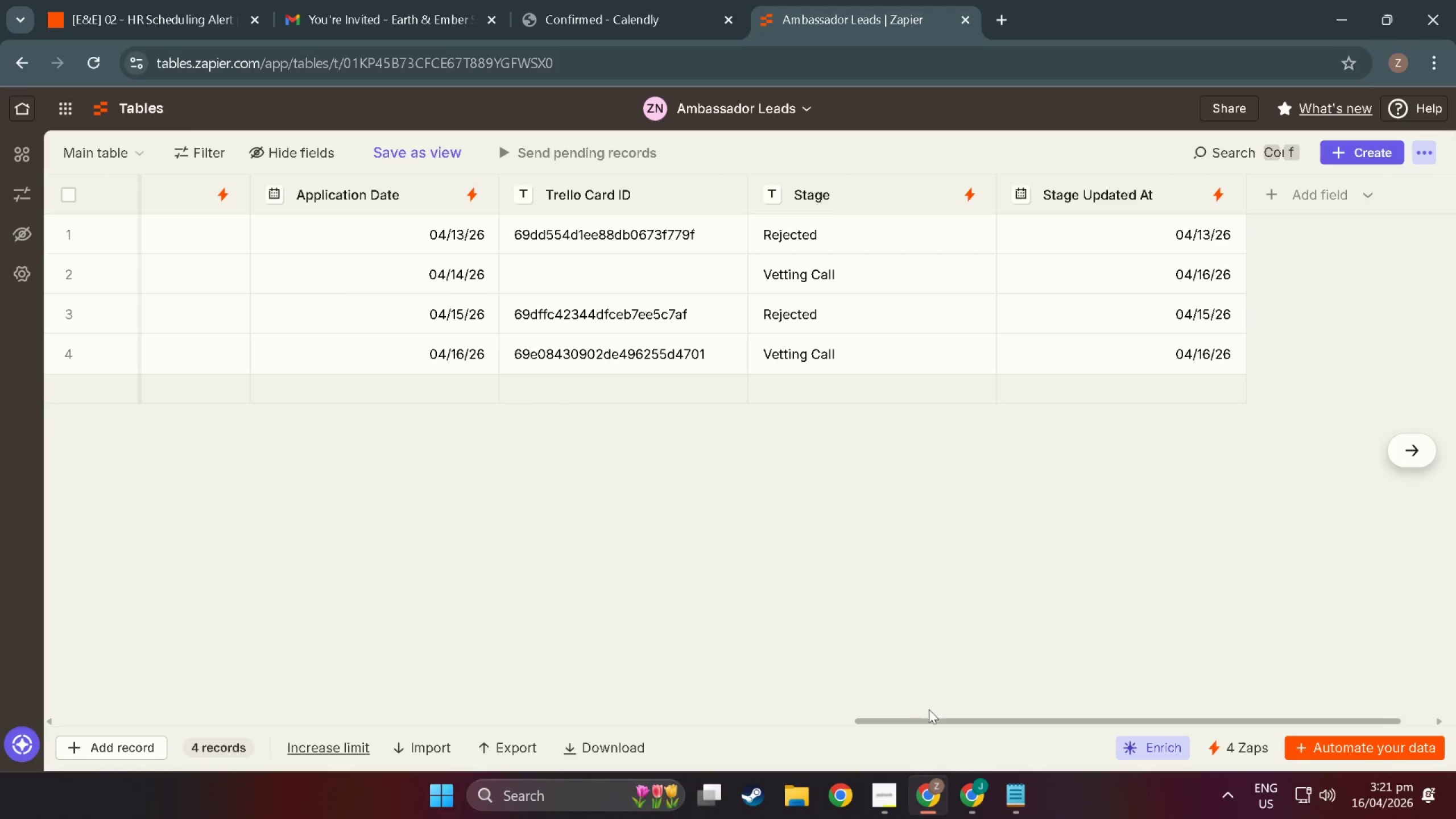 
left_click_drag(start_coordinate=[929, 721], to_coordinate=[0, 804])
 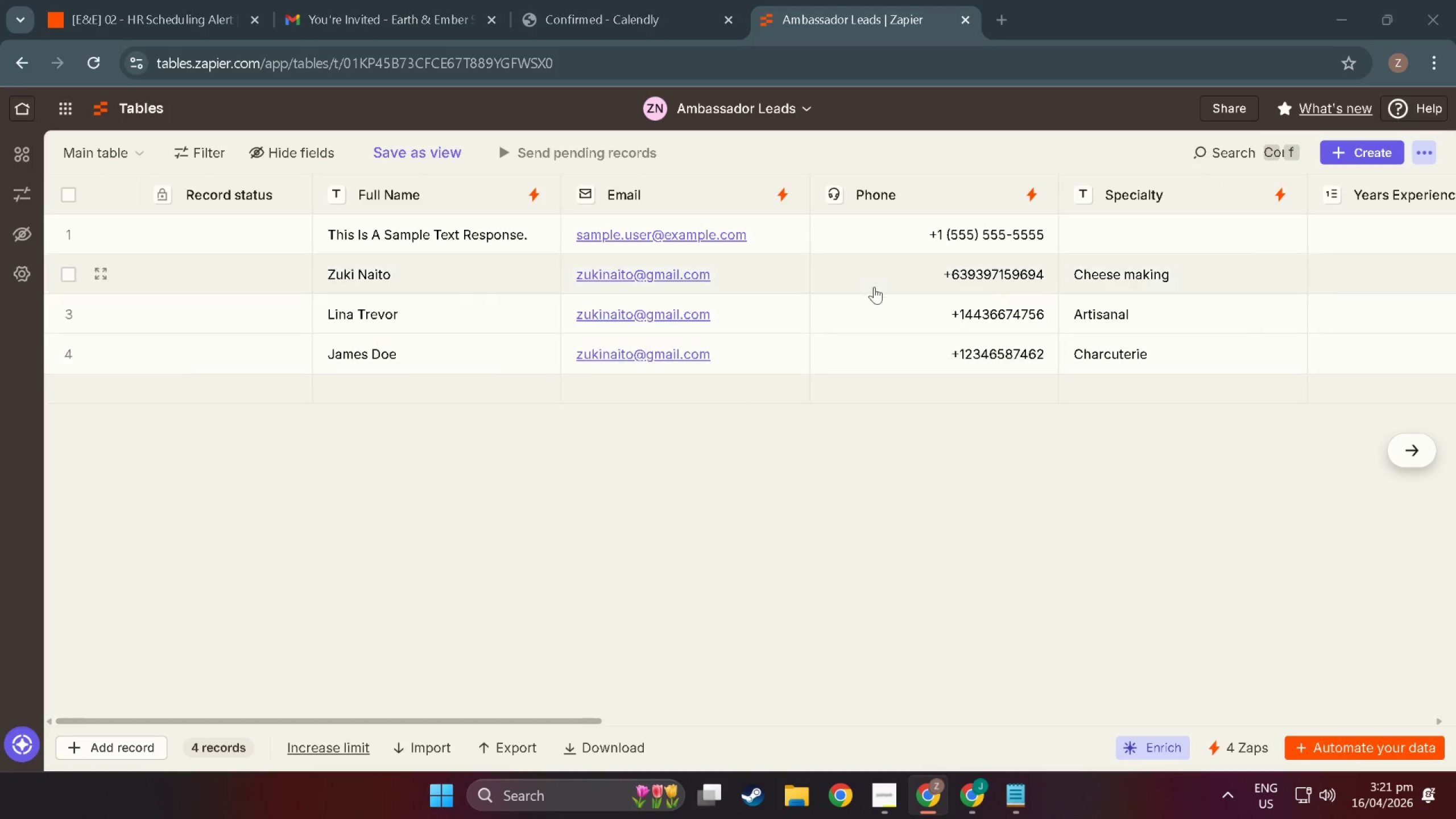 
hold_key(key=AltLeft, duration=1.24)
 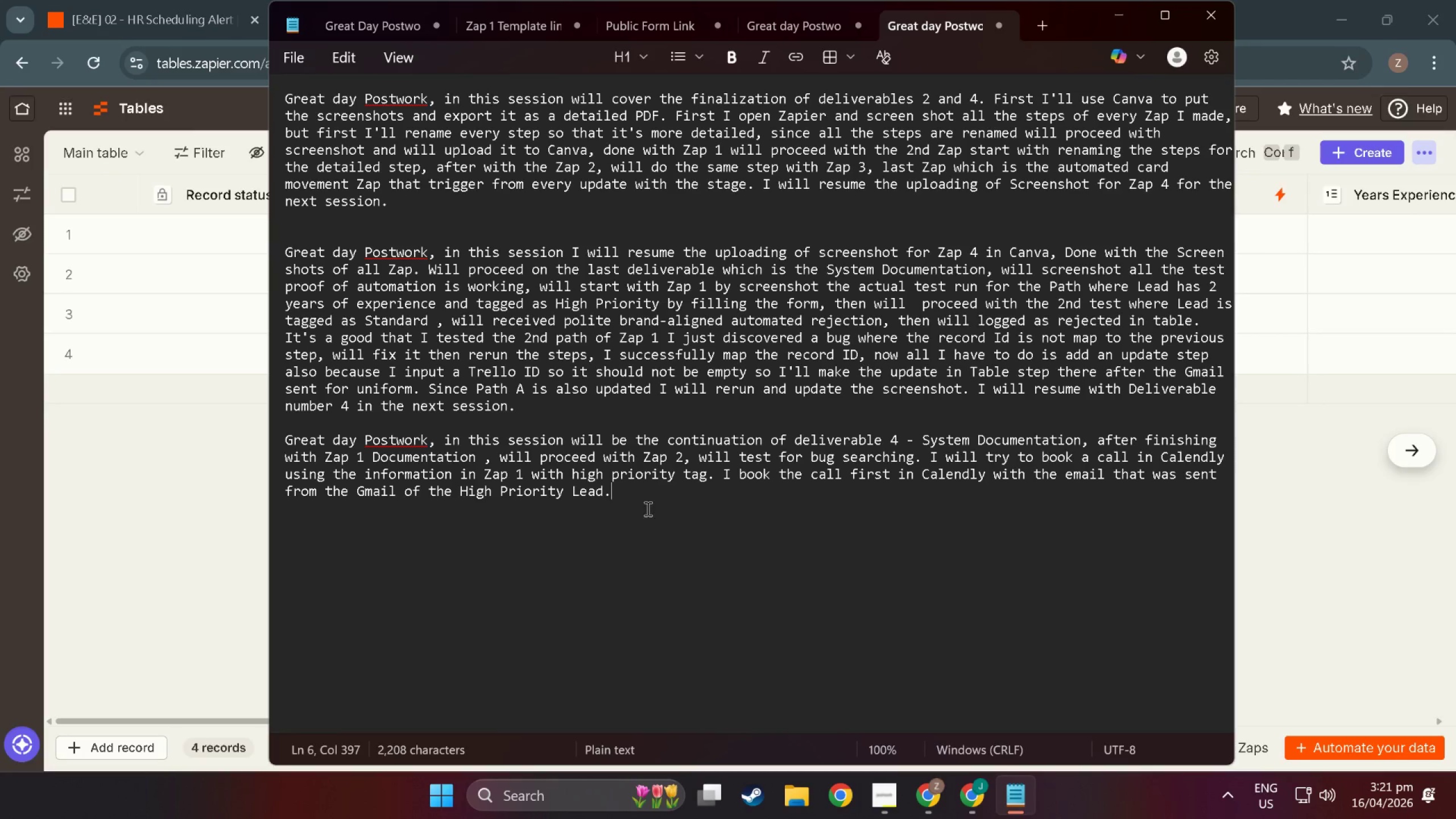 
key(Tab)
key(Tab)
type( It turns out I hg)
key(Backspace)
type(avem)
key(Backspace)
type(b)
key(Backspace)
type(n't map the Record ID in Zap 2 Ta)
key(Backspace)
key(Backspace)
type(2nd Table step will update  thatat for Deliverable 2 )
 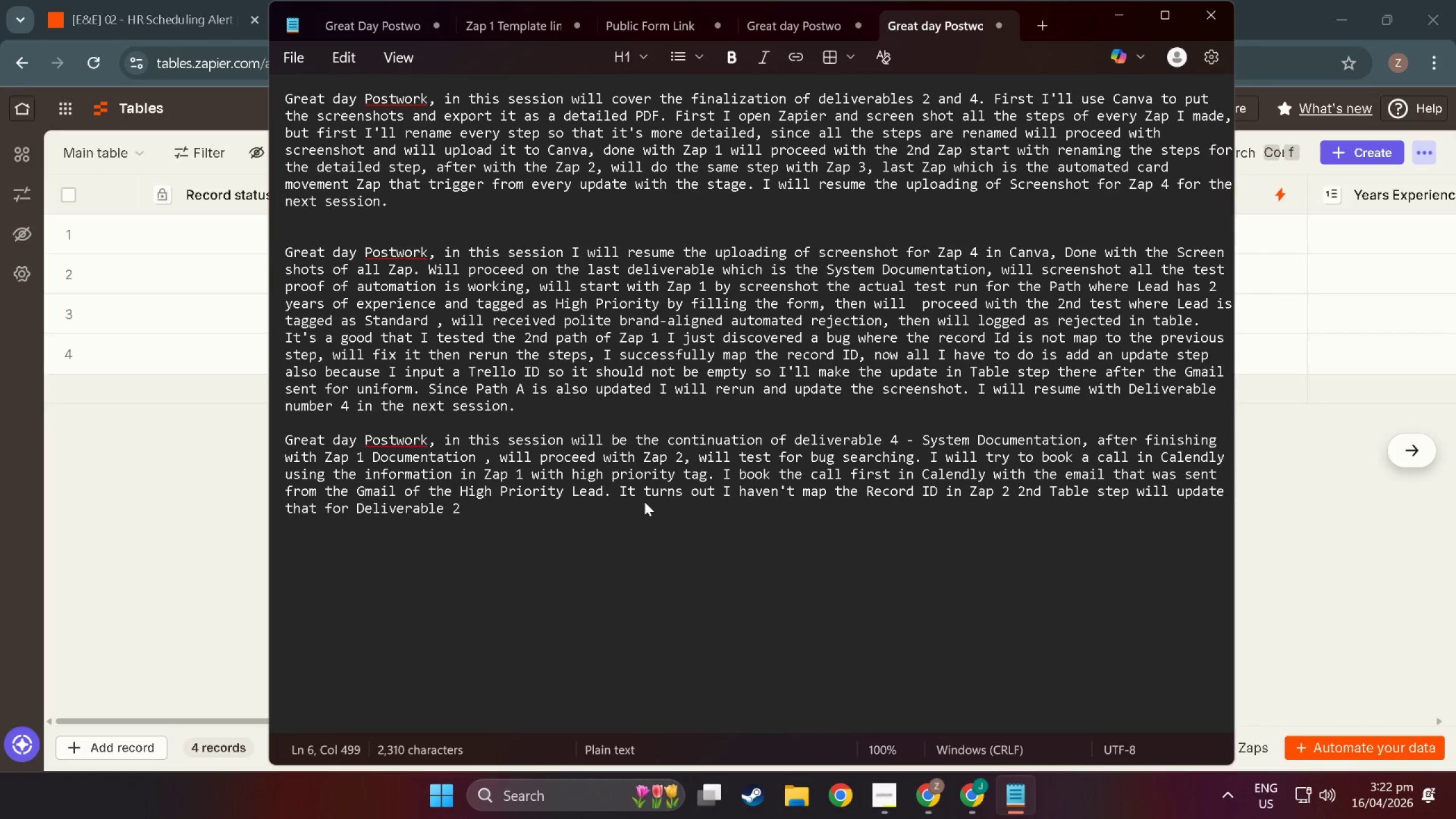 
type(fists)
key(Backspace)
key(Backspace)
key(Backspace)
type(rst.)
 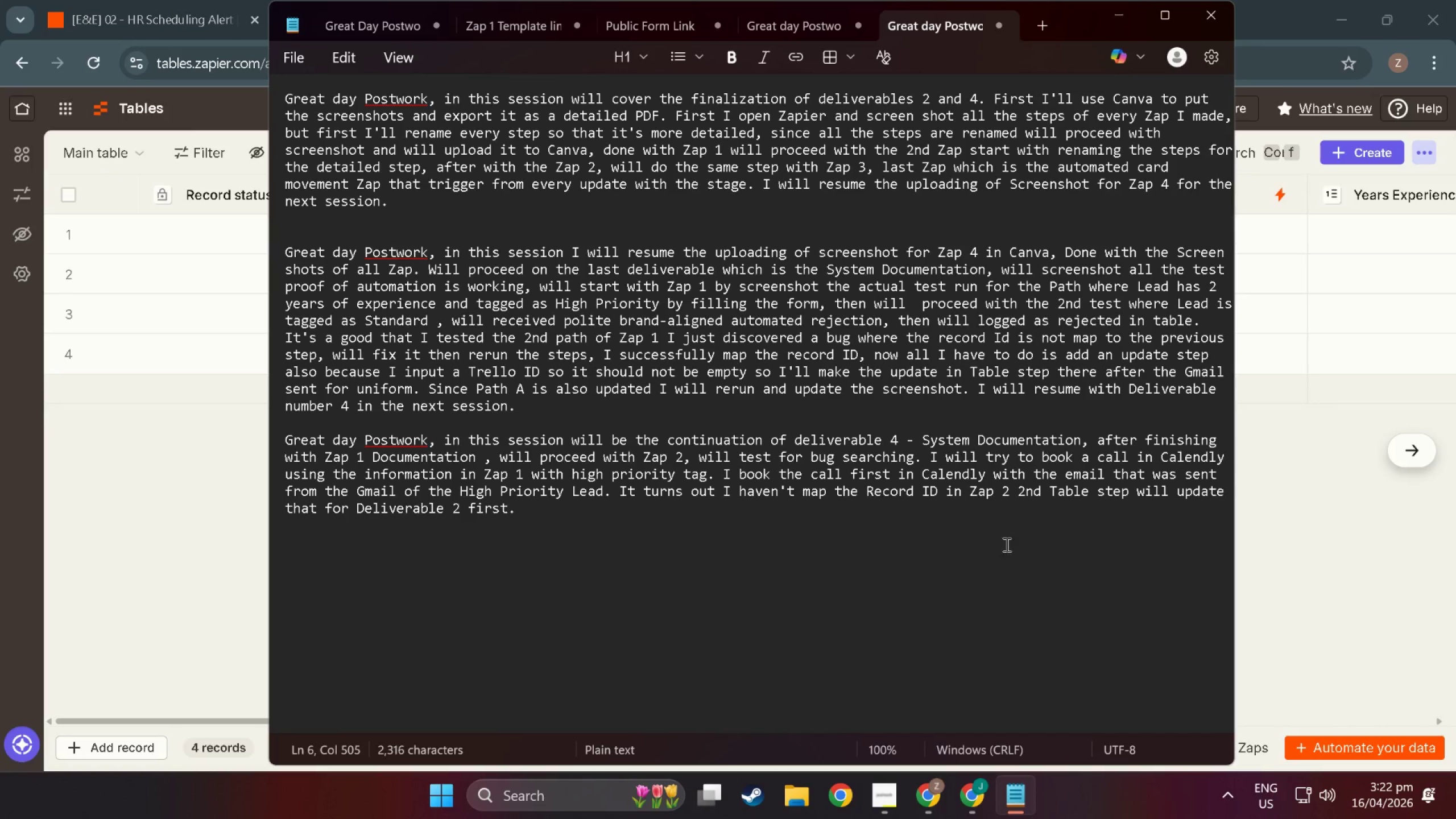 
wait(22.6)
 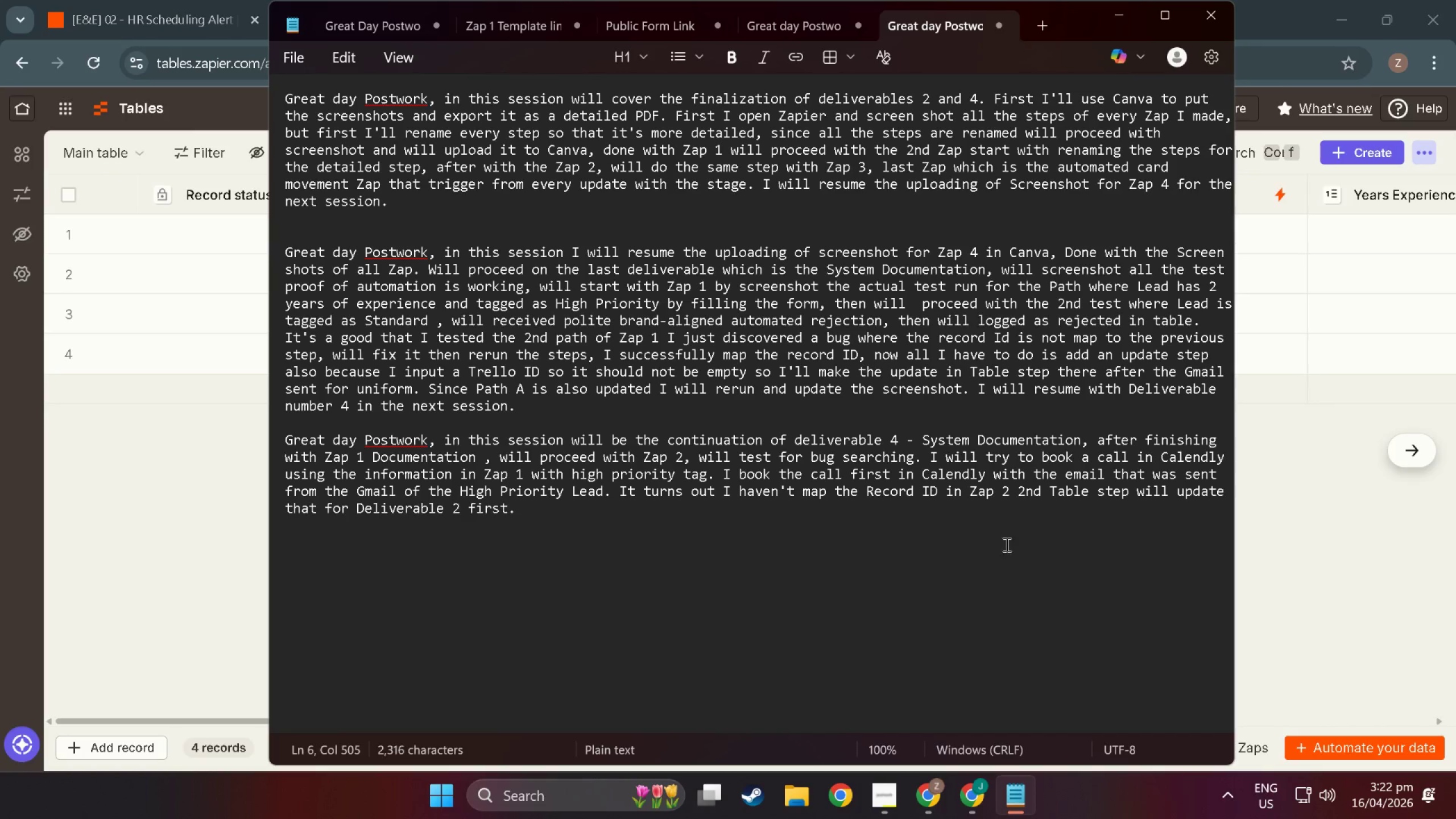 
left_click([1045, 493])
 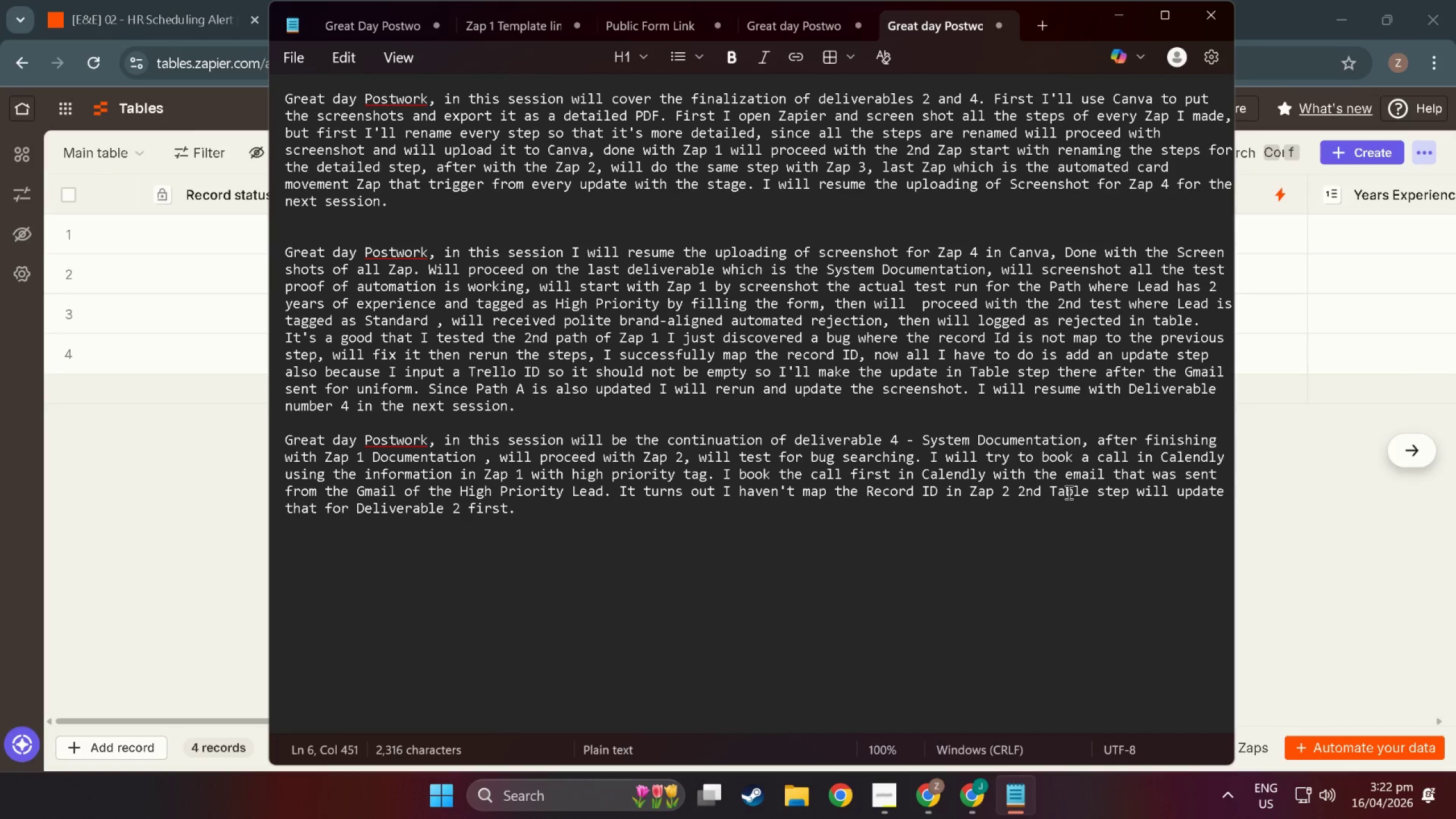 
left_click([1089, 491])
 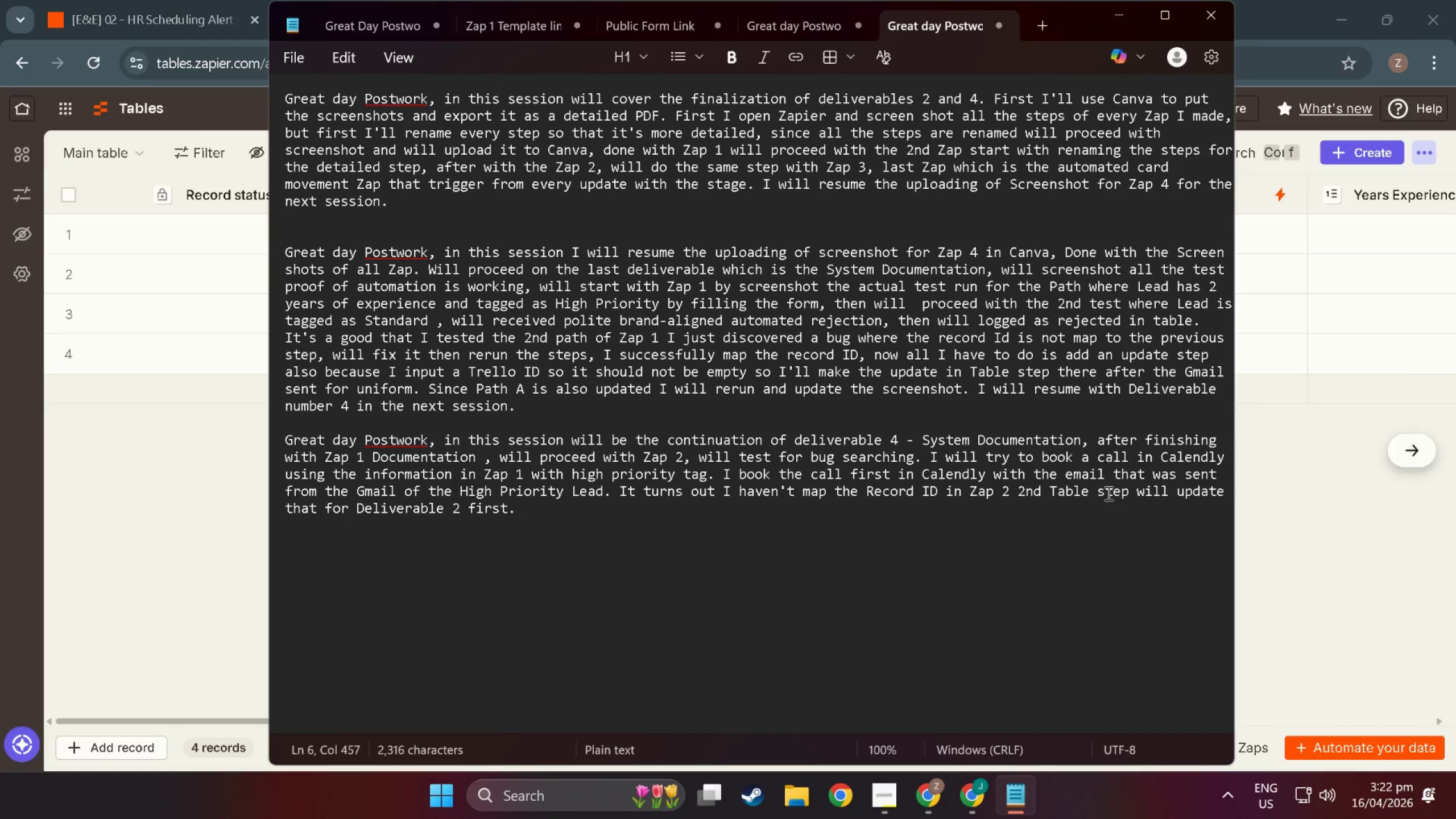 
type( (((((()
key(Backspace)
key(Backspace)
key(Backspace)
key(Backspace)
key(Backspace)
type(uo)
key(Backspace)
type(pdate)
key(Backspace)
type(e)
key(Backspace)
key(Backspace)
type( )
 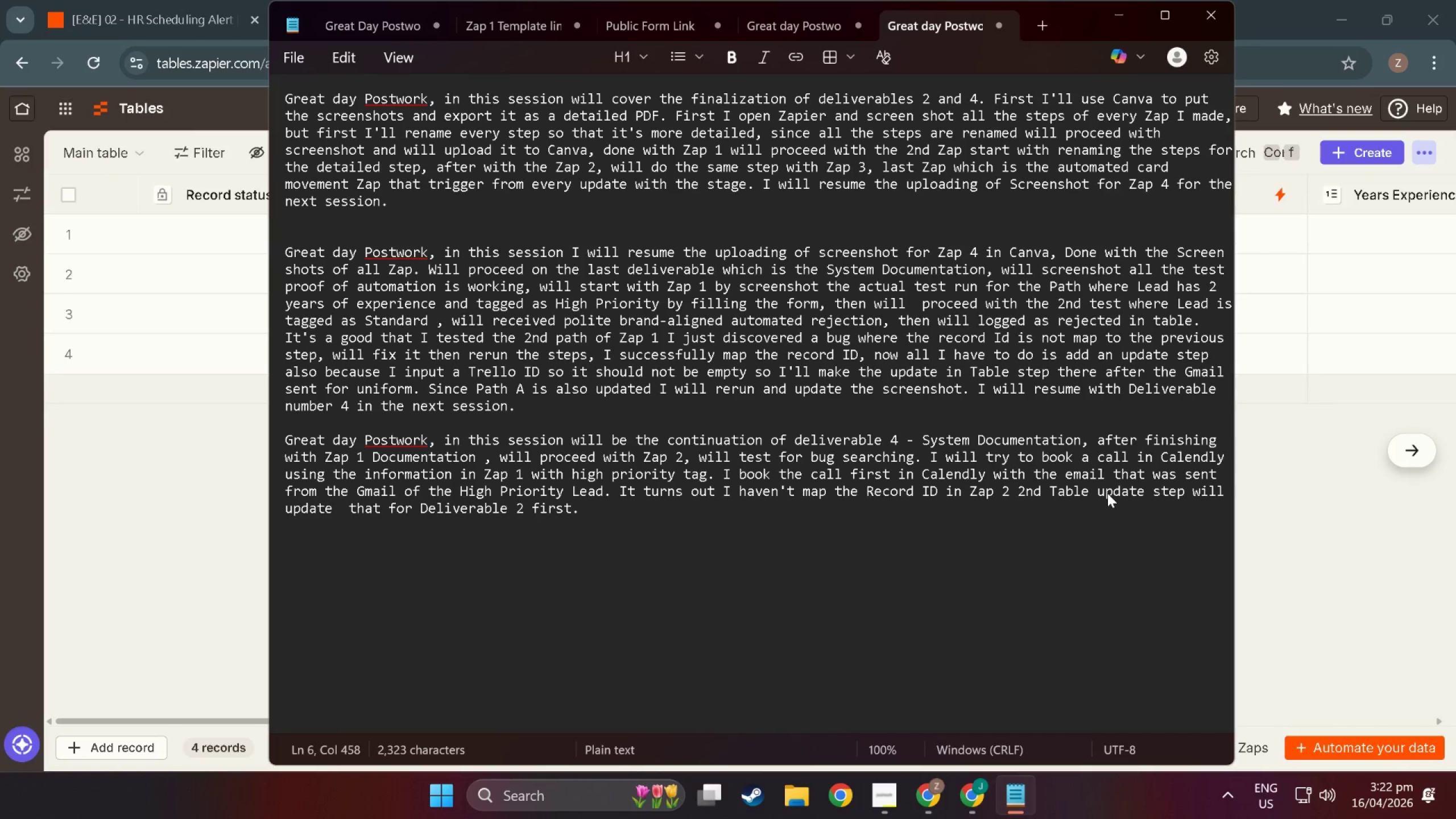 
 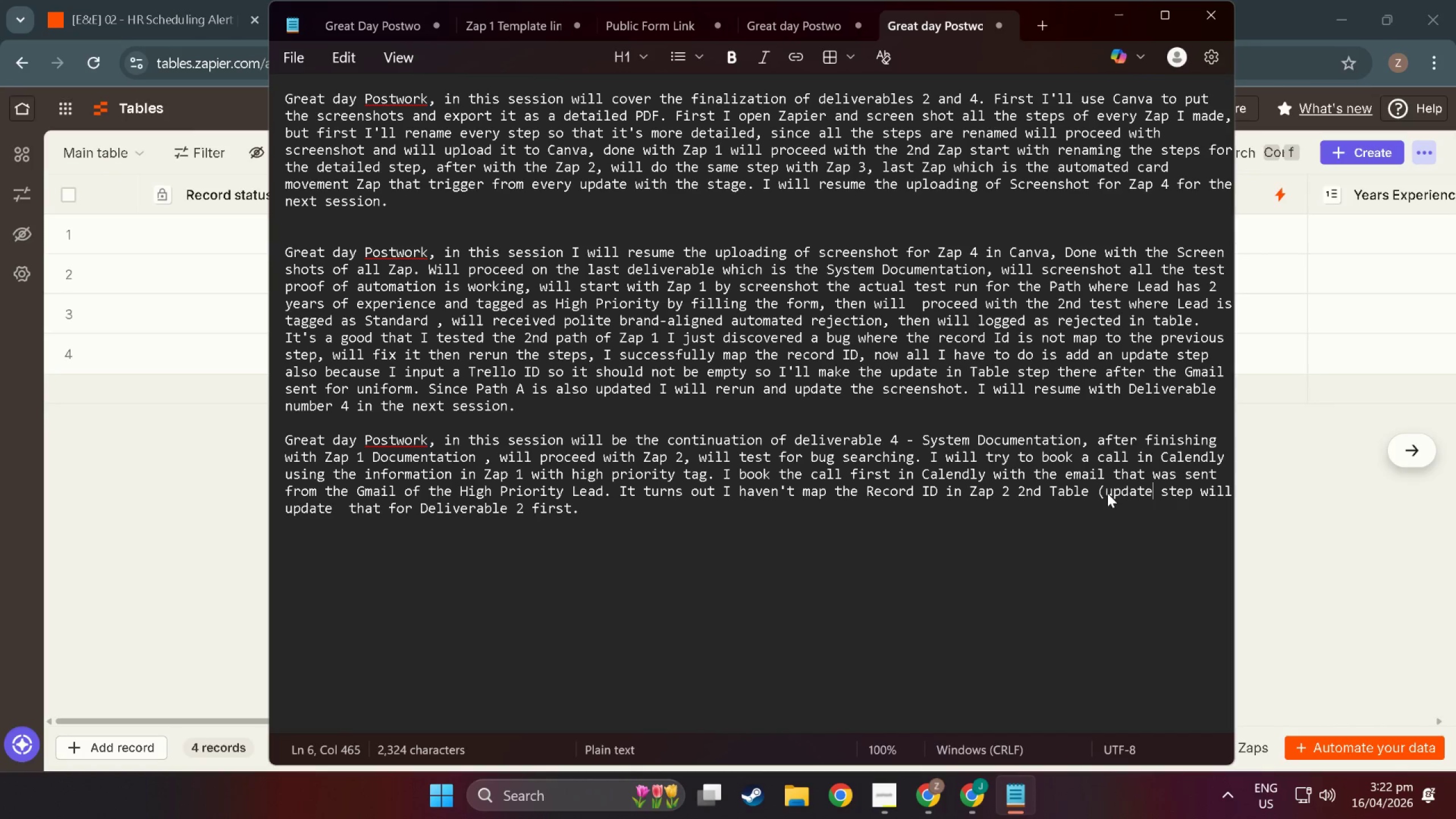 
hold_key(key=ArrowLeft, duration=0.67)
 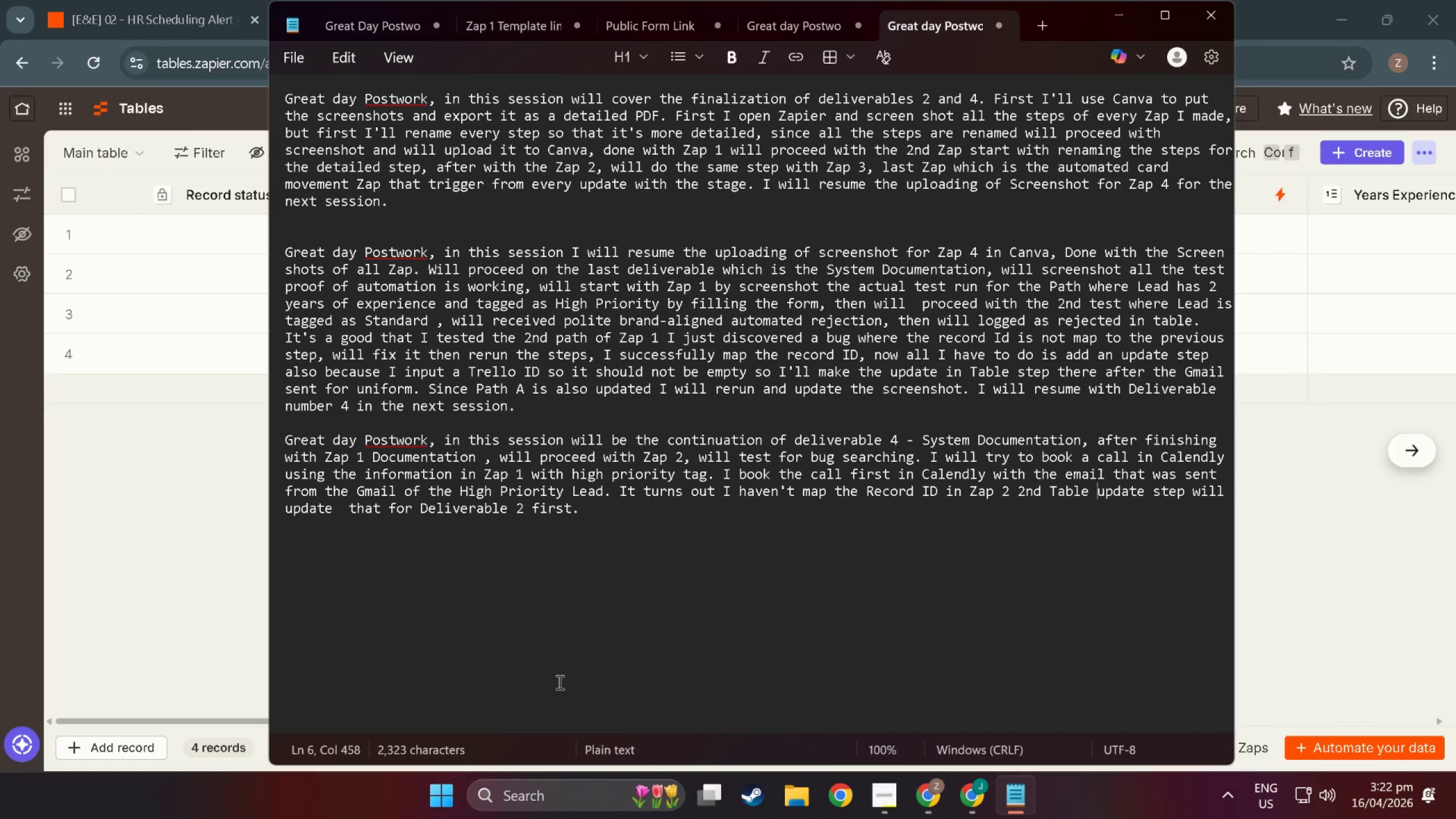 
left_click([607, 515])
 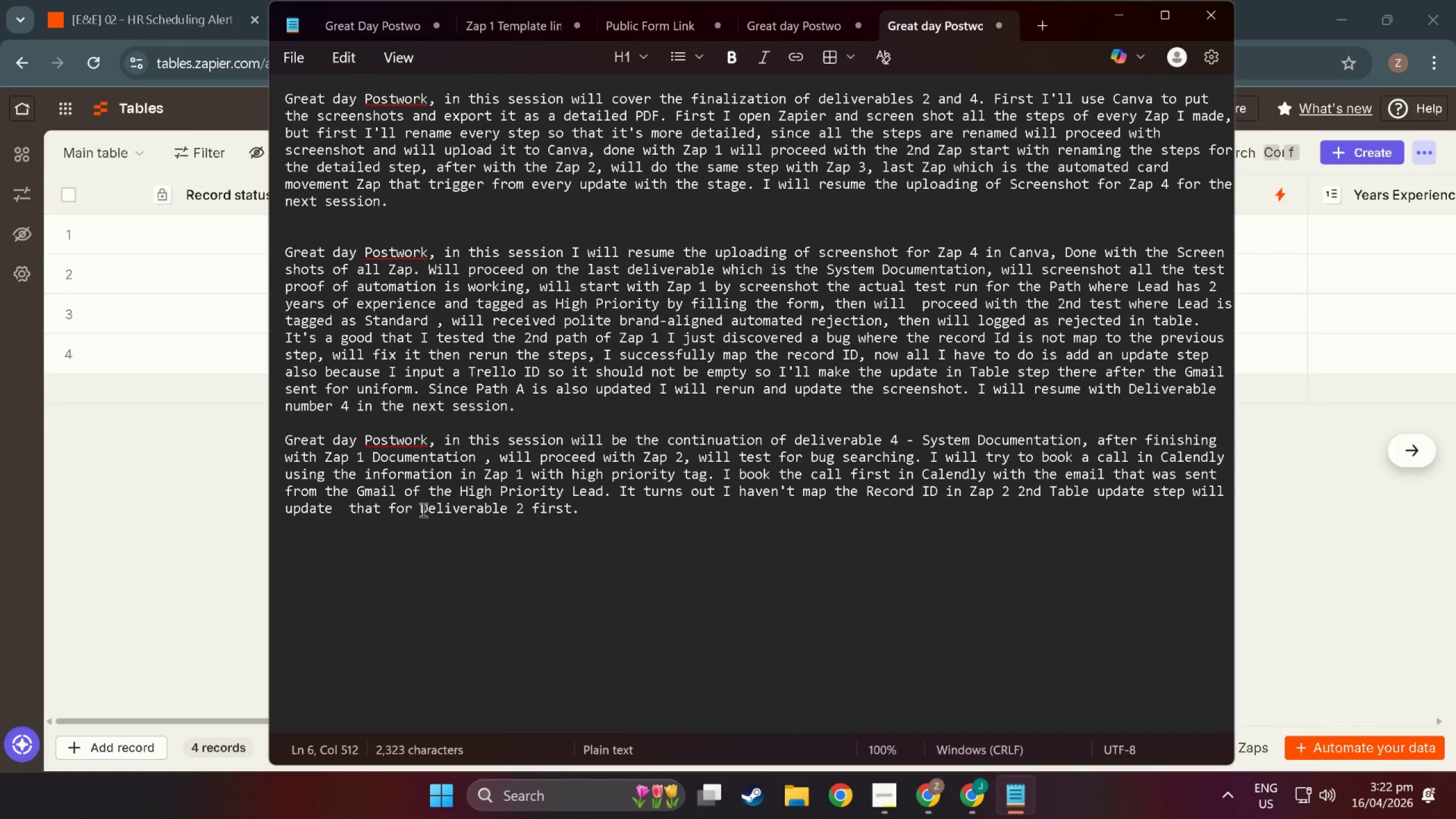 
left_click([418, 507])
 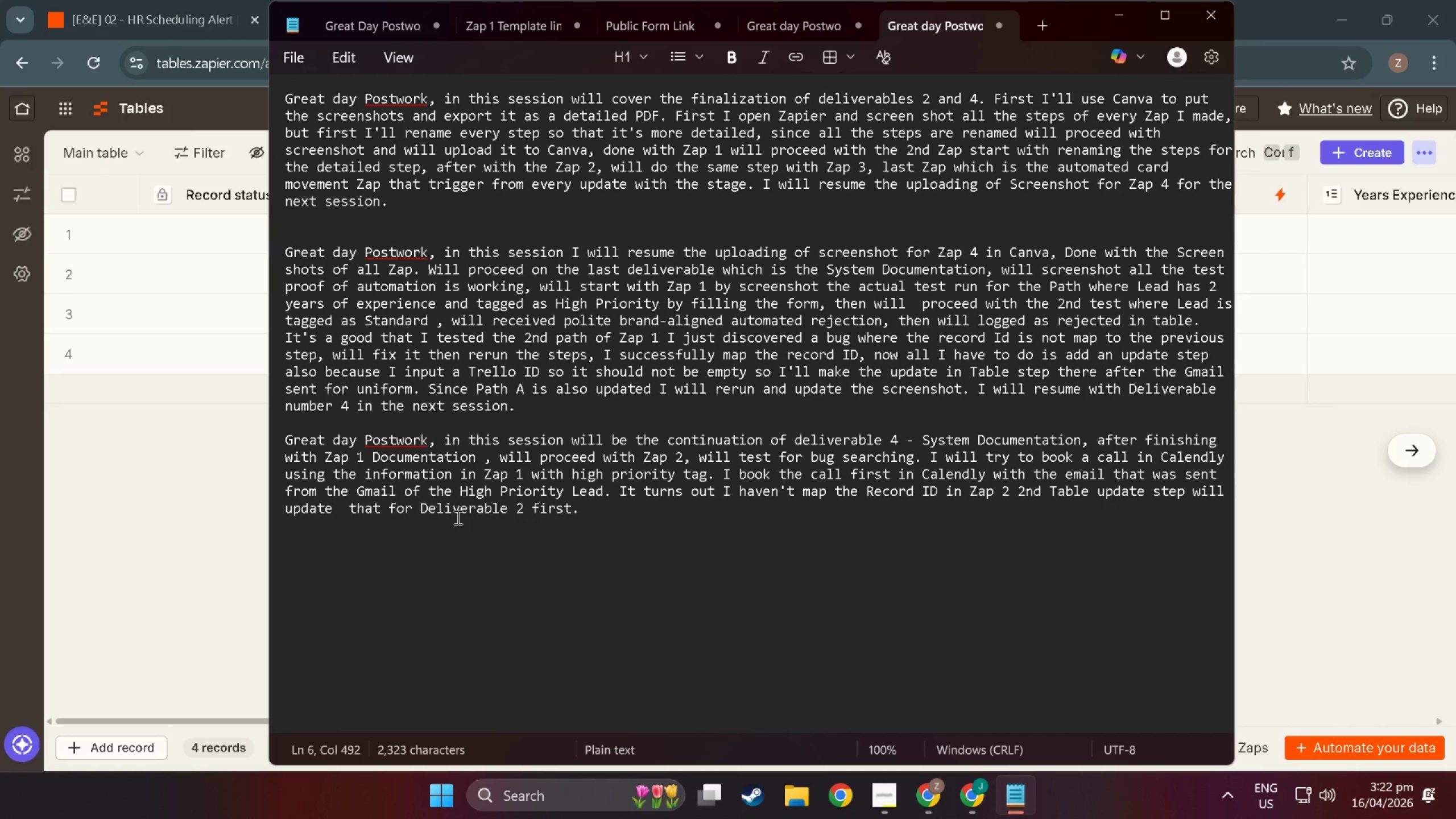 
double_click([511, 509])
 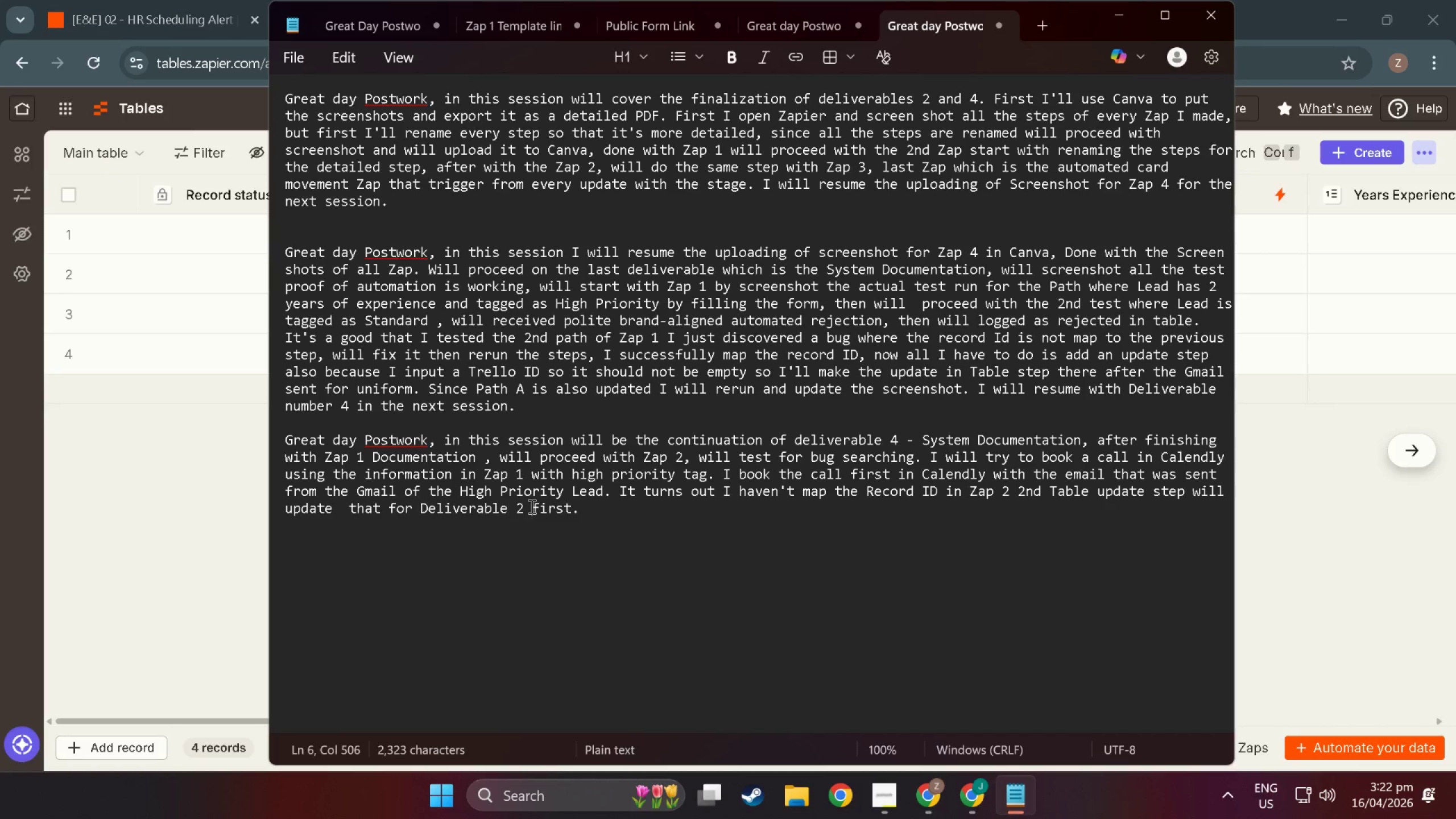 
type( sc=)
key(Backspace)
key(Backspace)
key(Backspace)
key(Backspace)
key(Backspace)
key(Backspace)
type(screen )
key(Backspace)
type(sg)
key(Backspace)
type(hot )
 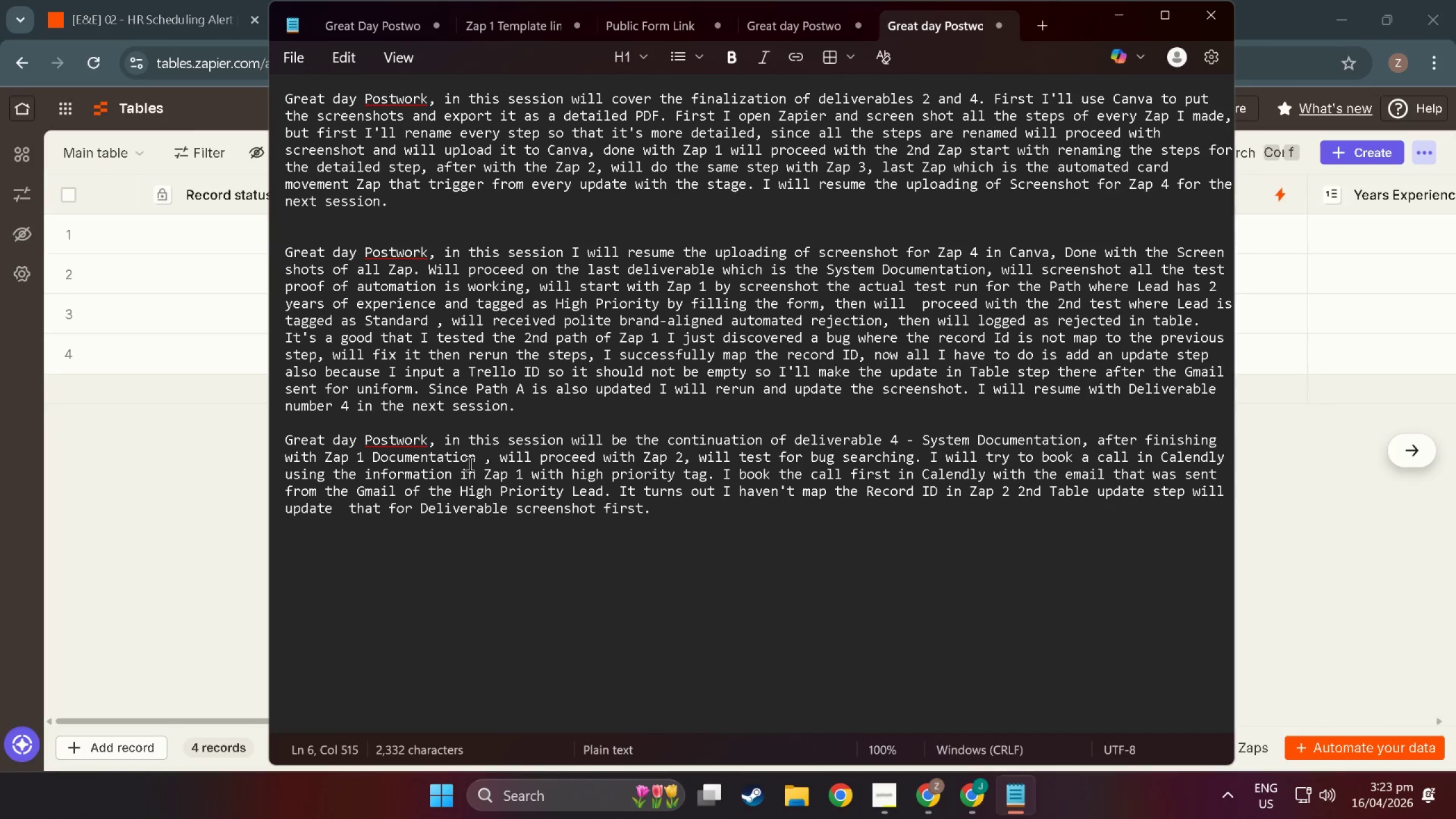 
wait(51.11)
 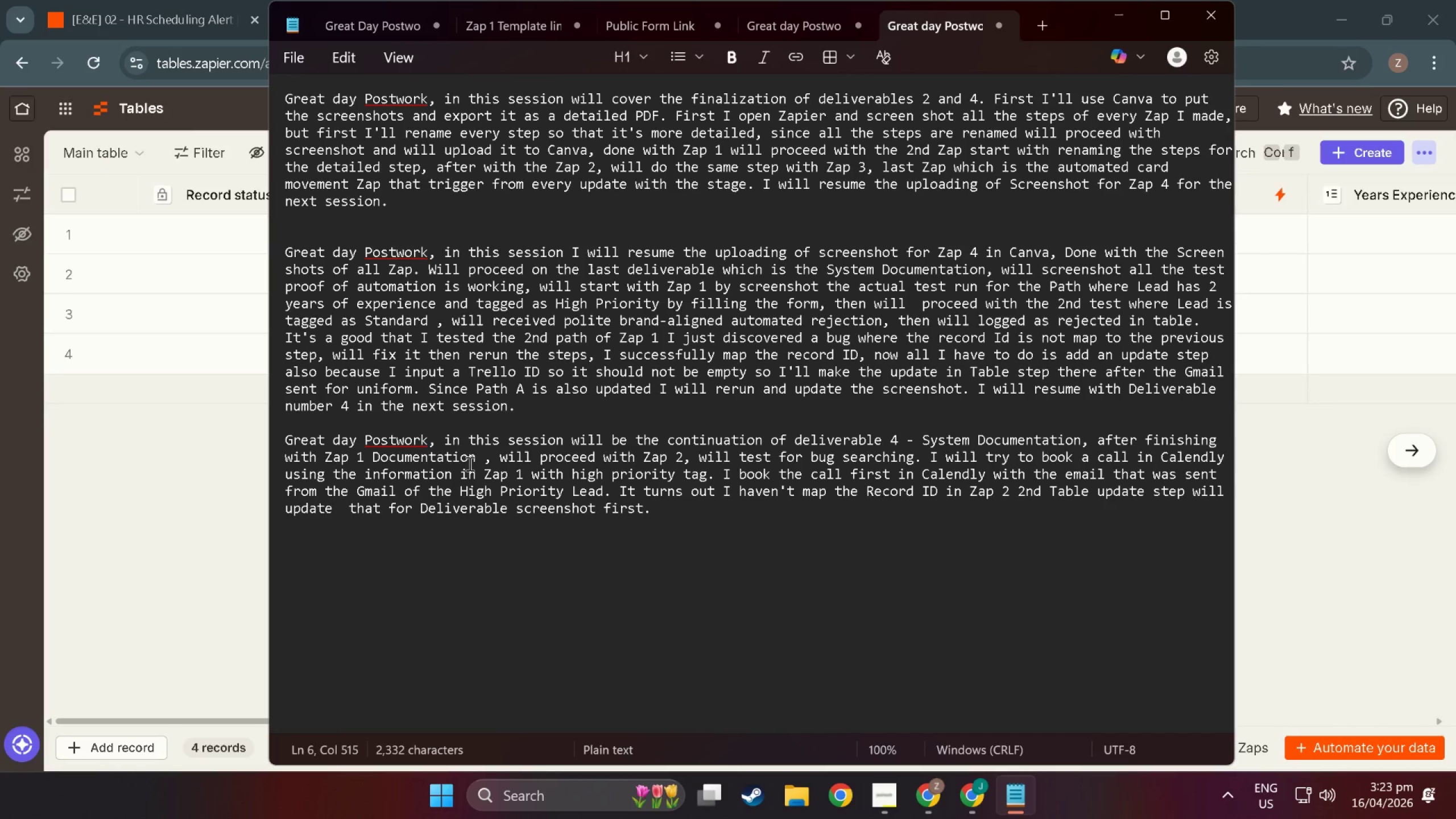 
left_click([1302, 470])
 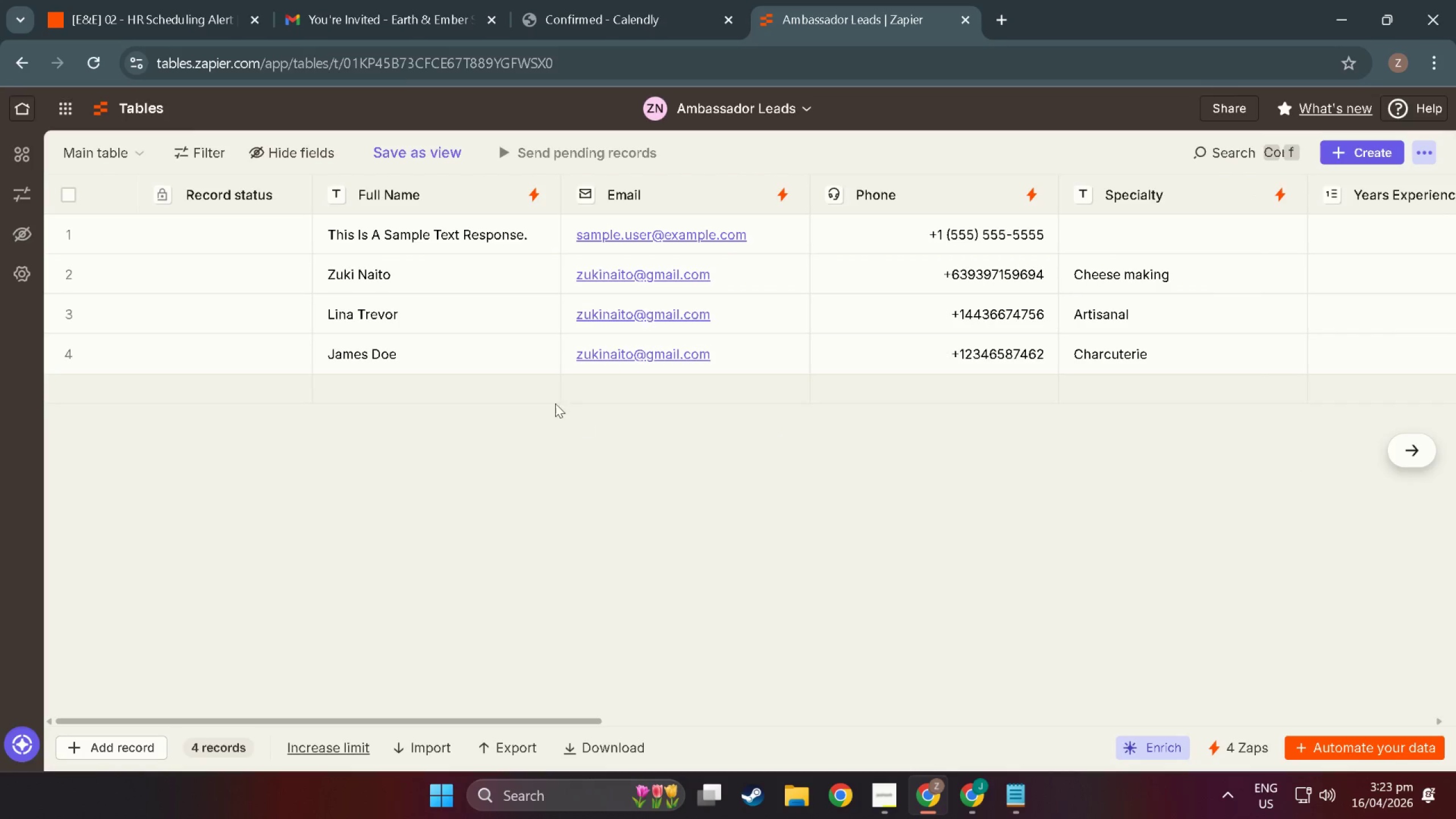 
scroll: coordinate [526, 395], scroll_direction: up, amount: 4.0
 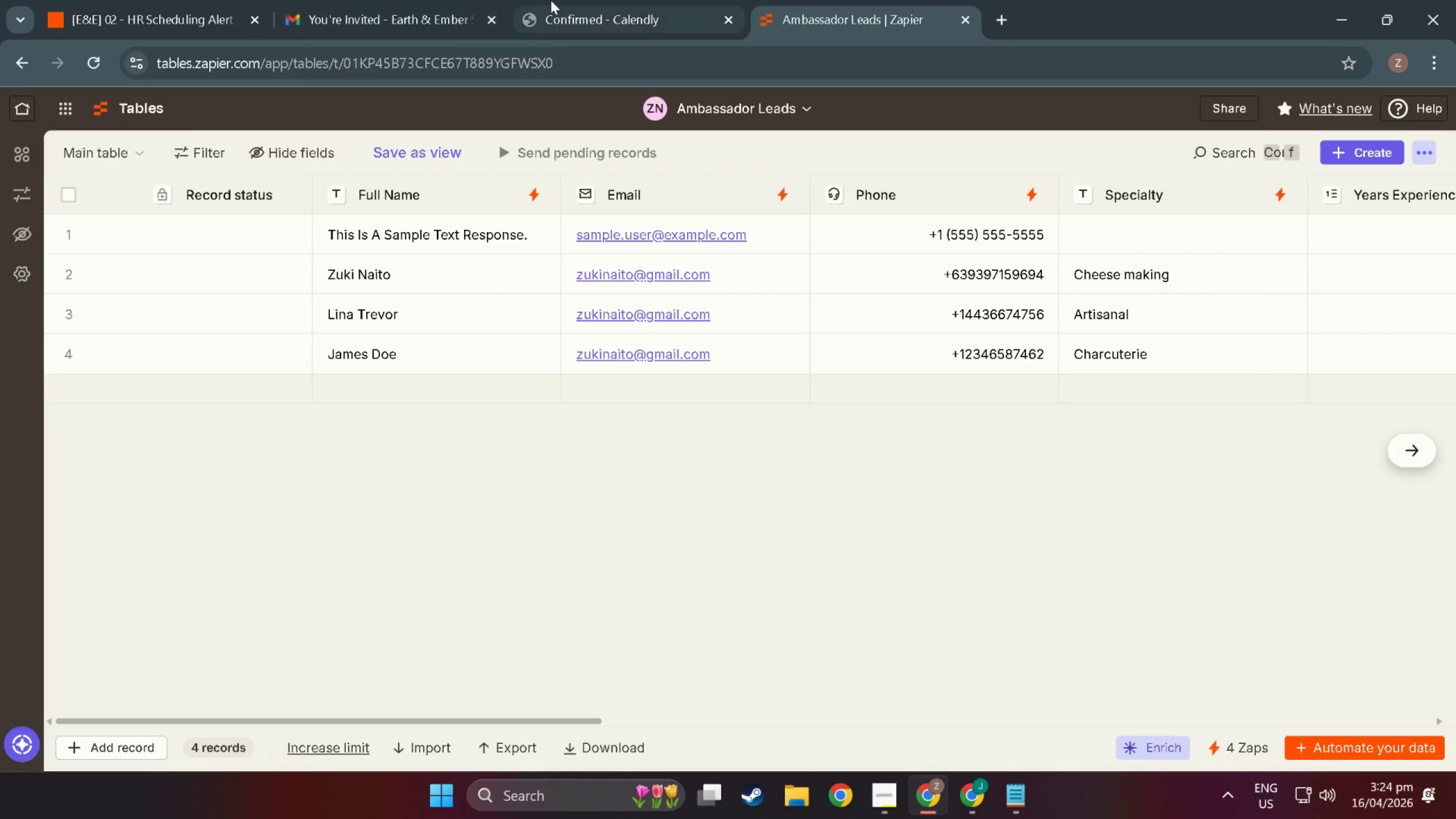 
left_click([557, 0])
 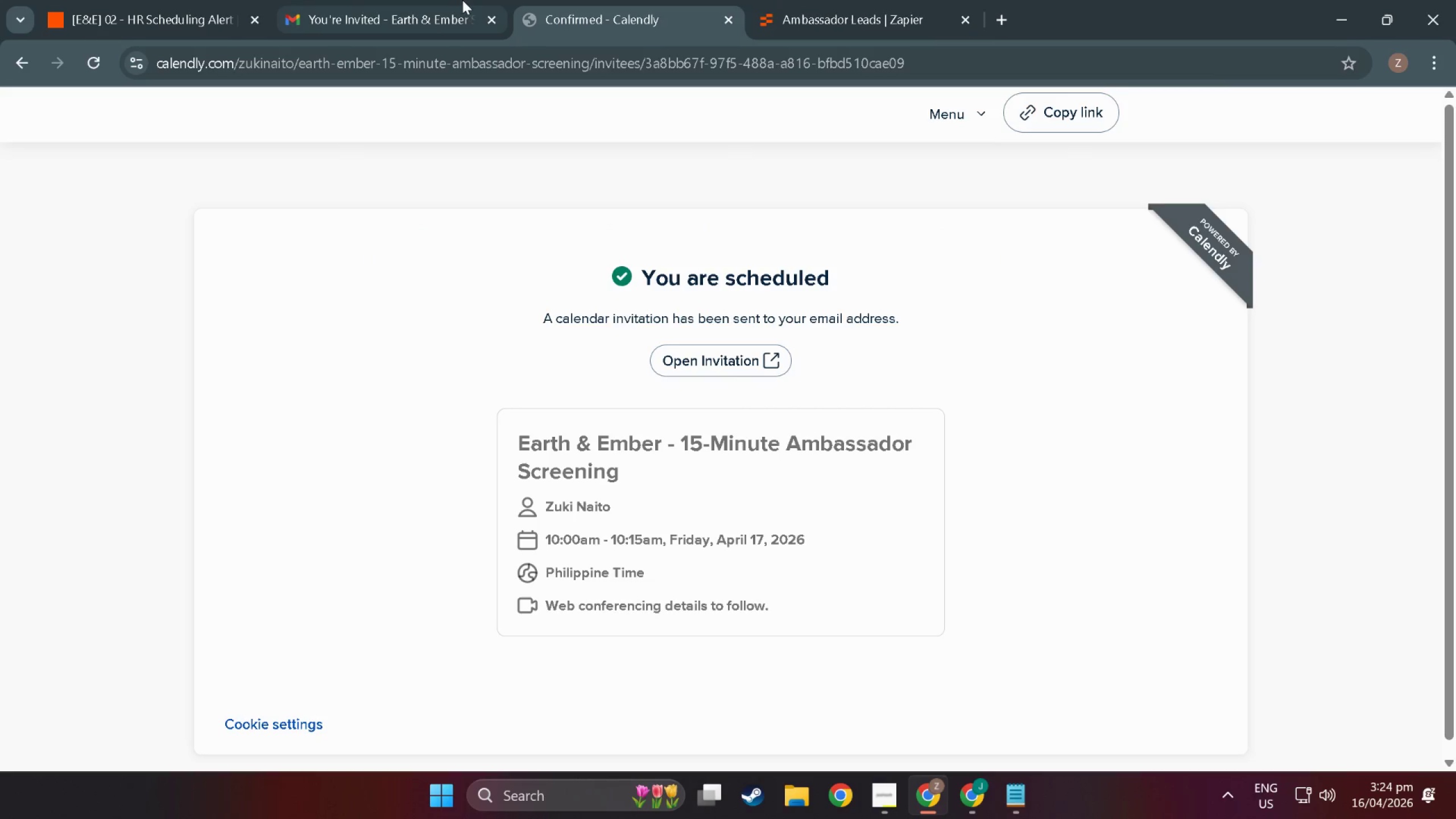 
left_click([454, 0])
 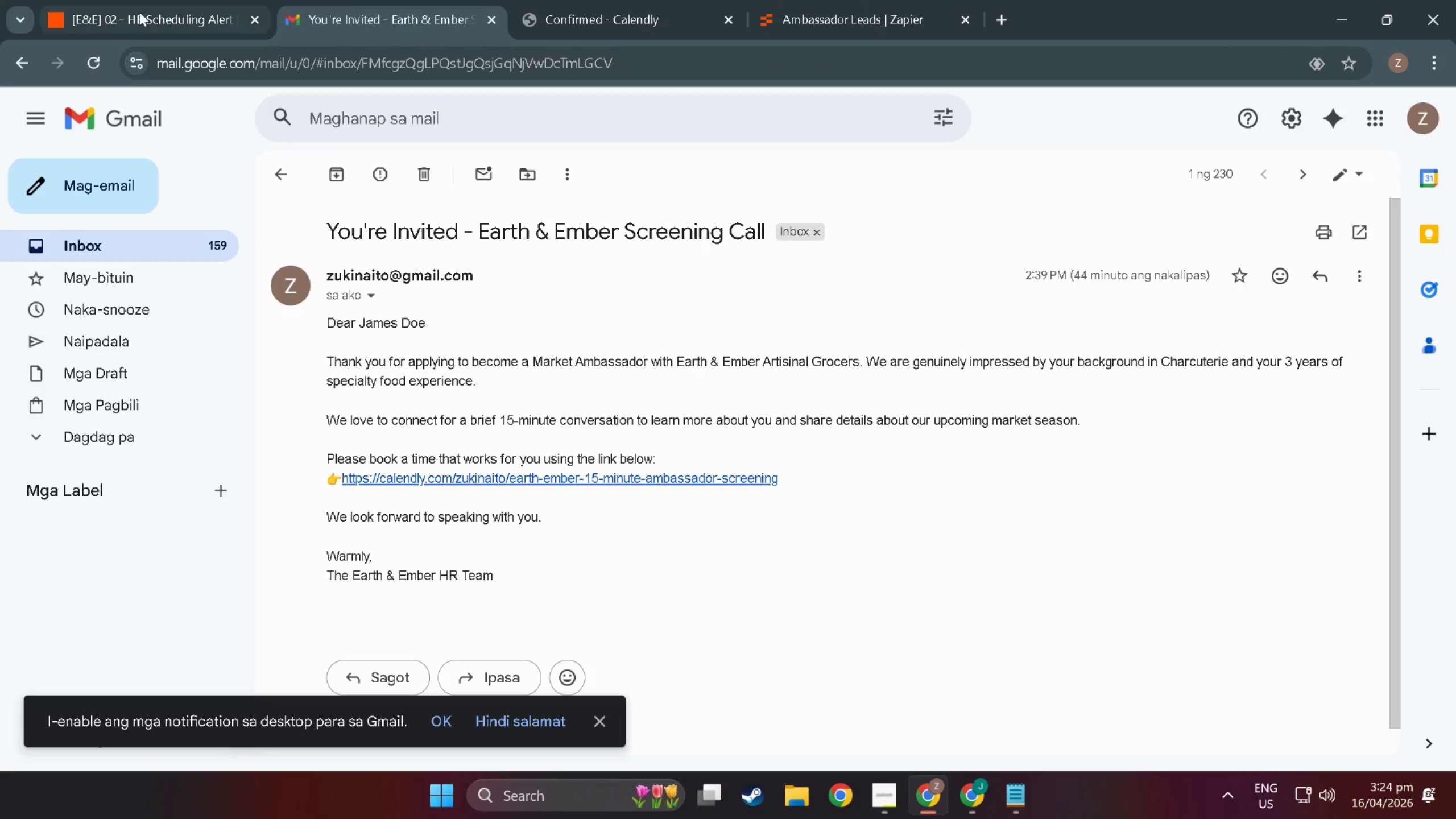 
left_click([135, 0])
 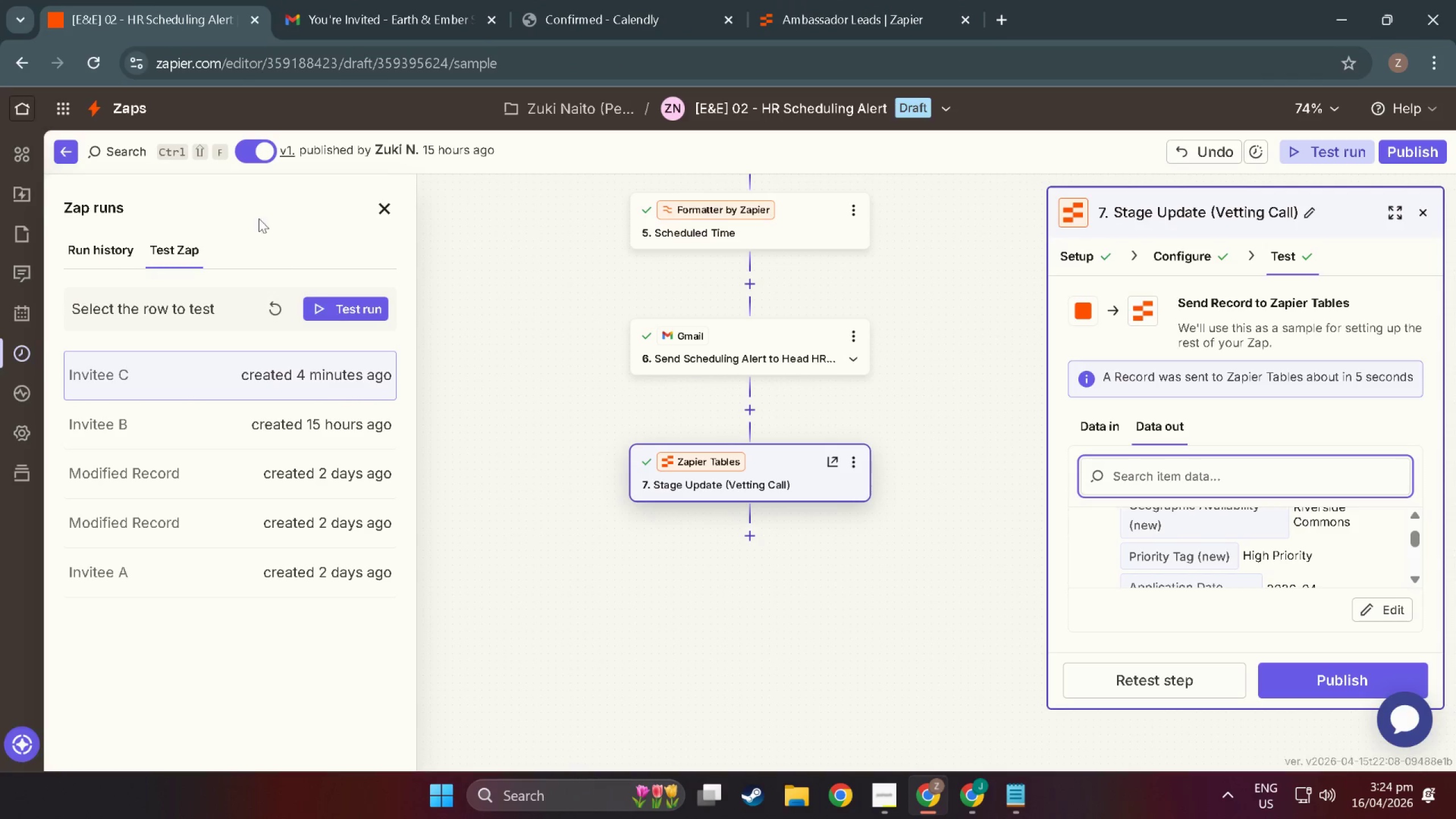 
left_click_drag(start_coordinate=[541, 428], to_coordinate=[537, 423])
 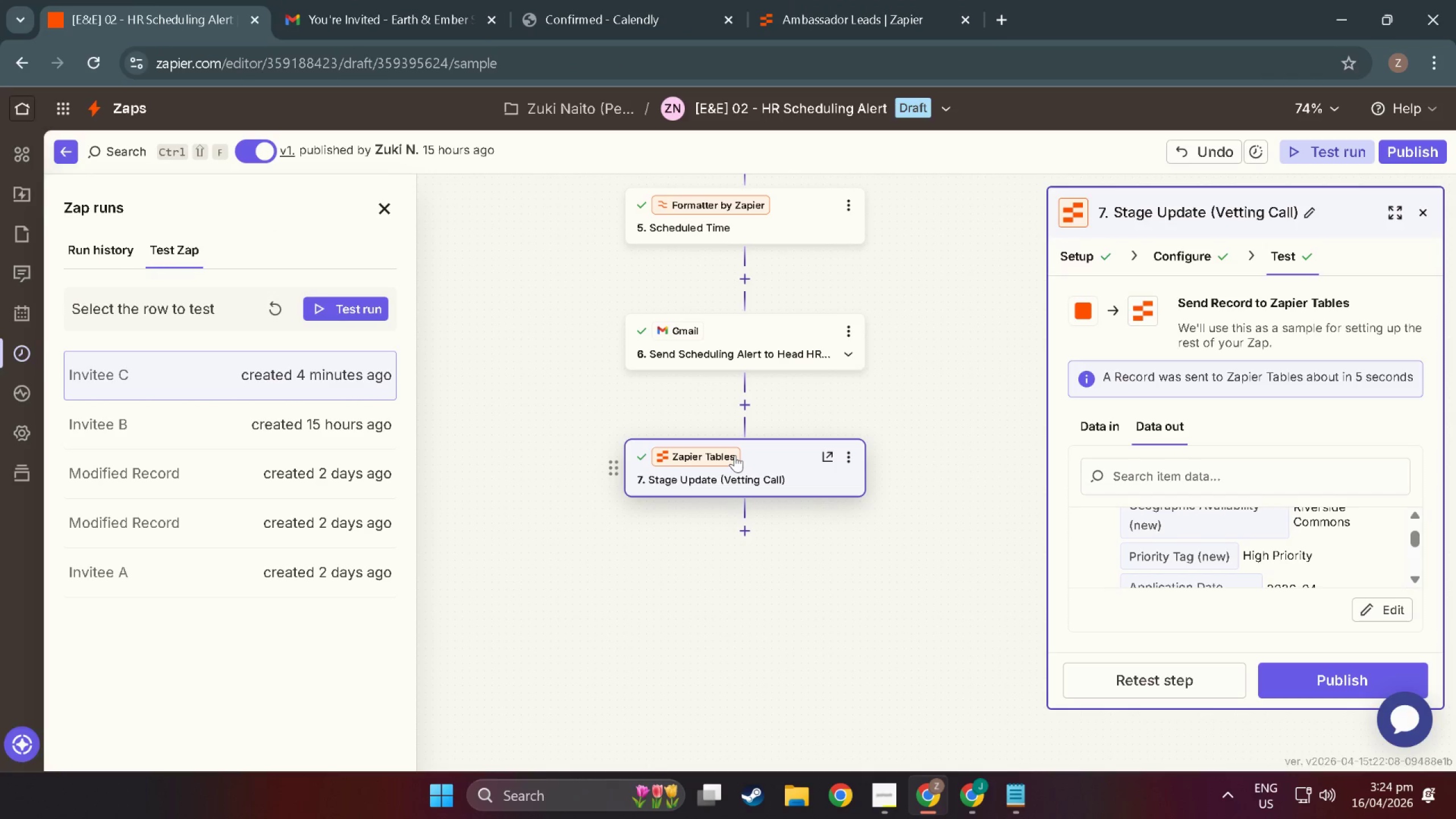 
left_click([768, 461])
 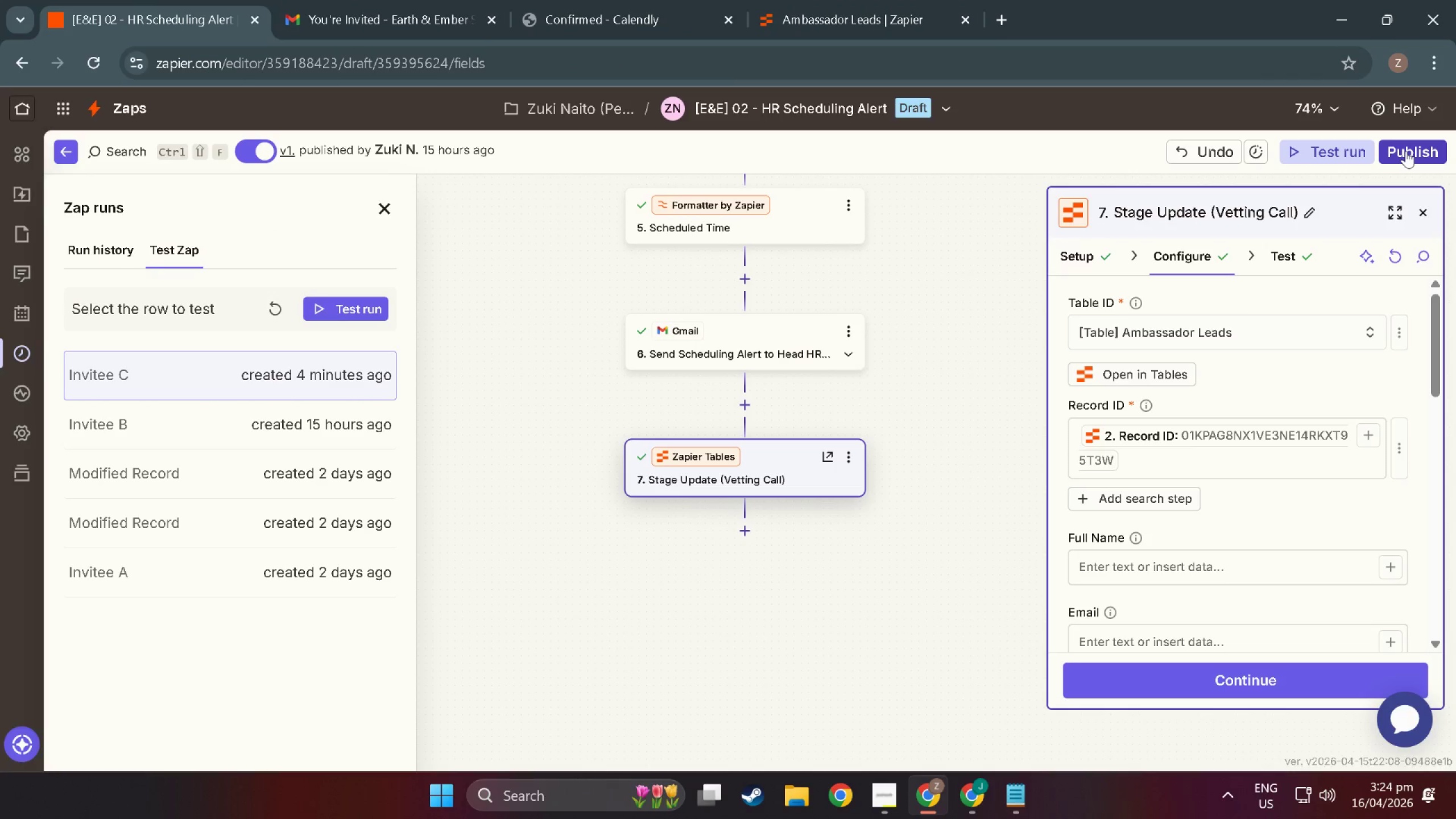 
scroll: coordinate [746, 432], scroll_direction: up, amount: 17.0
 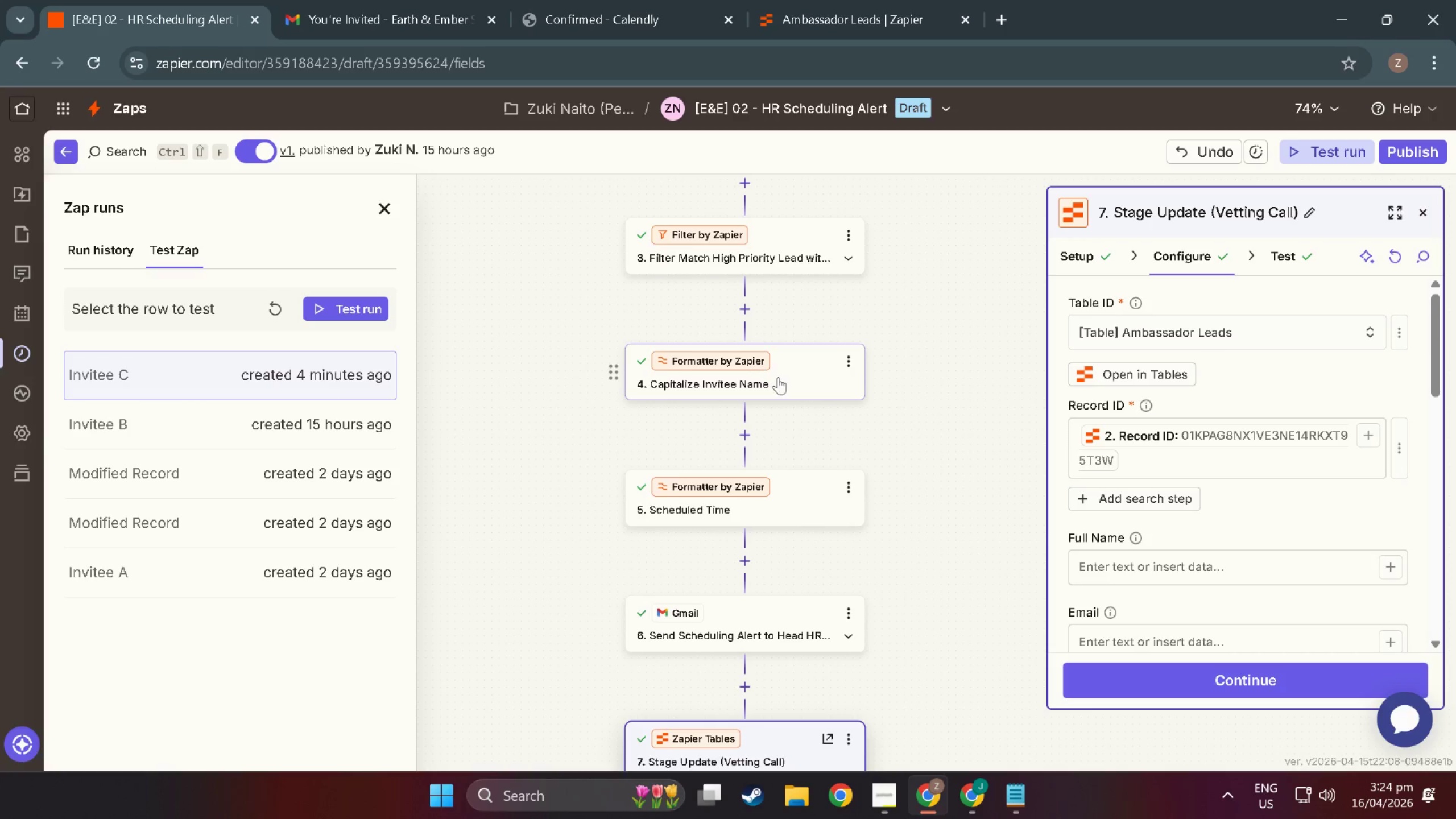 
left_click([790, 424])
 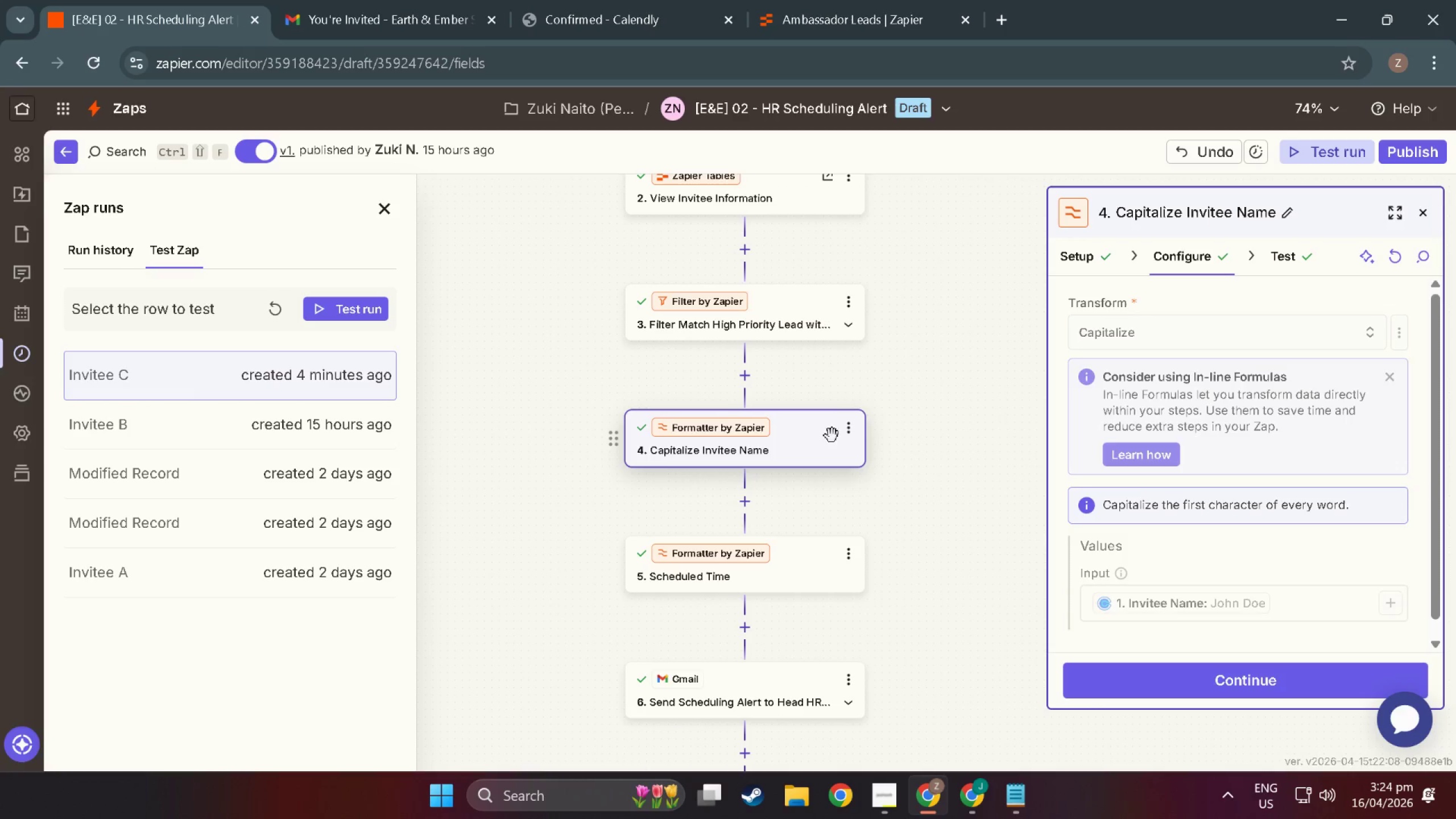 
scroll: coordinate [782, 378], scroll_direction: up, amount: 4.0
 